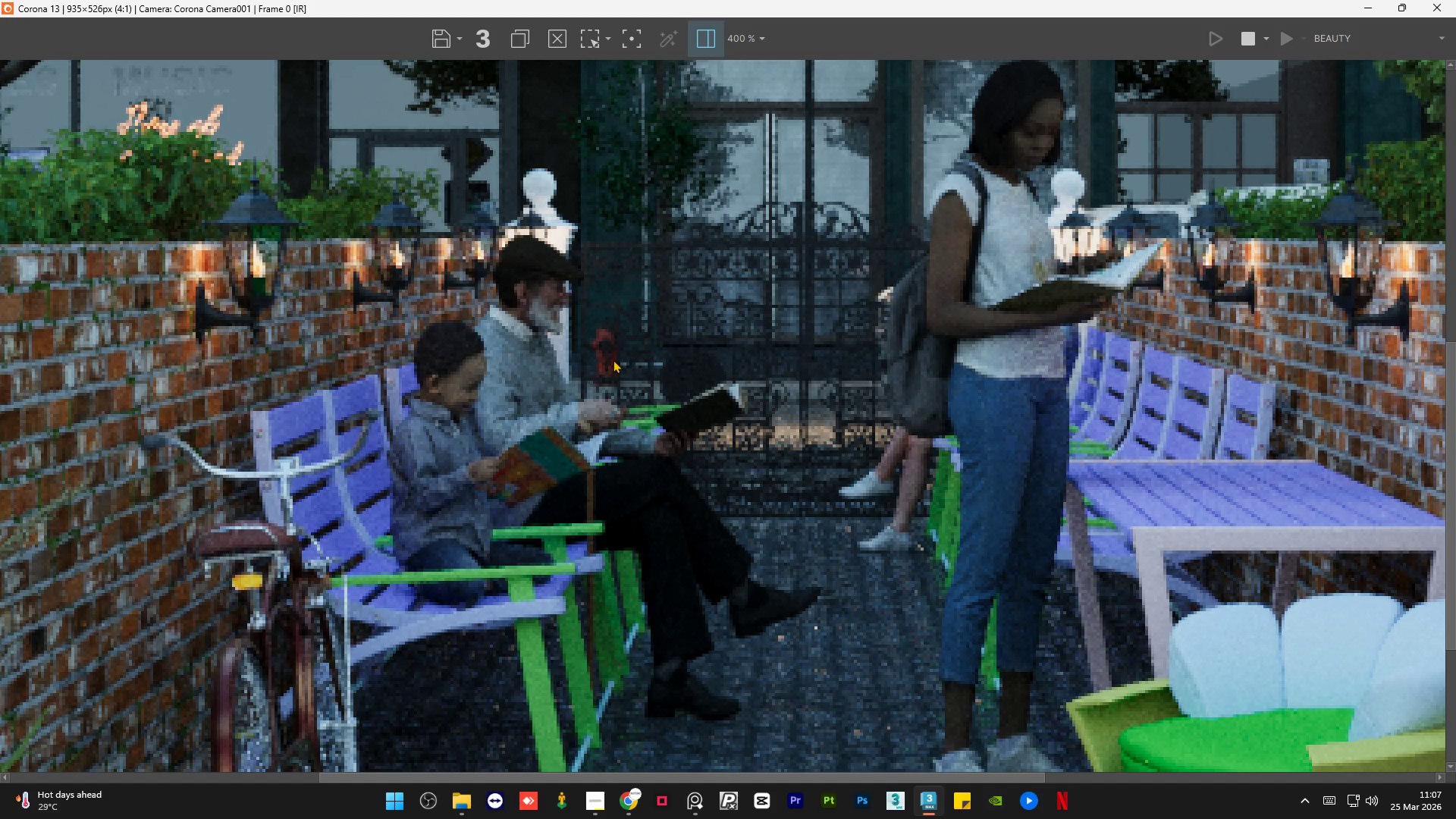 
scroll: coordinate [613, 359], scroll_direction: down, amount: 1.0
 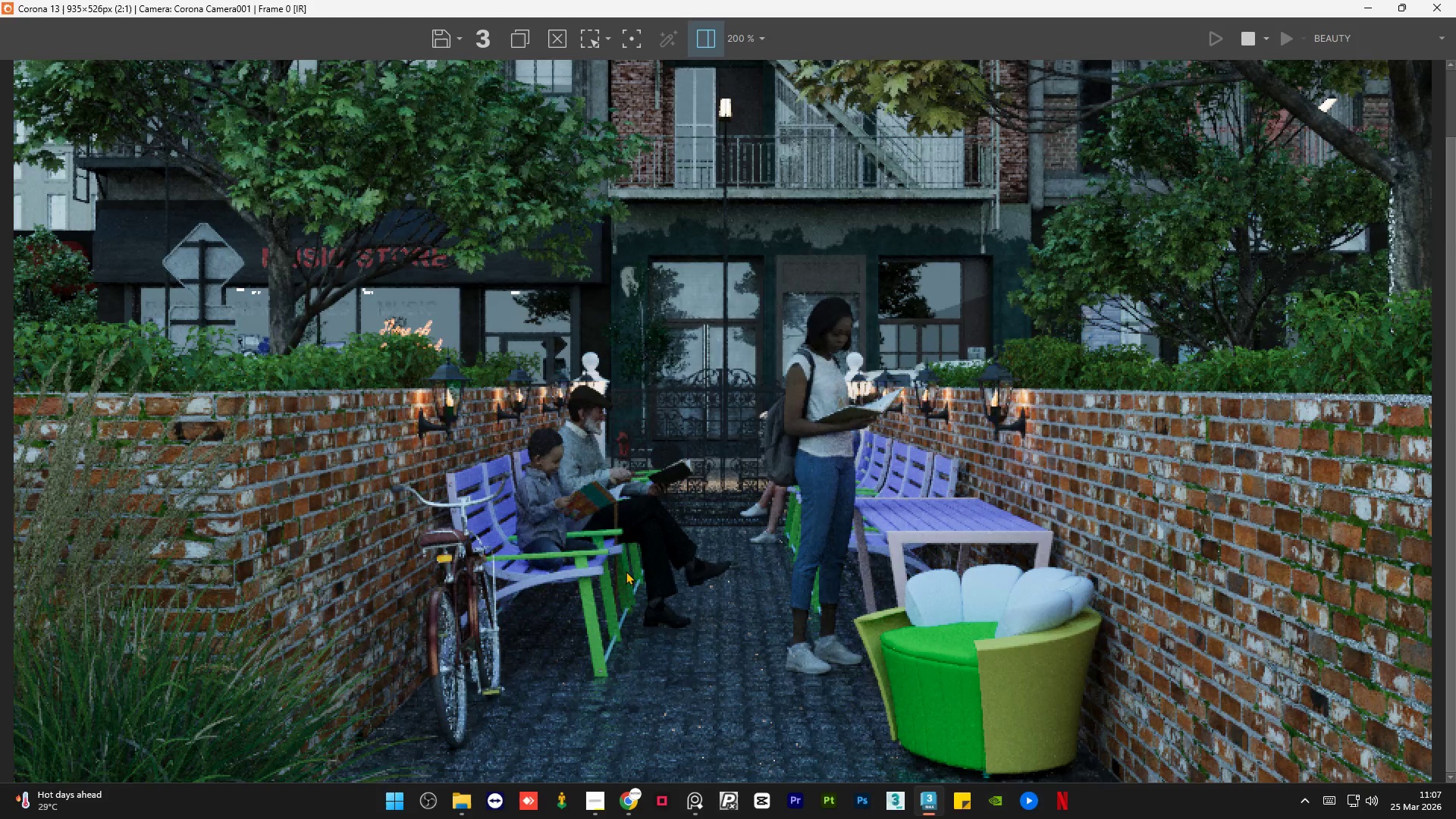 
scroll: coordinate [626, 571], scroll_direction: up, amount: 1.0
 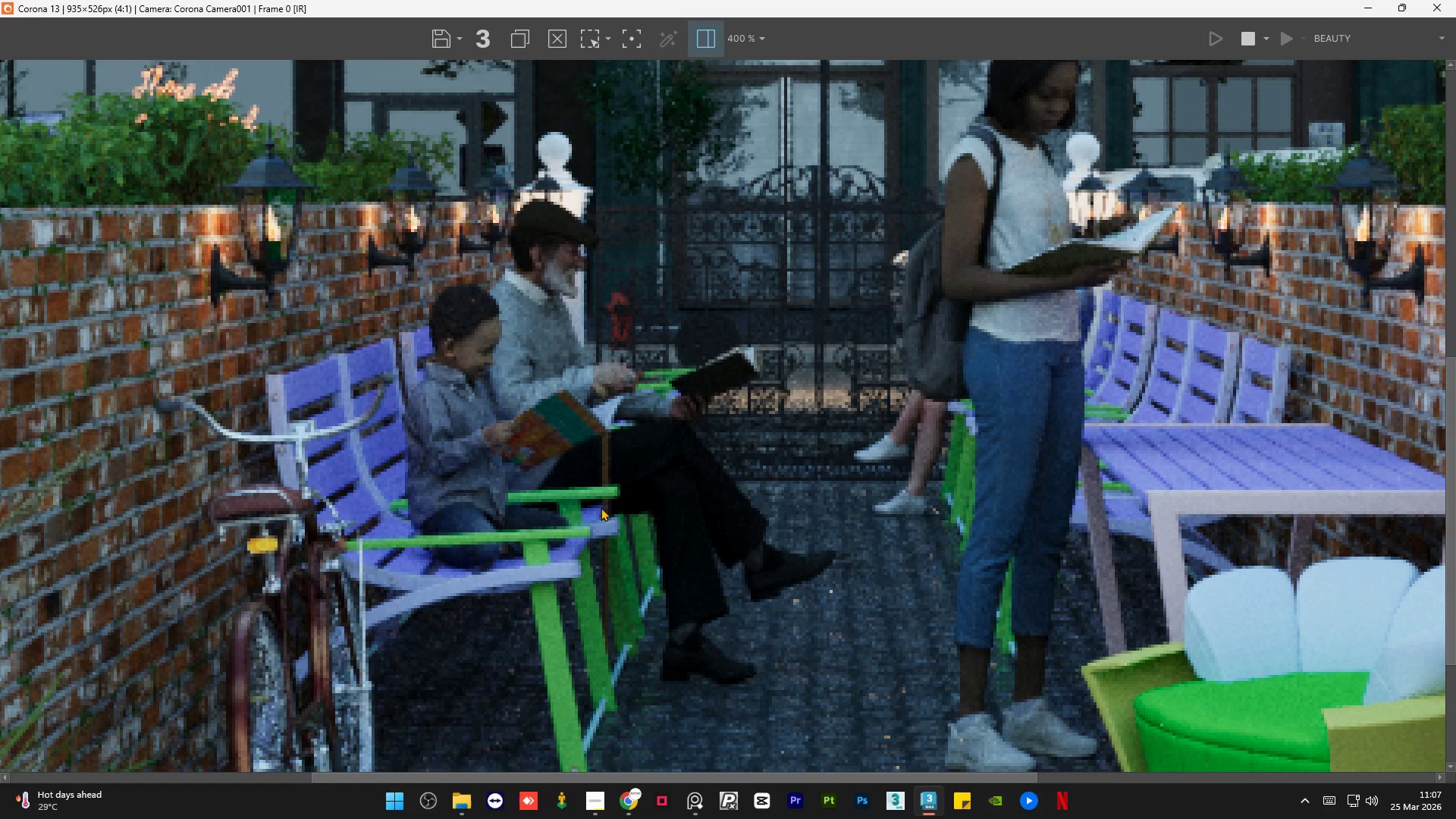 
scroll: coordinate [601, 507], scroll_direction: down, amount: 1.0
 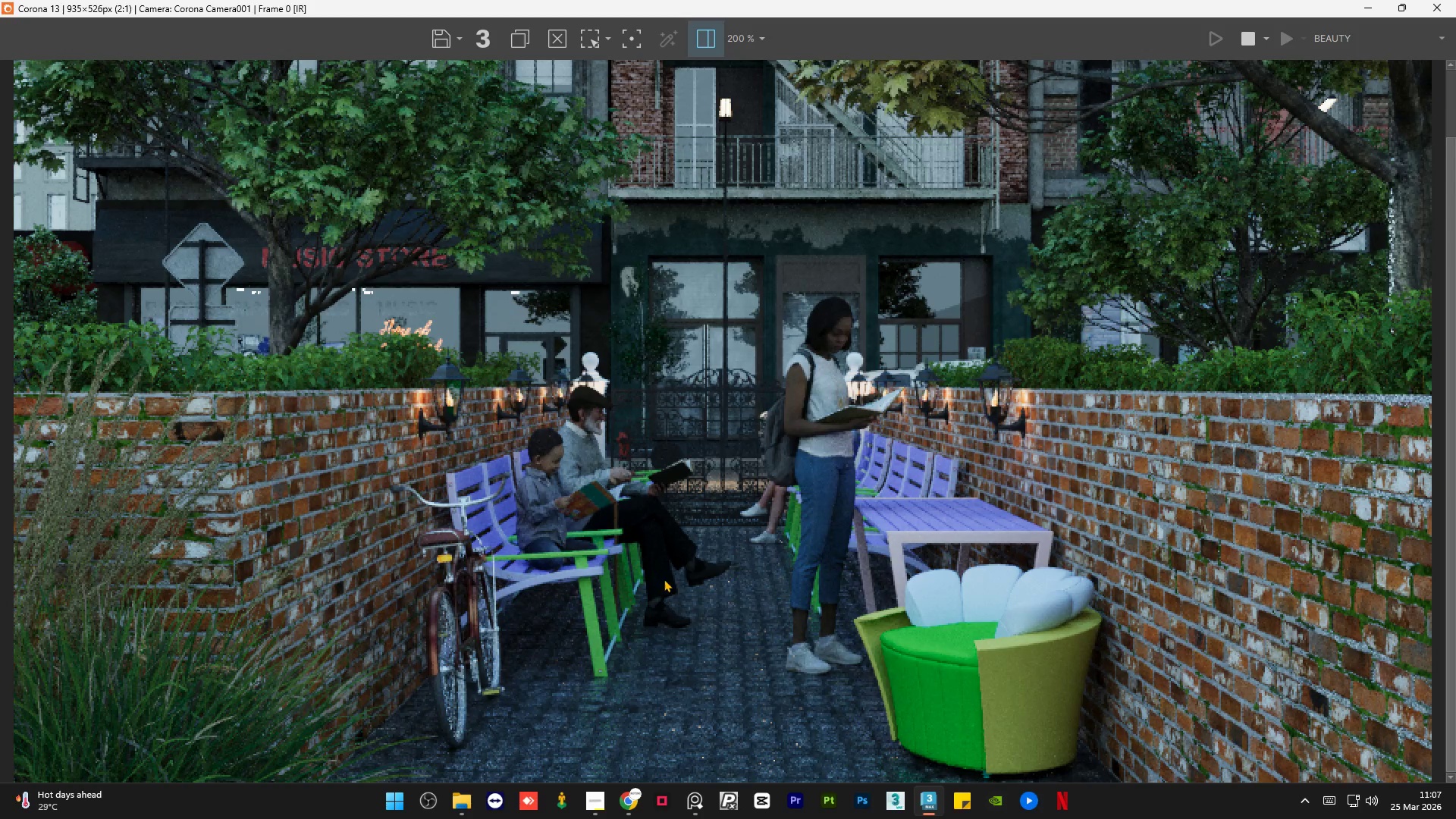 
scroll: coordinate [664, 579], scroll_direction: up, amount: 1.0
 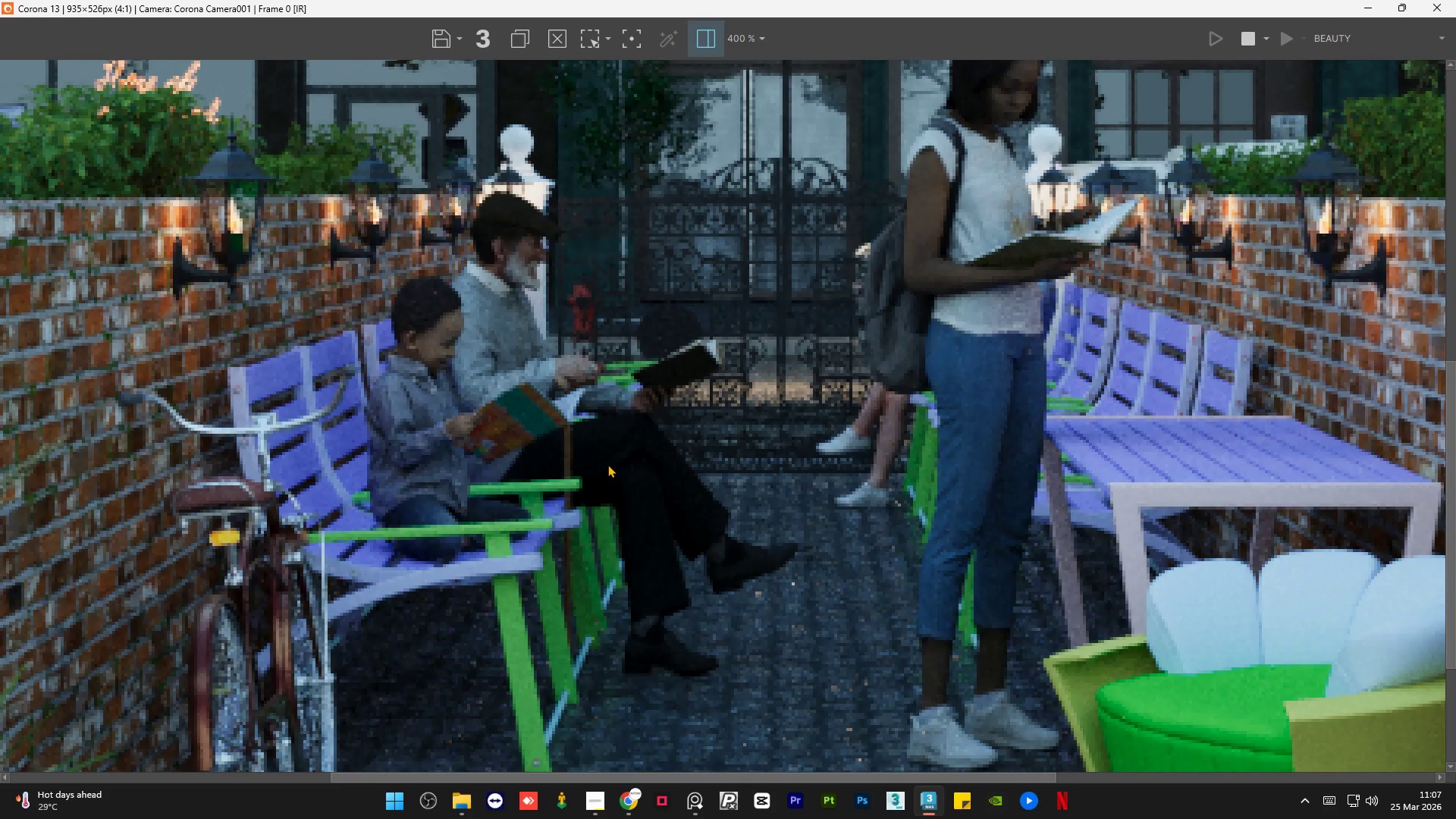 
scroll: coordinate [607, 464], scroll_direction: down, amount: 1.0
 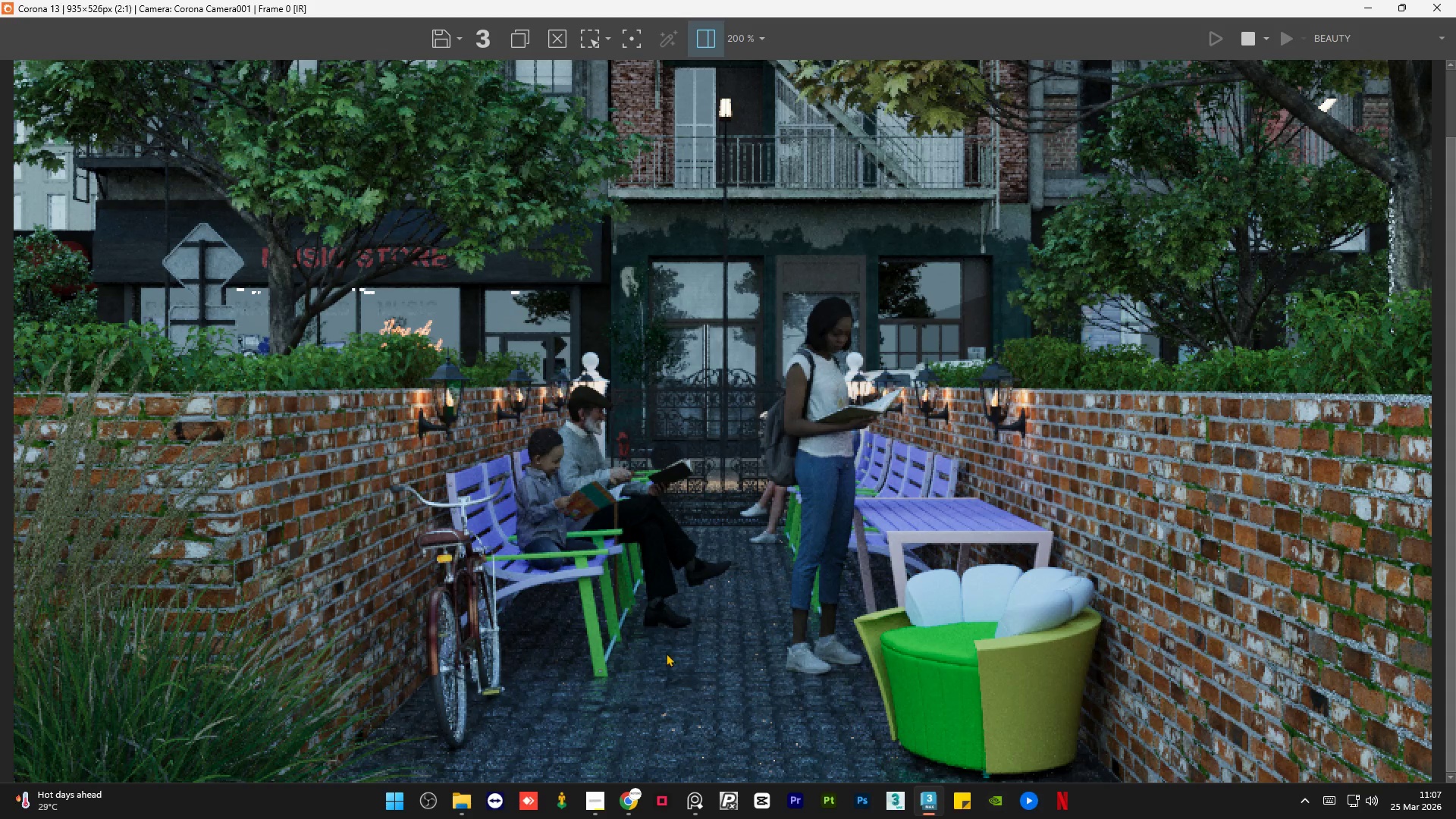 
scroll: coordinate [671, 663], scroll_direction: up, amount: 1.0
 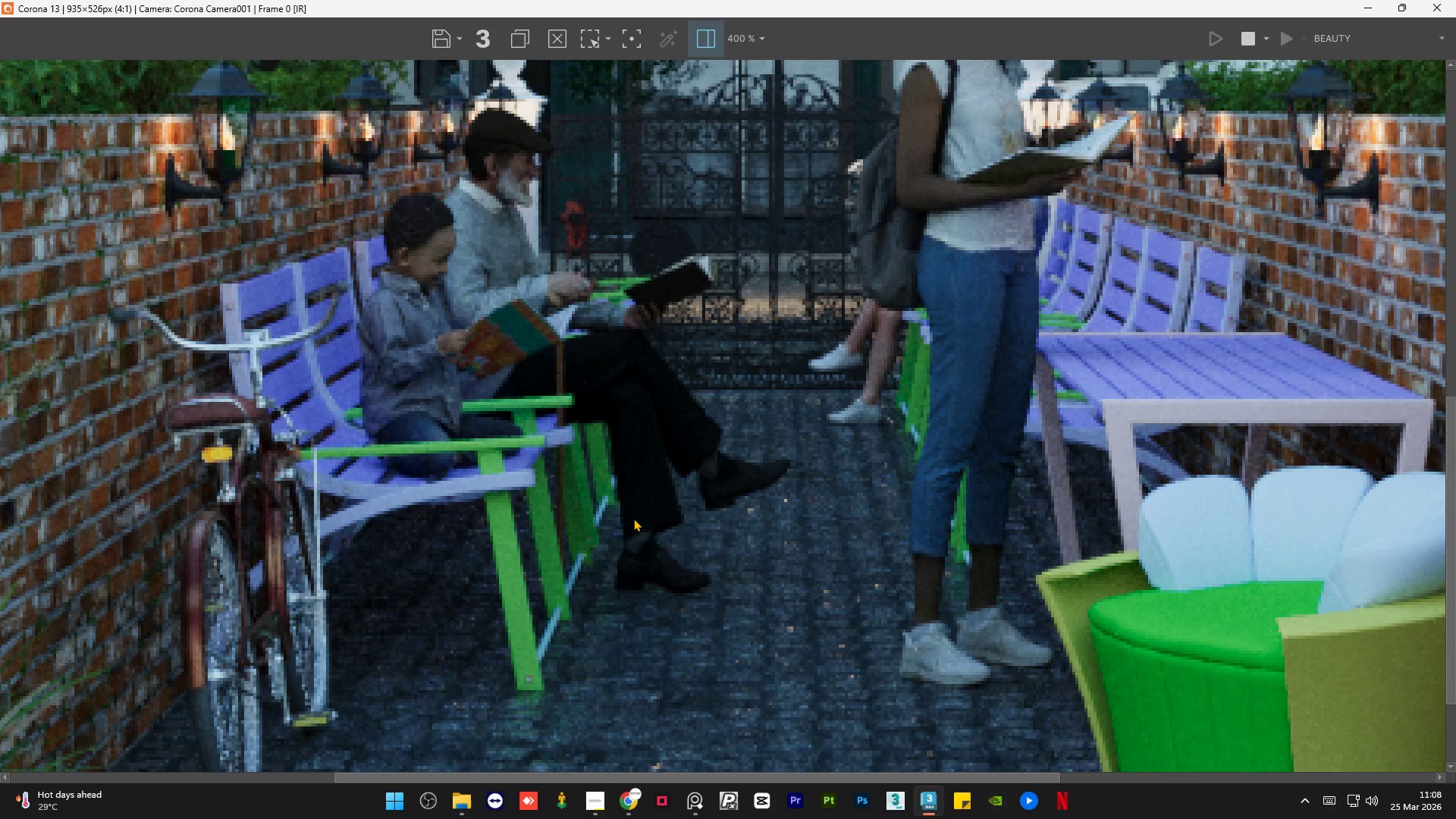 
scroll: coordinate [633, 518], scroll_direction: down, amount: 2.0
 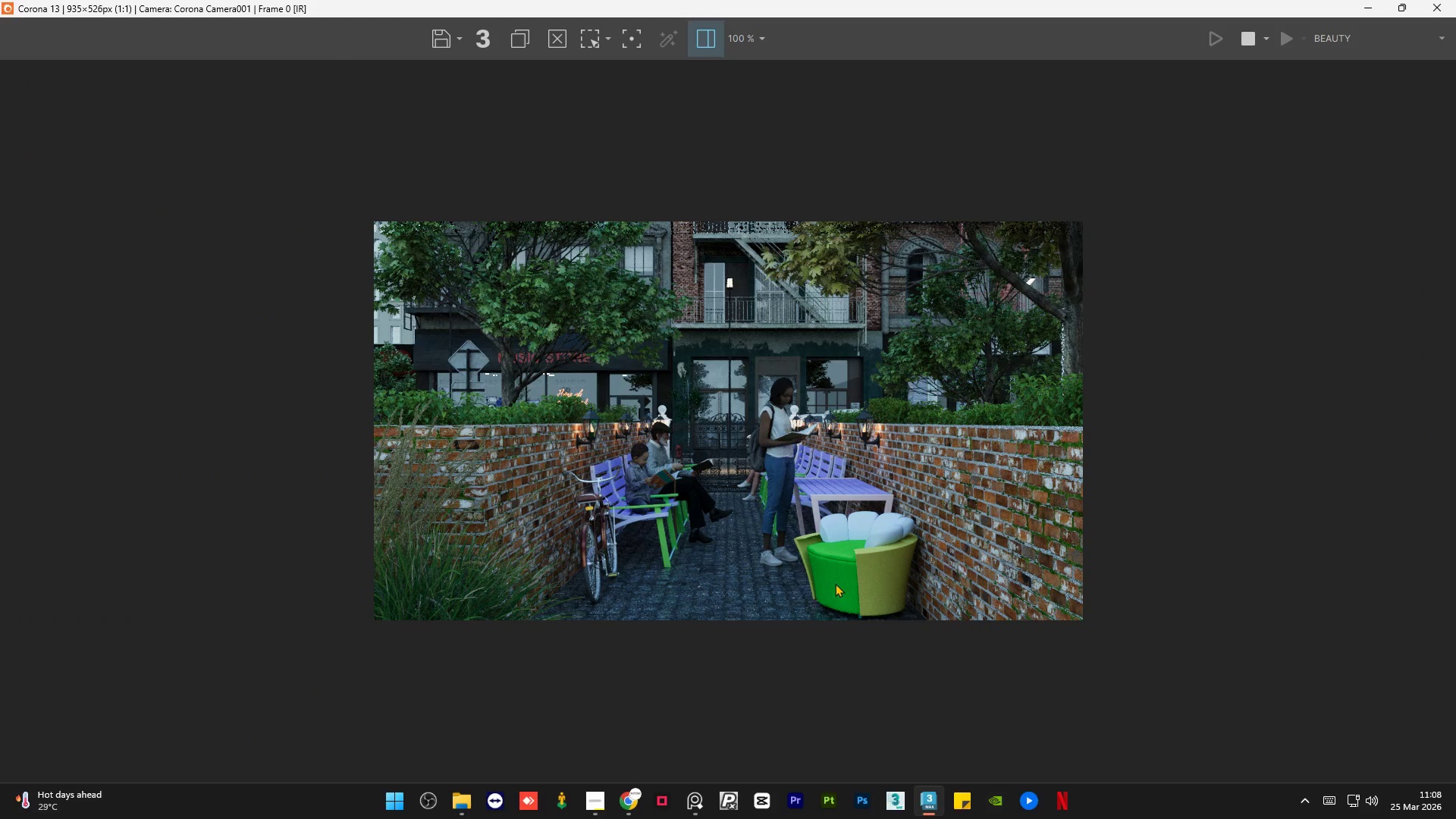 
scroll: coordinate [838, 582], scroll_direction: up, amount: 1.0
 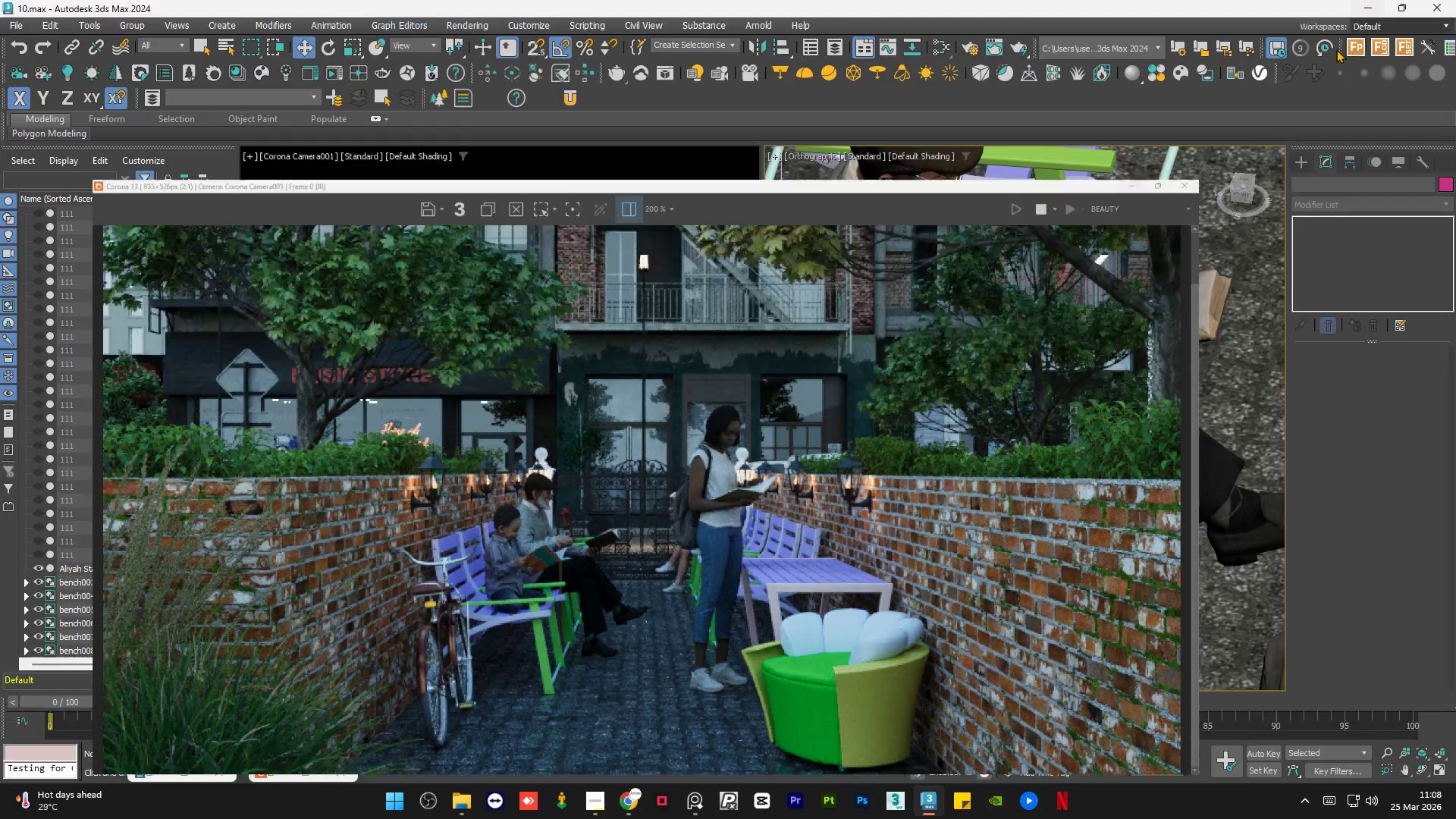 
scroll: coordinate [953, 400], scroll_direction: down, amount: 4.0
 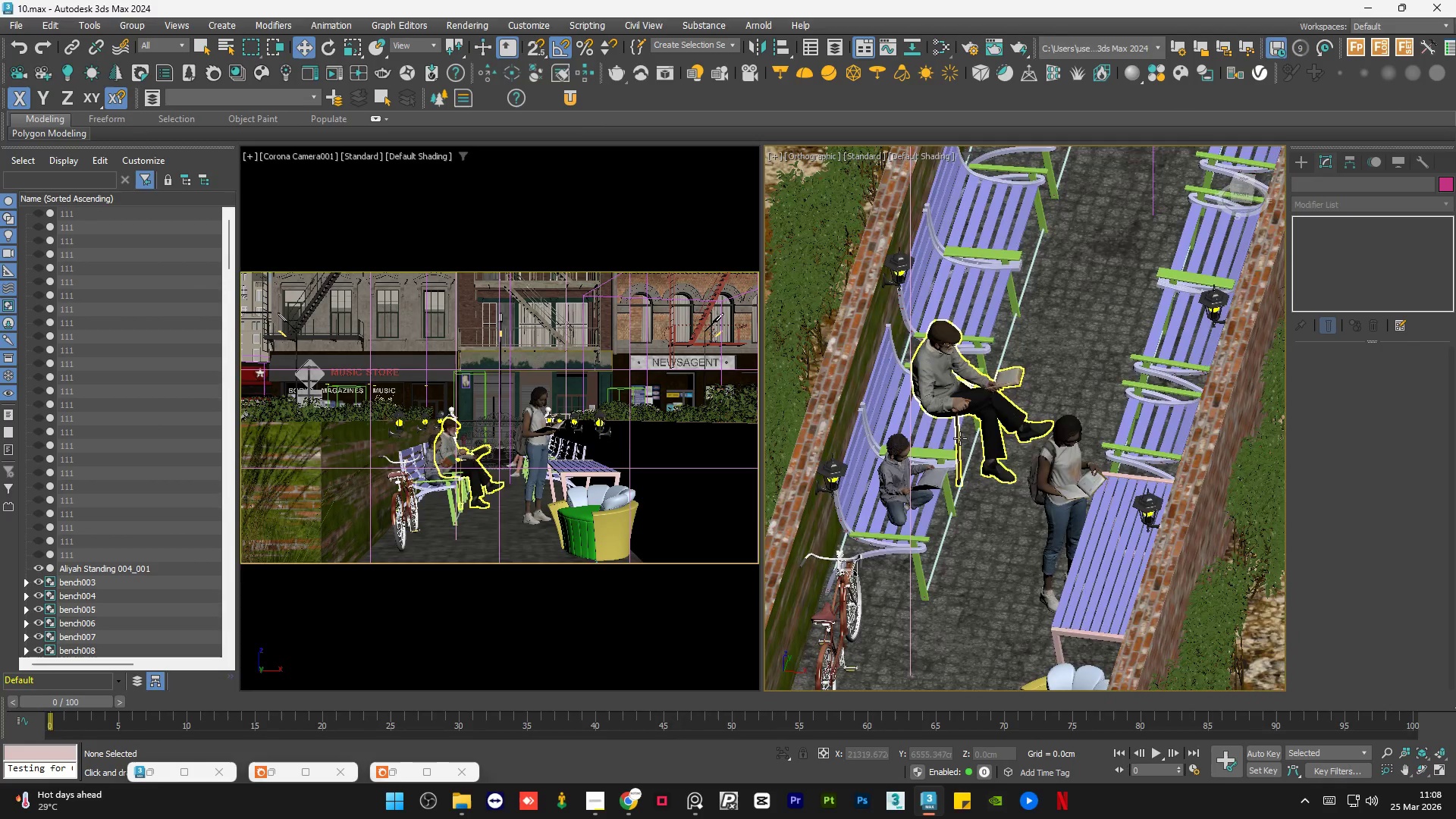 
hold_key(key=AltLeft, duration=0.69)
 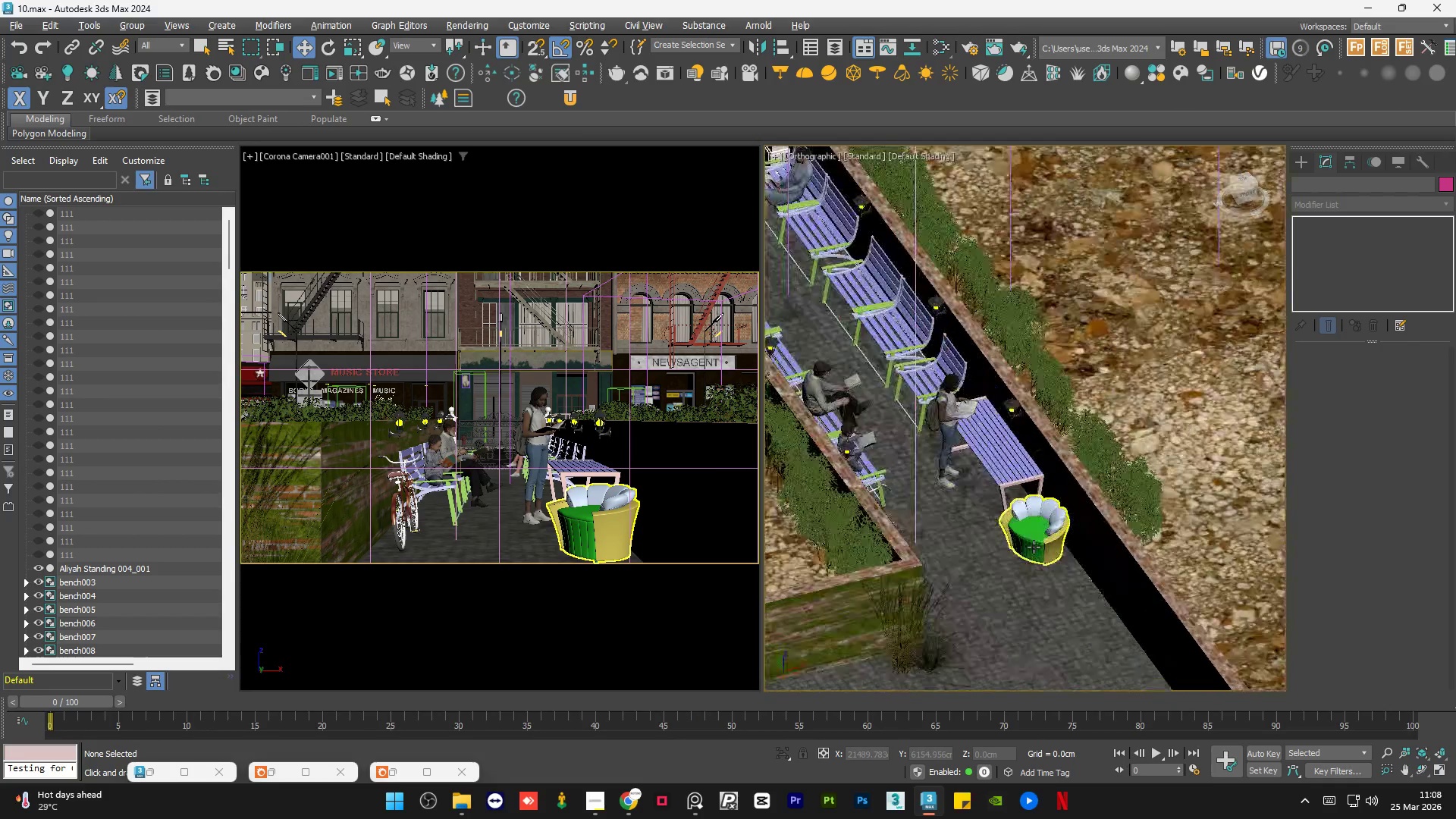 
scroll: coordinate [961, 444], scroll_direction: down, amount: 3.0
 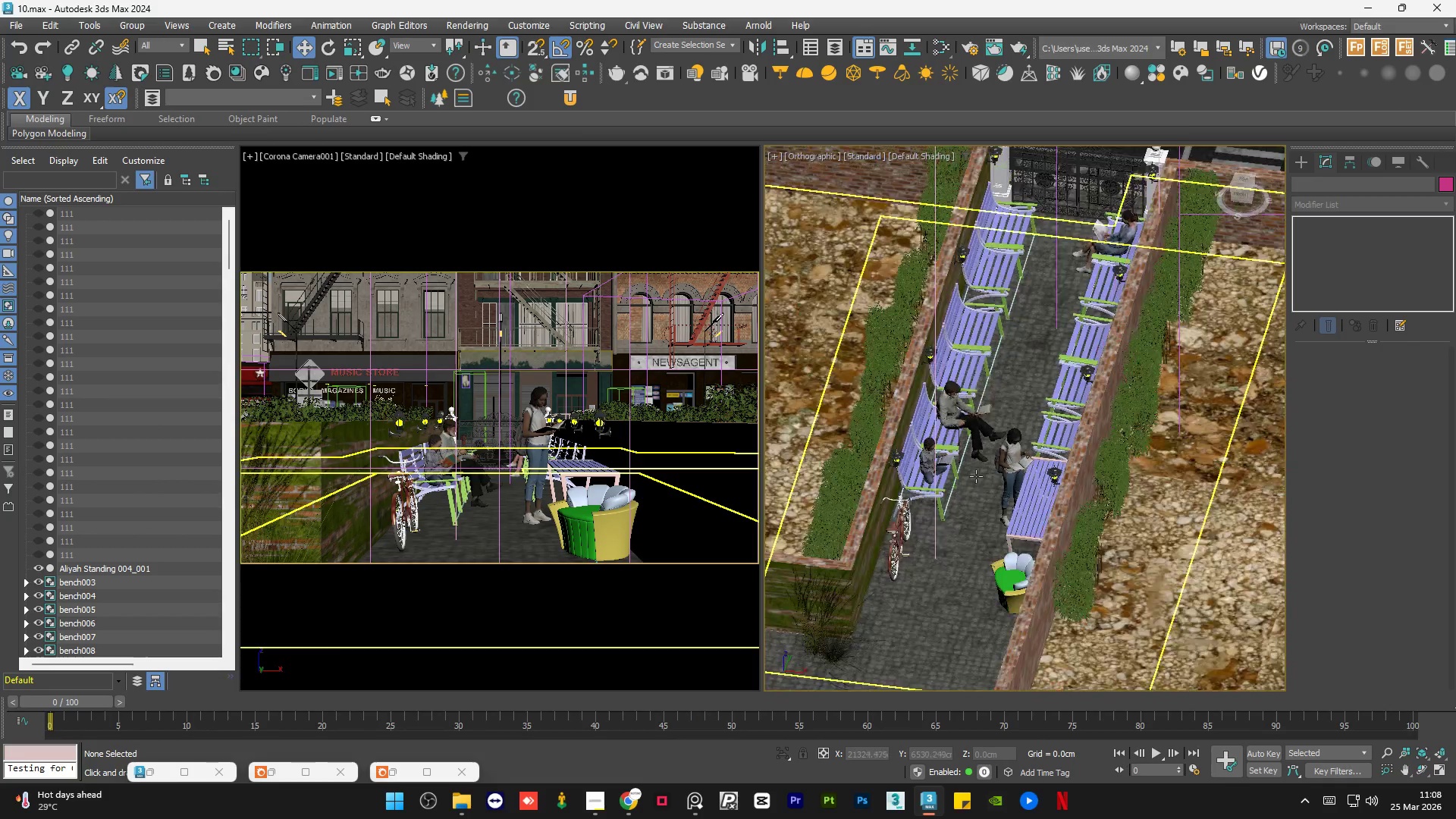 
left_click([1034, 547])
 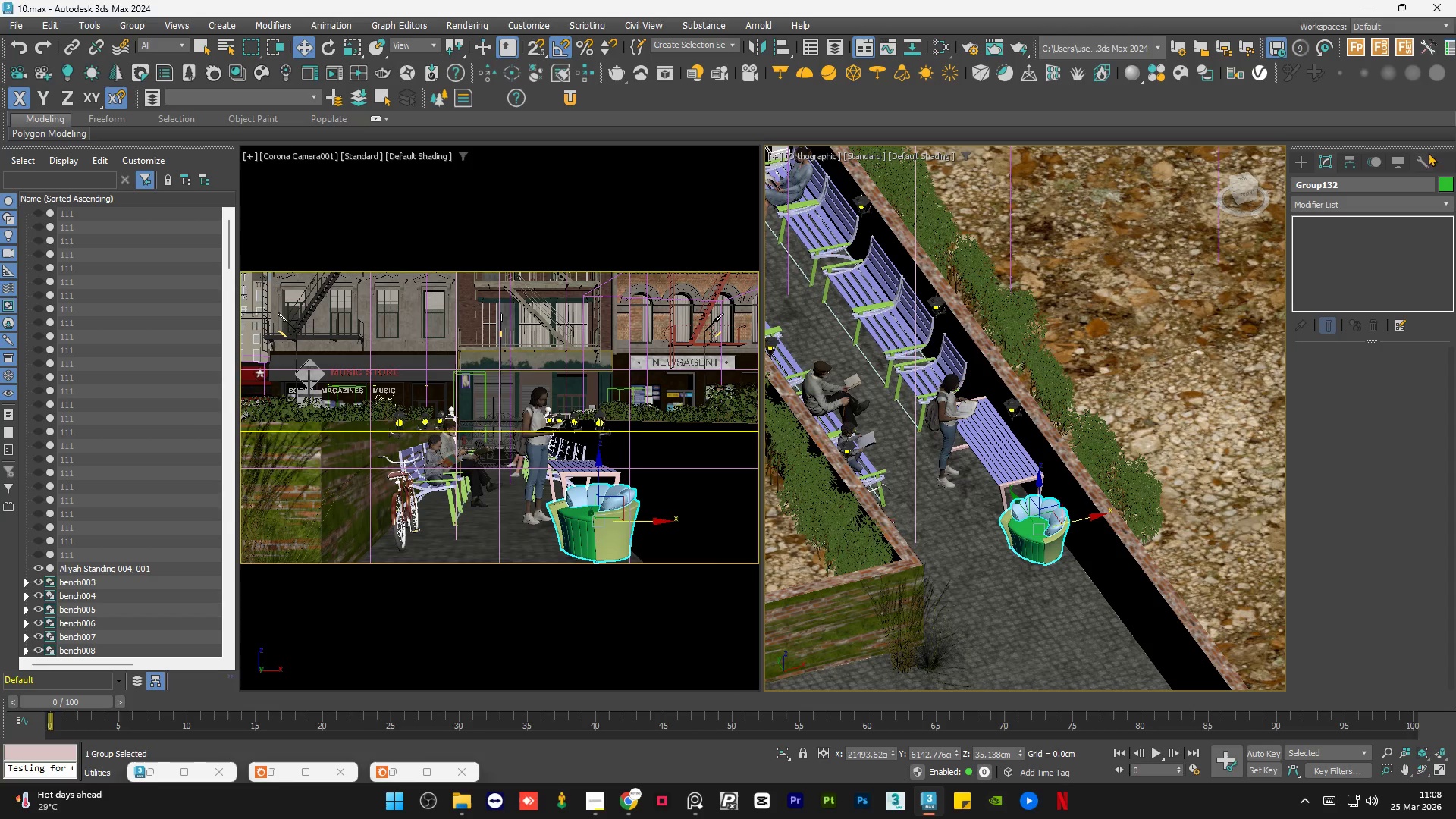 
scroll: coordinate [1034, 547], scroll_direction: up, amount: 3.0
 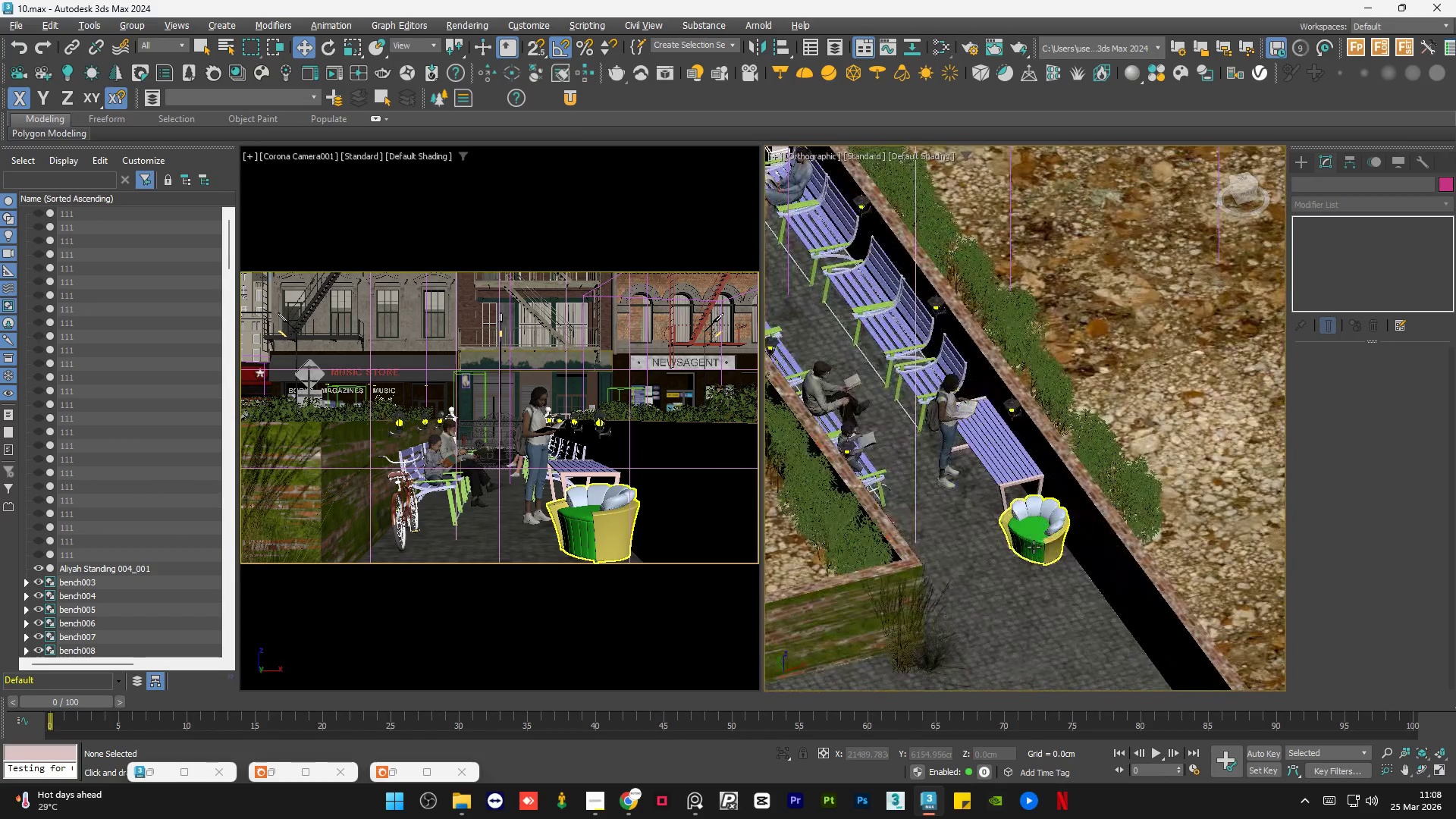 
left_click([1425, 157])
 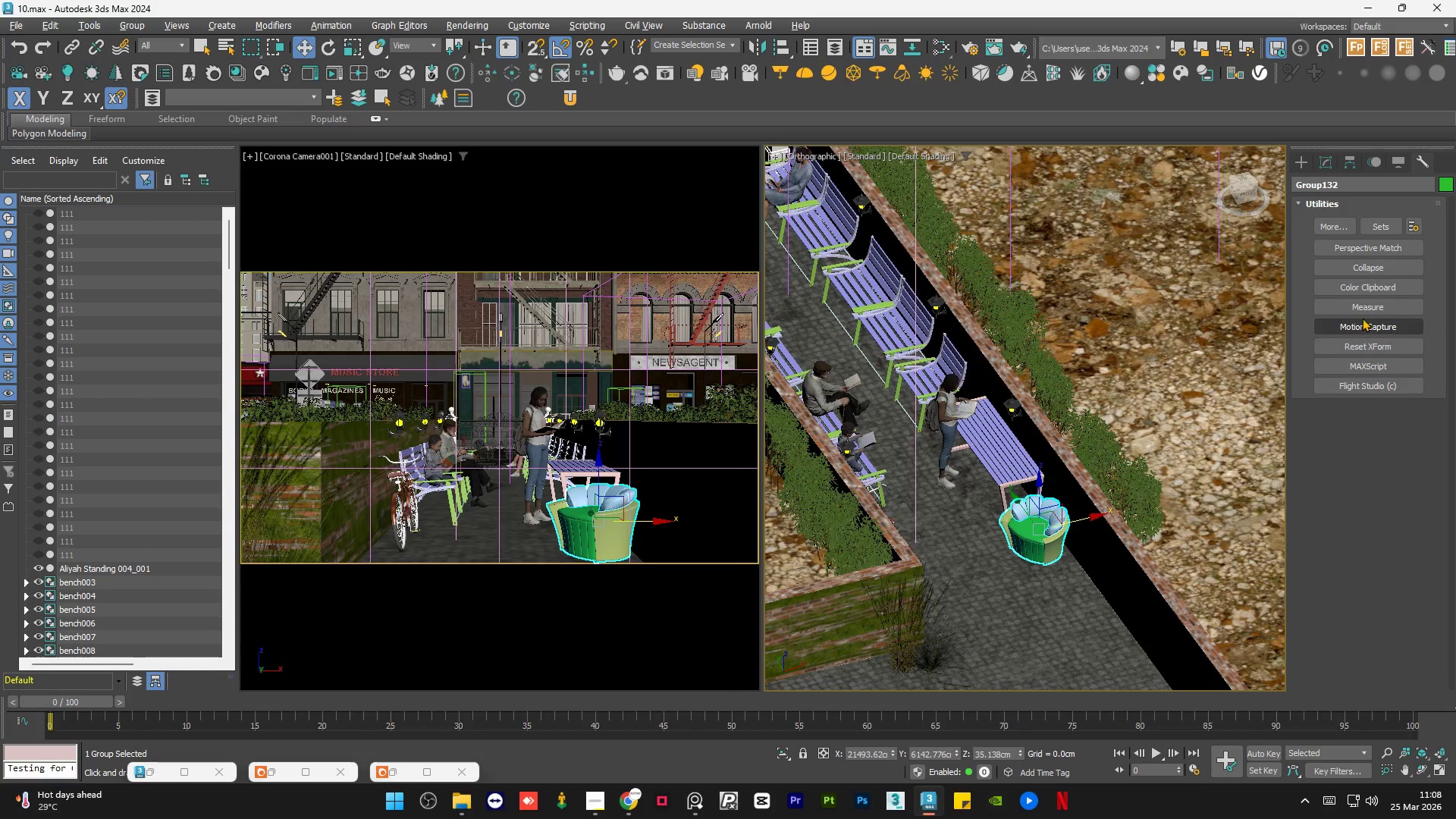 
left_click([1367, 312])
 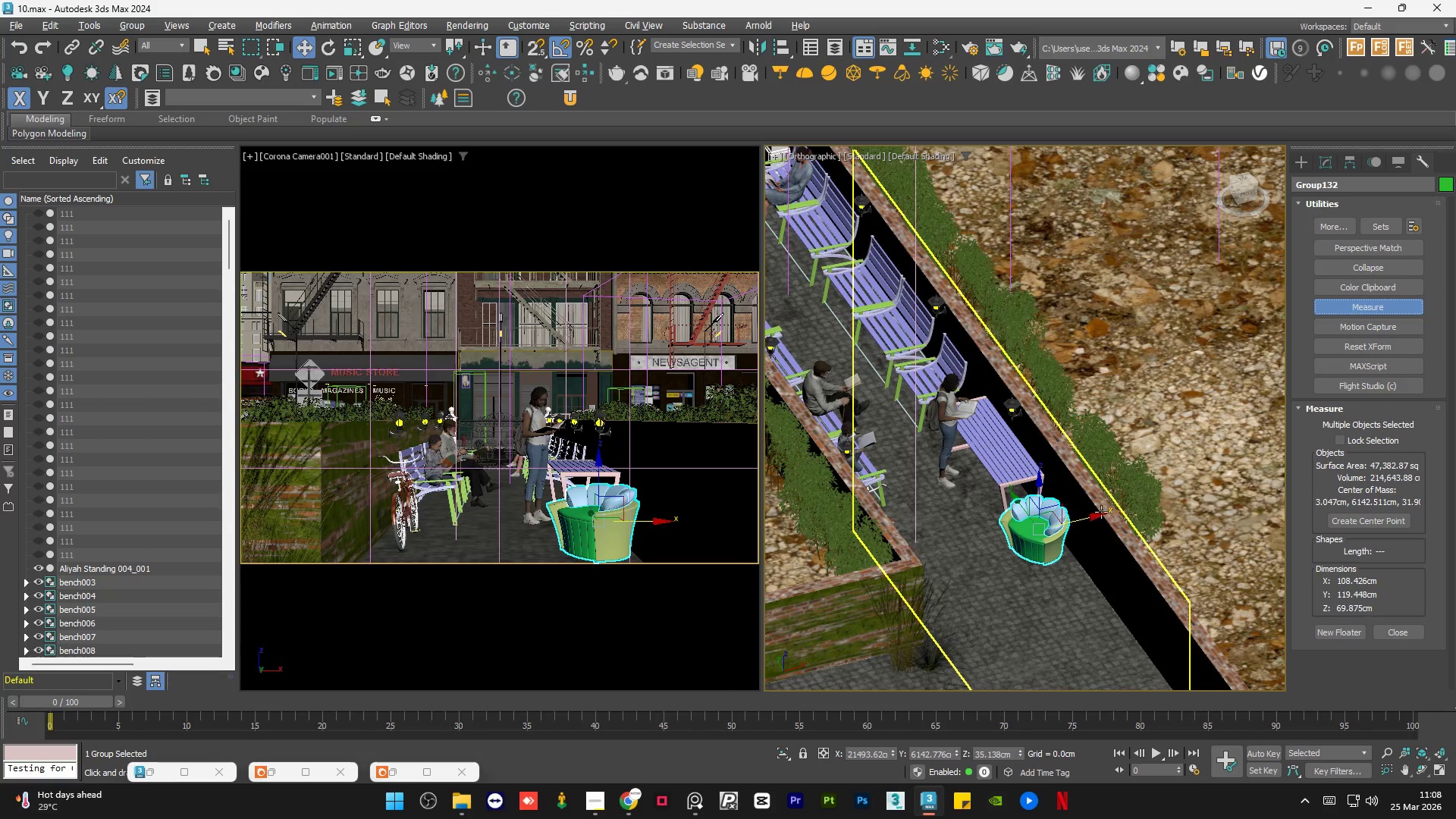 
left_click([1329, 162])
 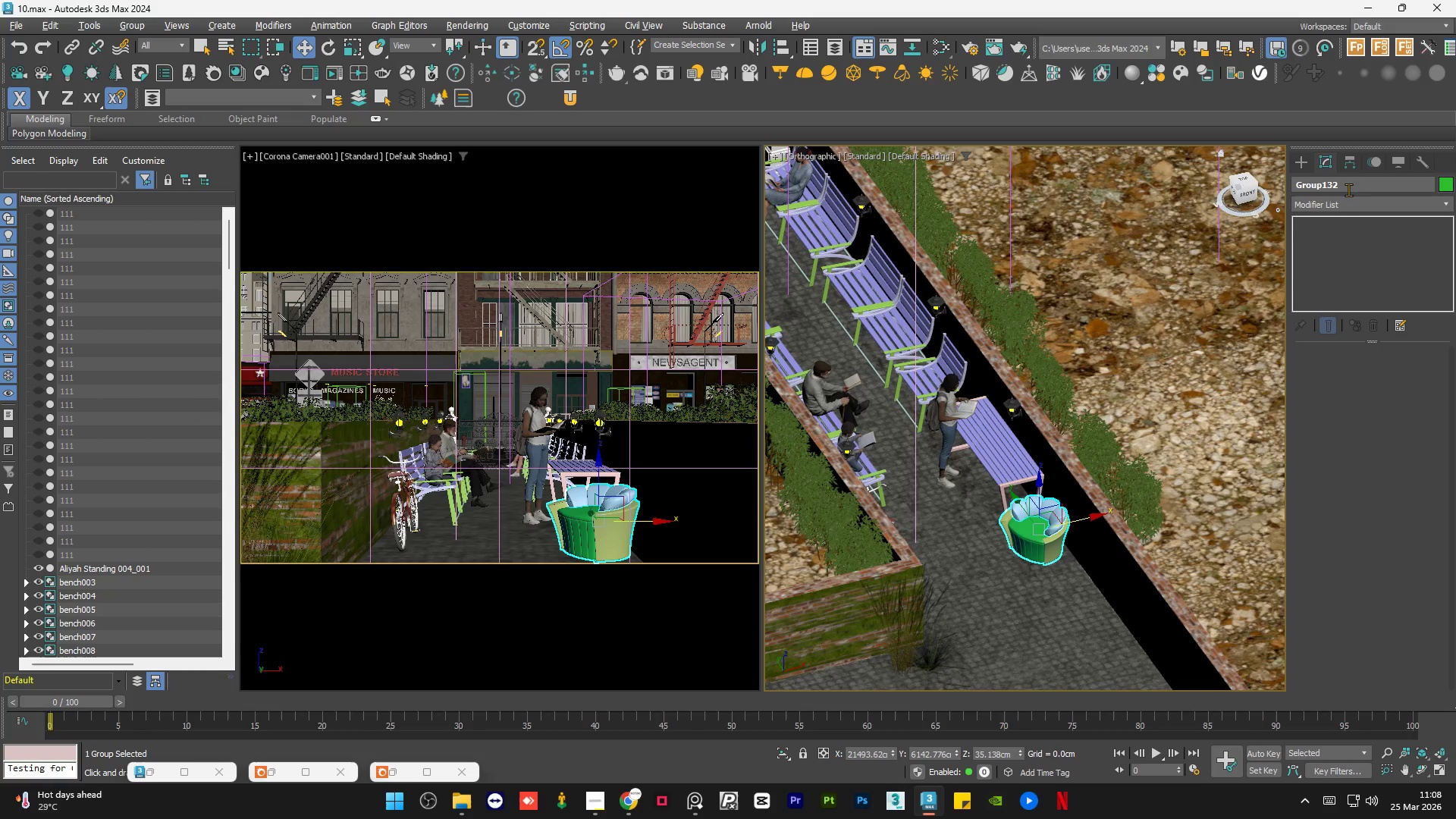 
left_click([1352, 164])
 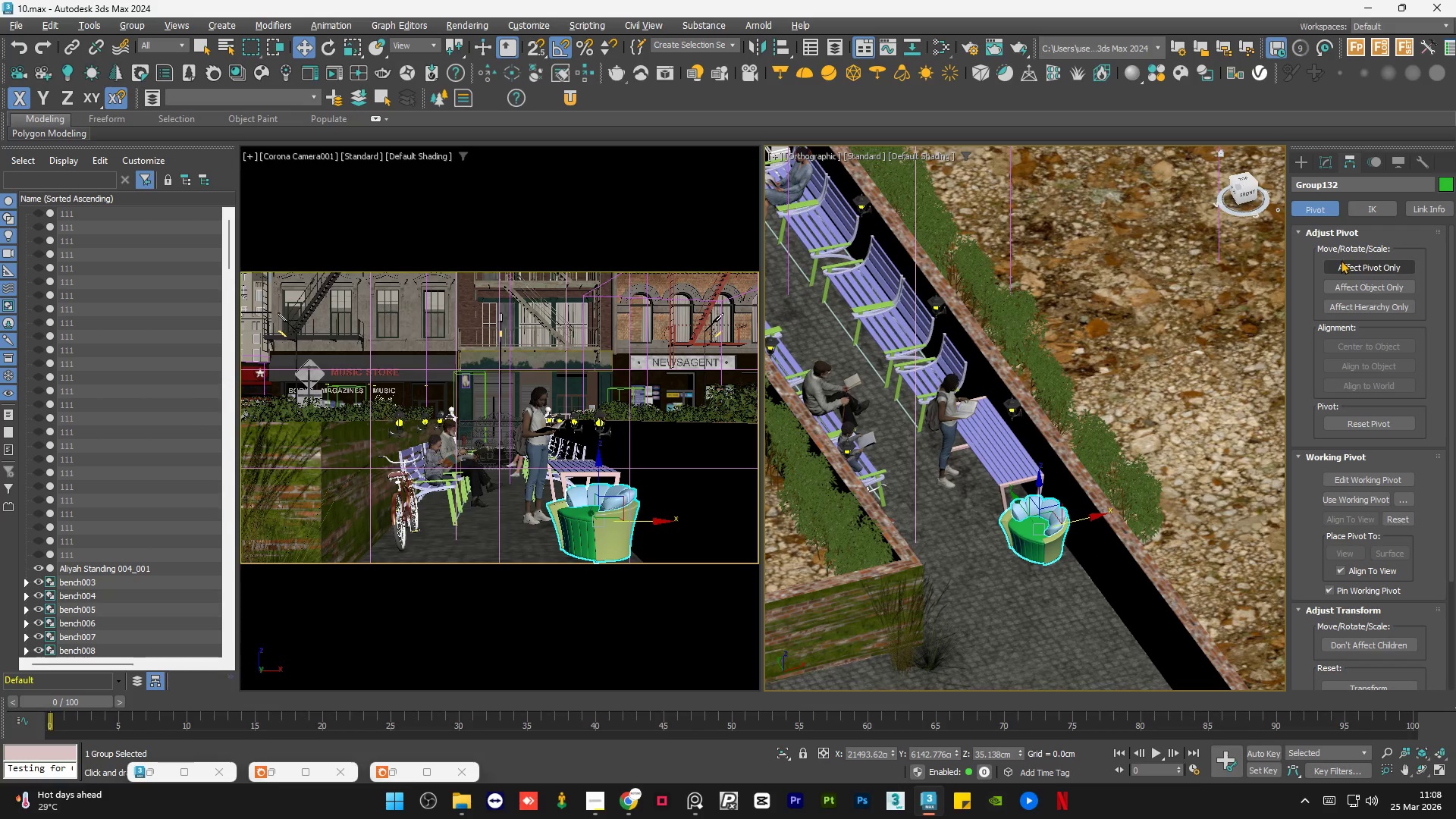 
left_click([1341, 260])
 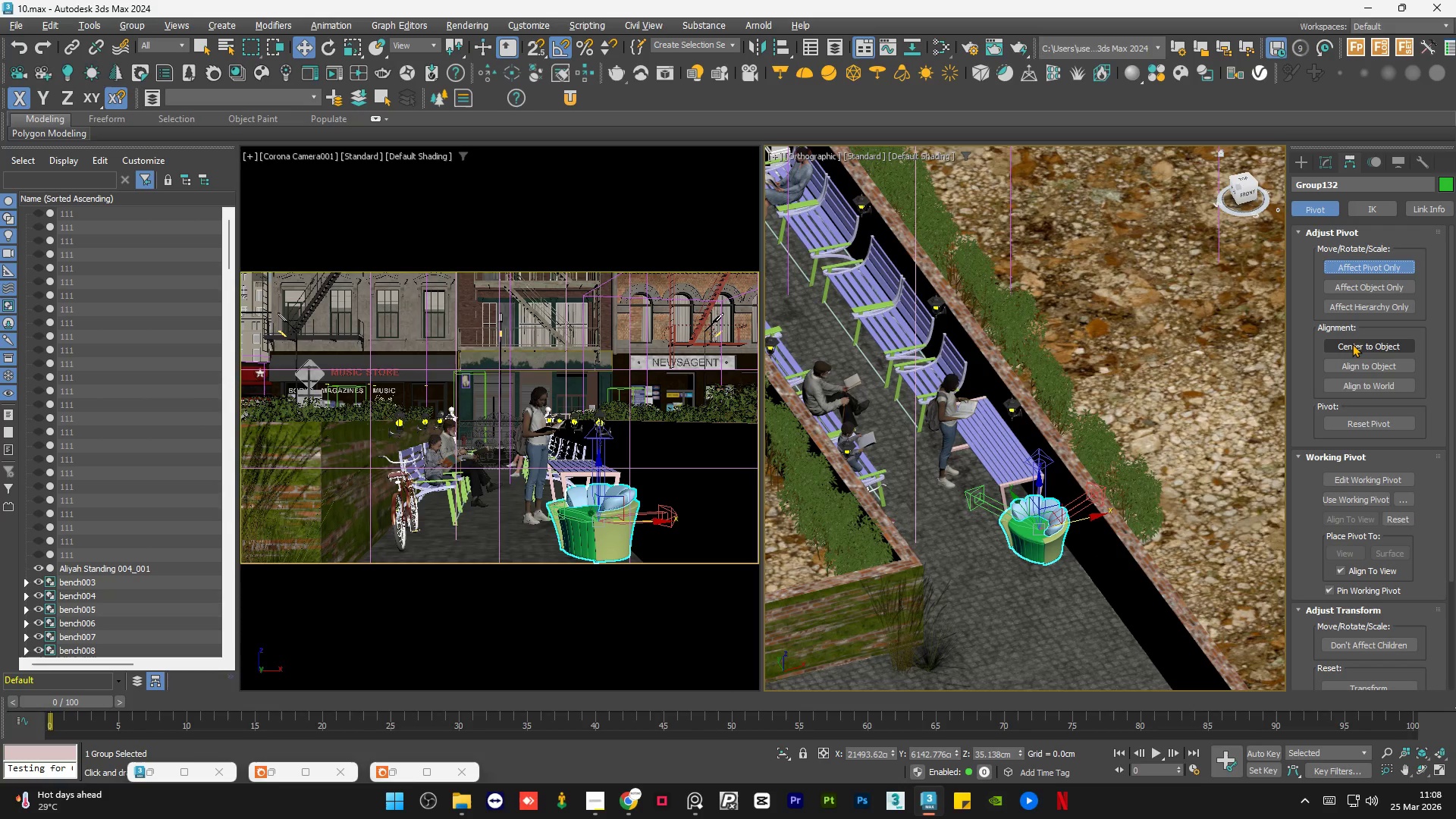 
left_click([1352, 344])
 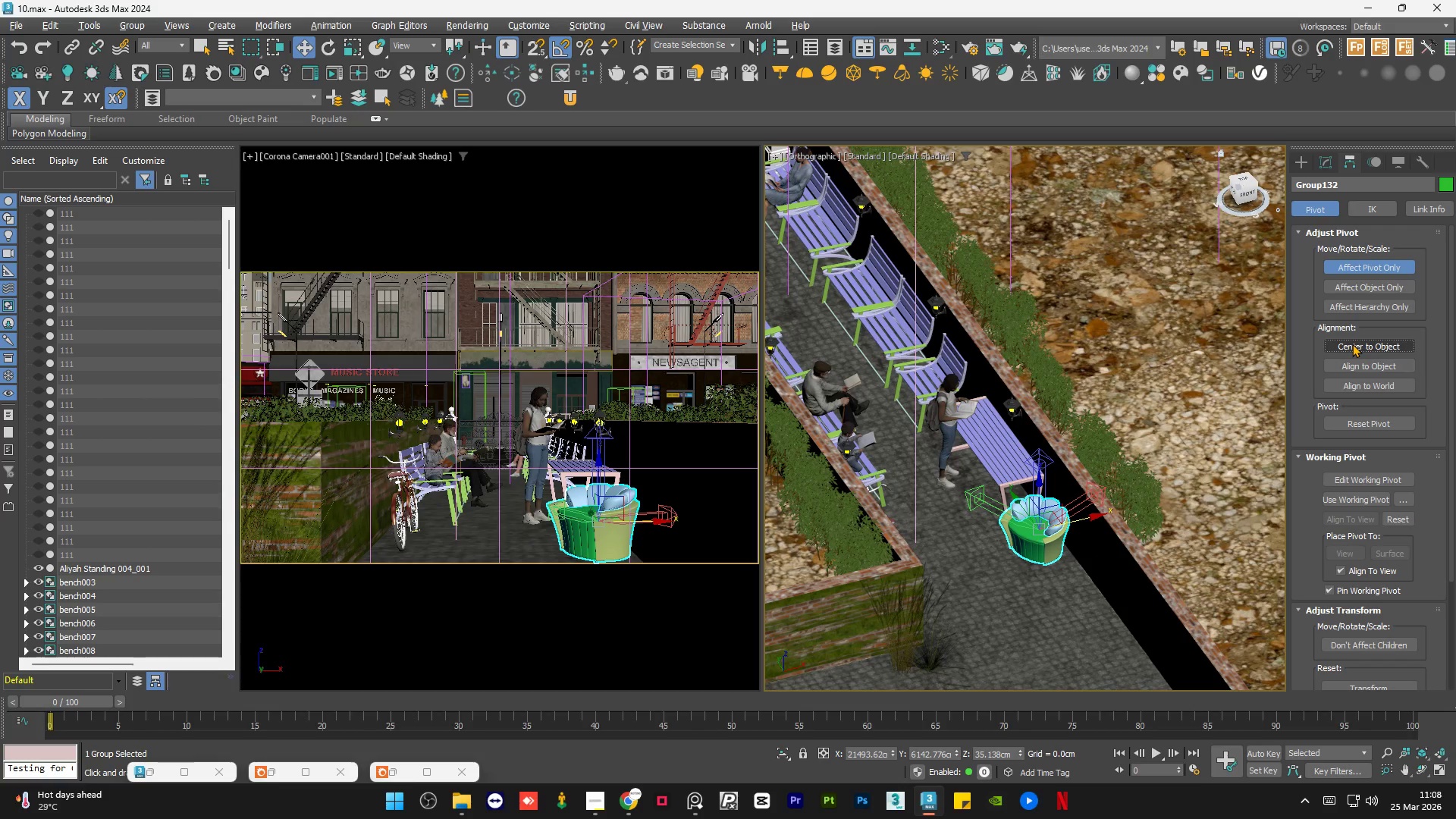 
left_click([1352, 344])
 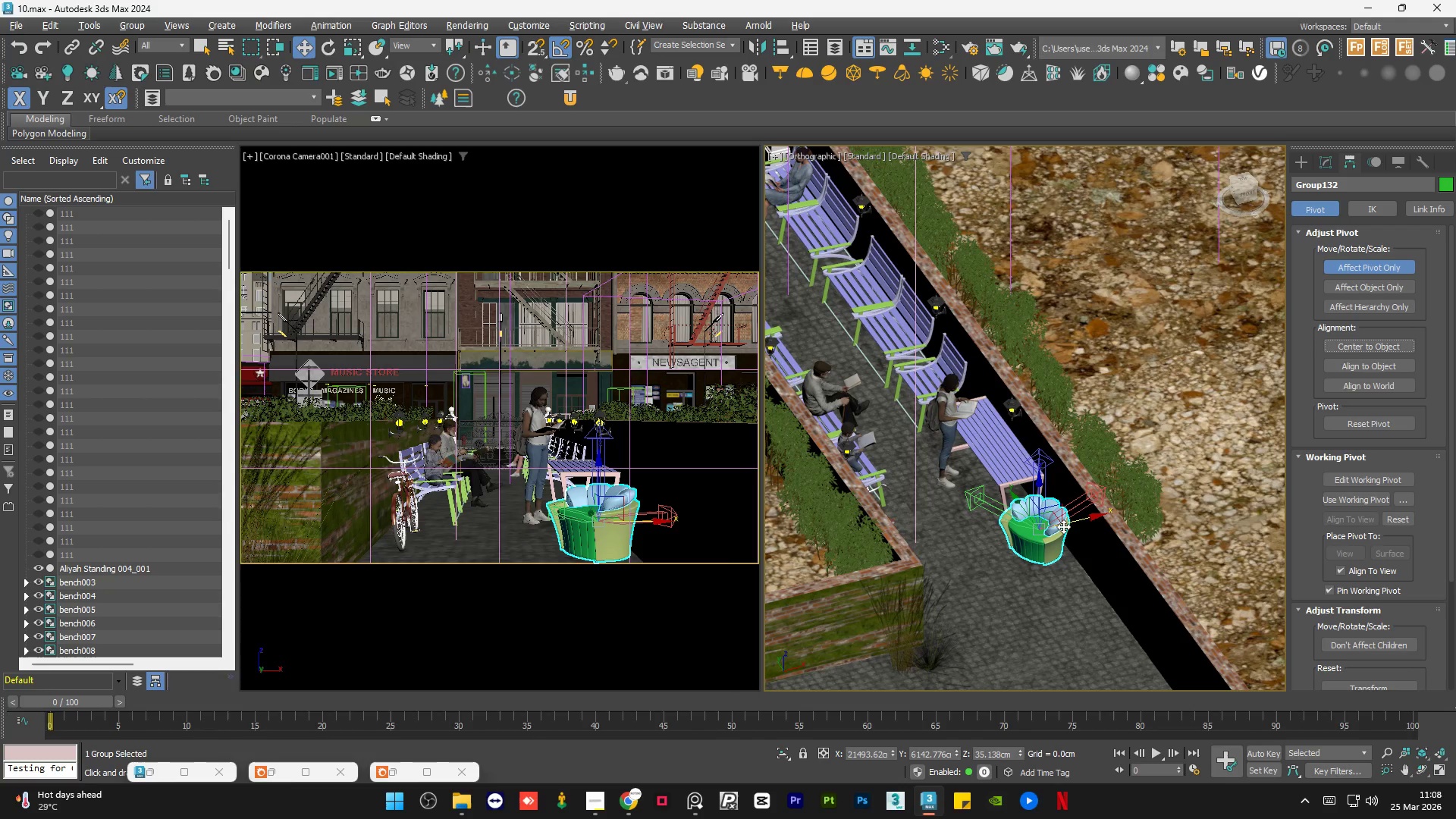 
key(W)
 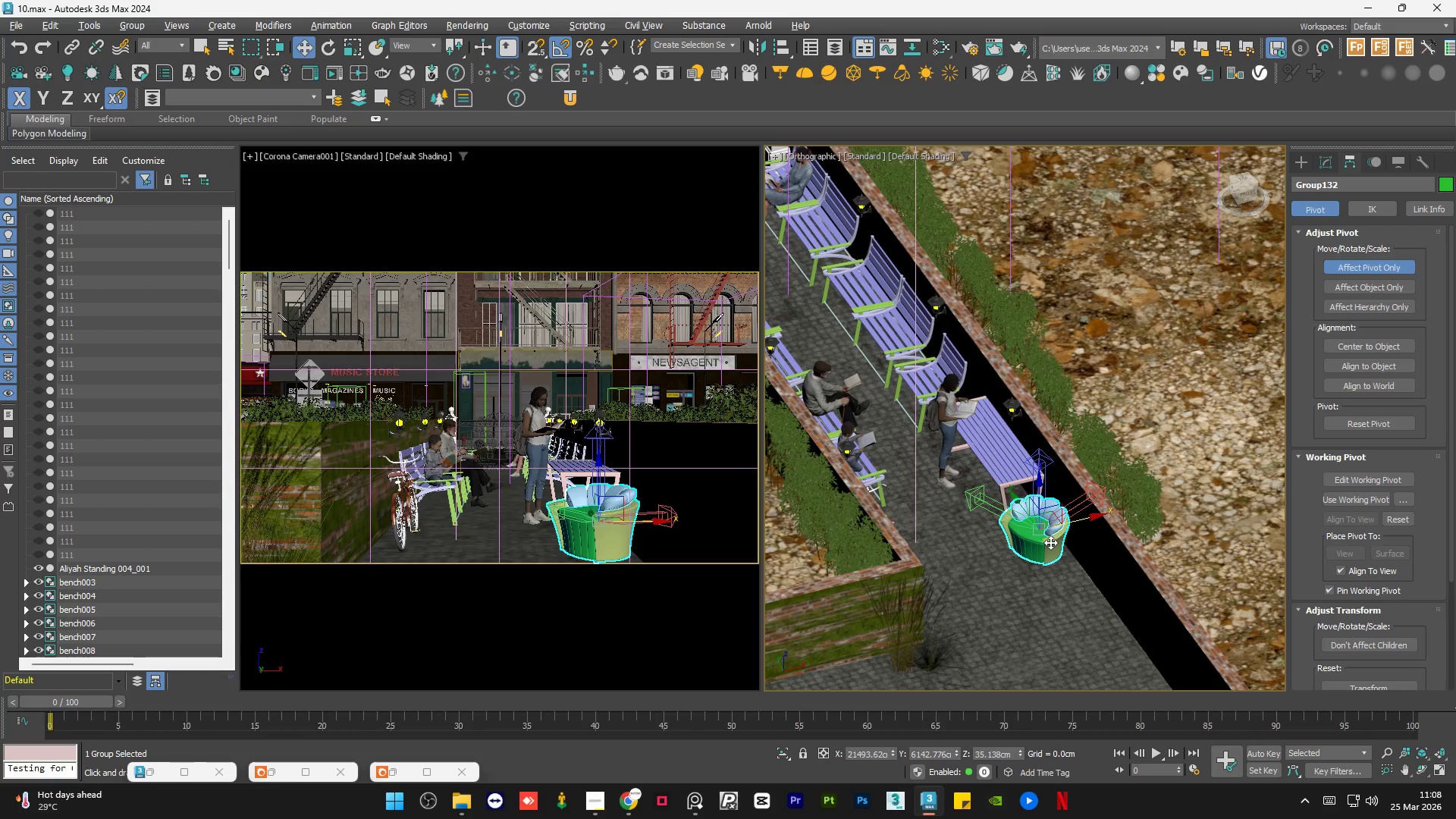 
scroll: coordinate [1020, 500], scroll_direction: up, amount: 5.0
 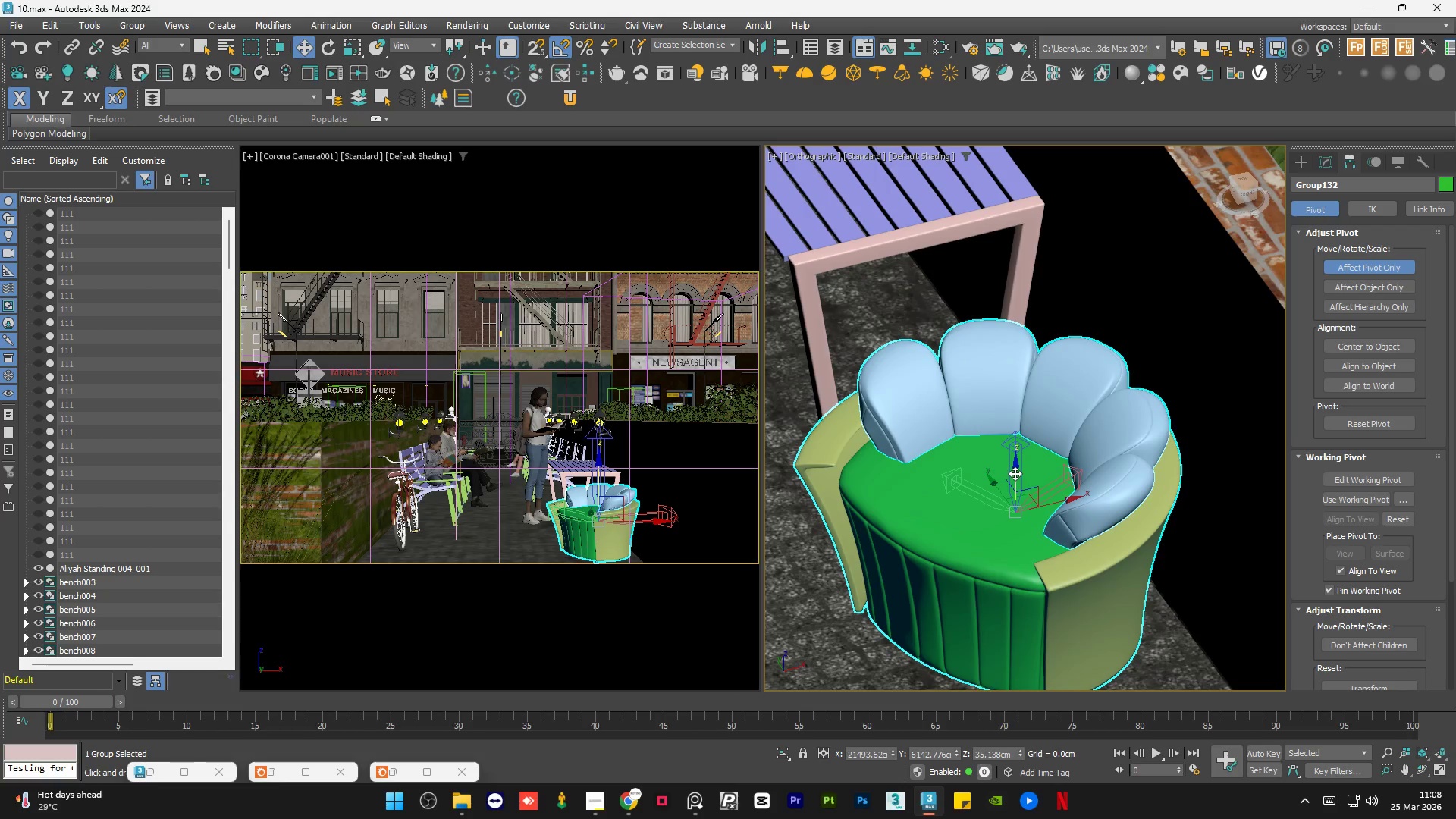 
scroll: coordinate [1008, 486], scroll_direction: down, amount: 3.0
 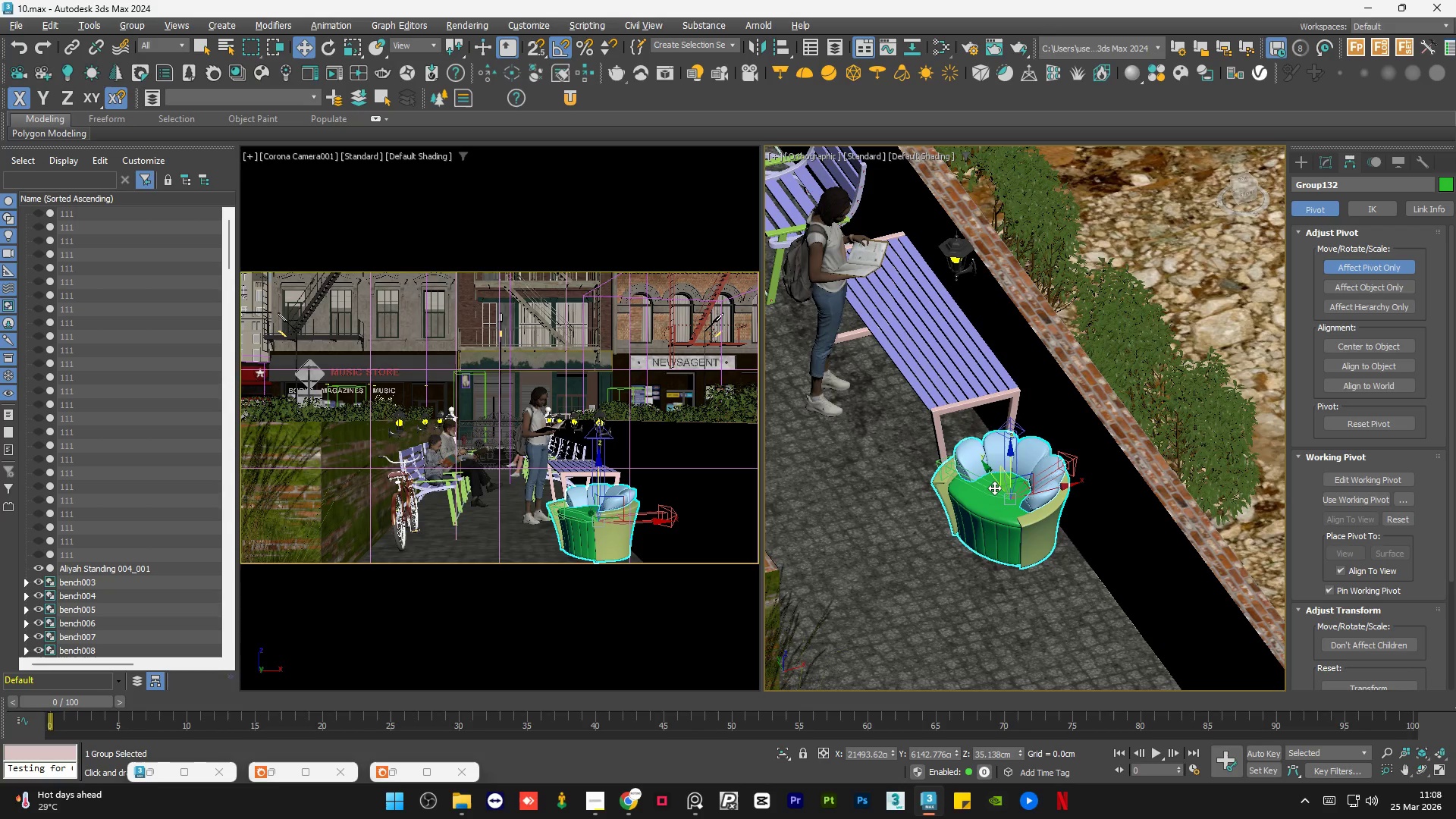 
key(Alt+Q)
 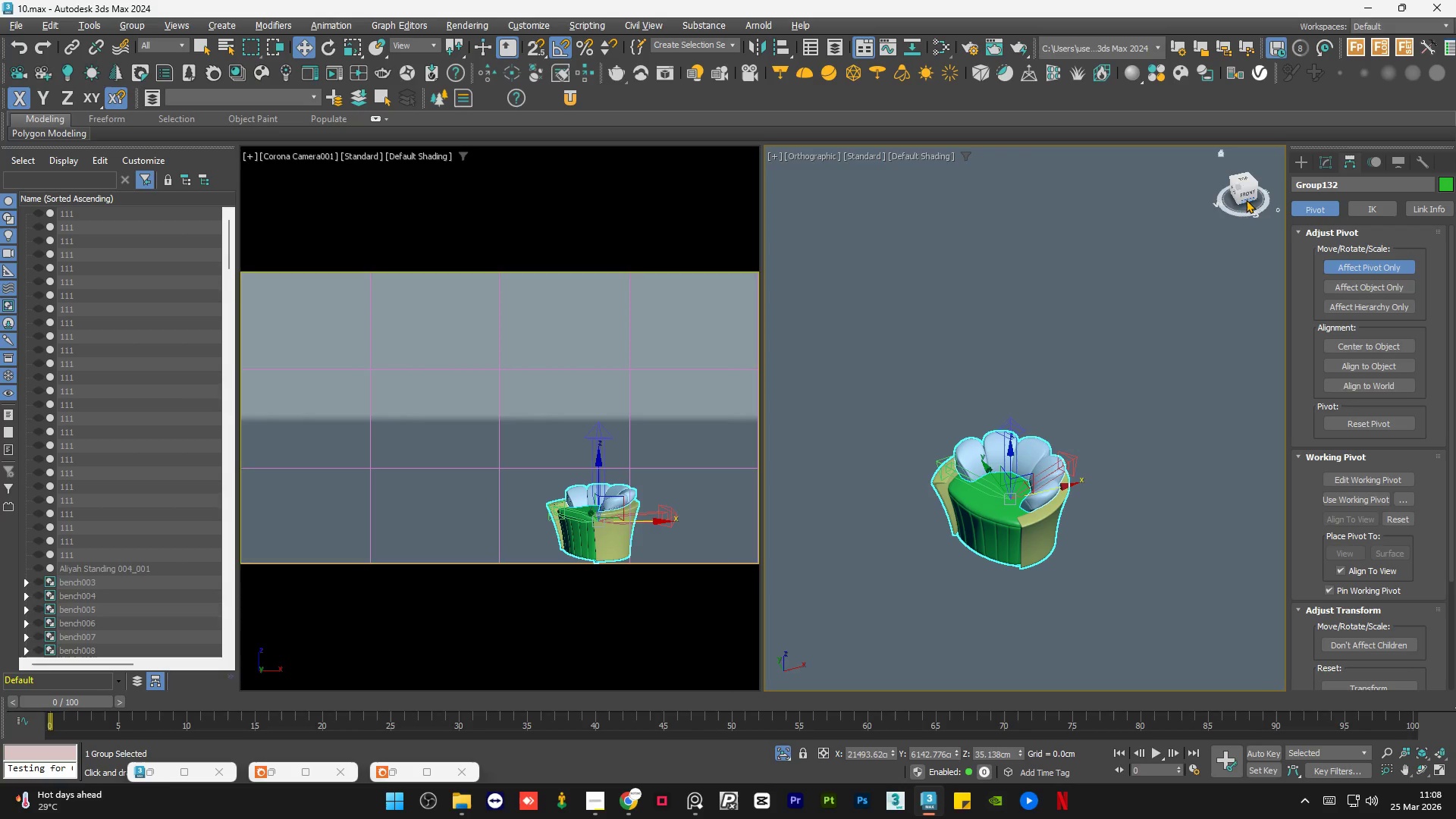 
left_click([1248, 195])
 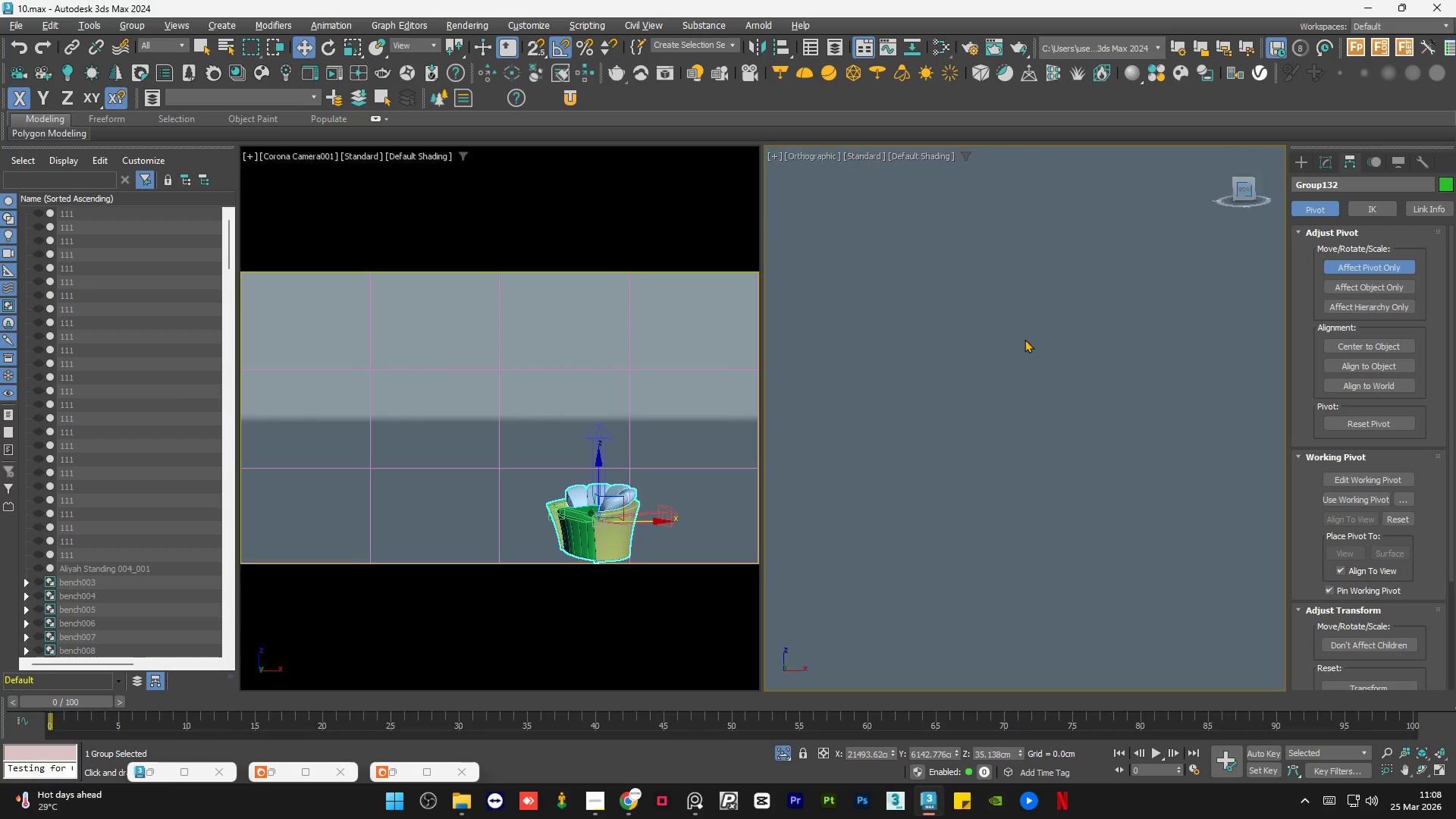 
scroll: coordinate [991, 435], scroll_direction: up, amount: 5.0
 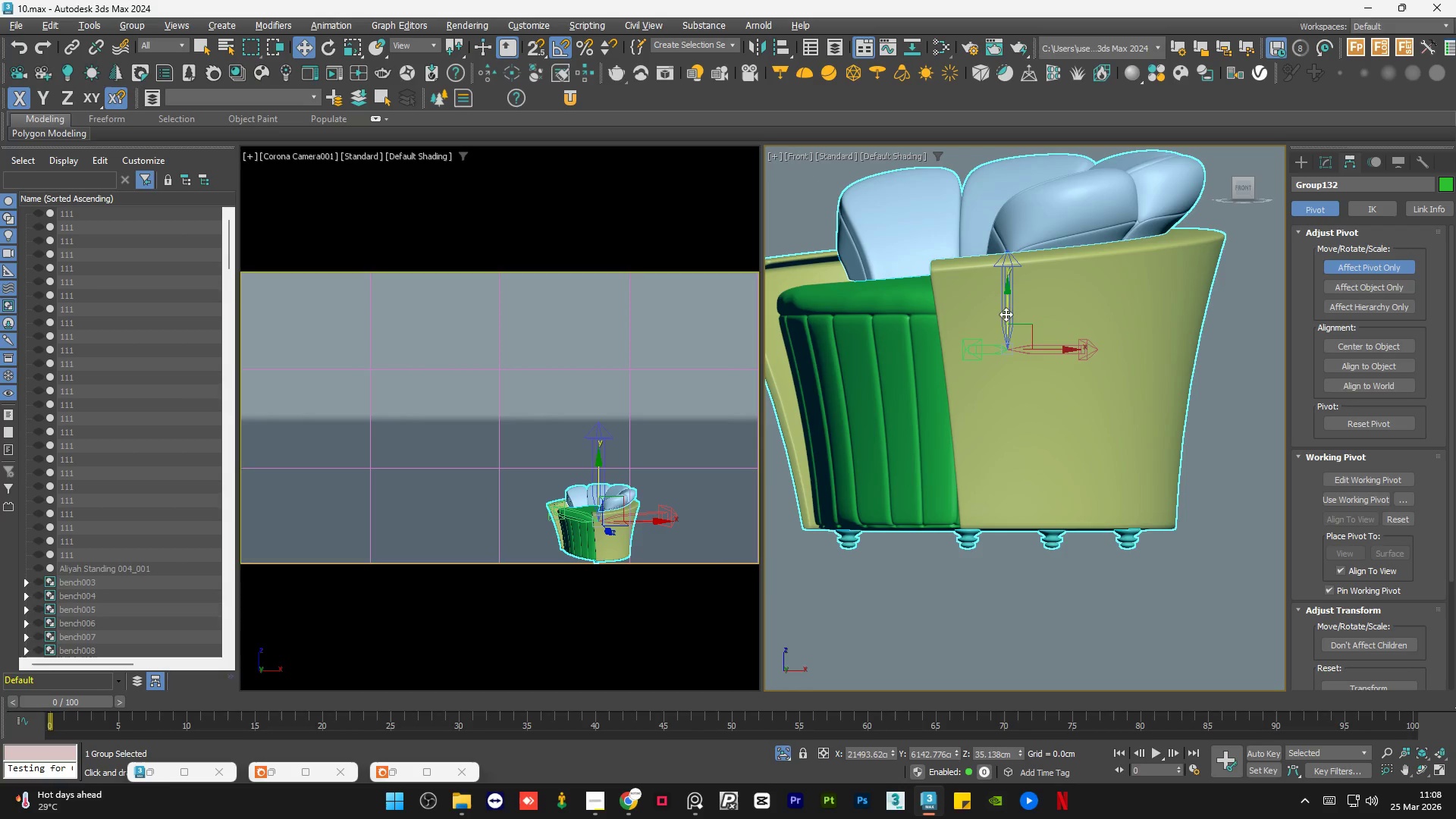 
left_click_drag(start_coordinate=[1006, 306], to_coordinate=[1023, 500])
 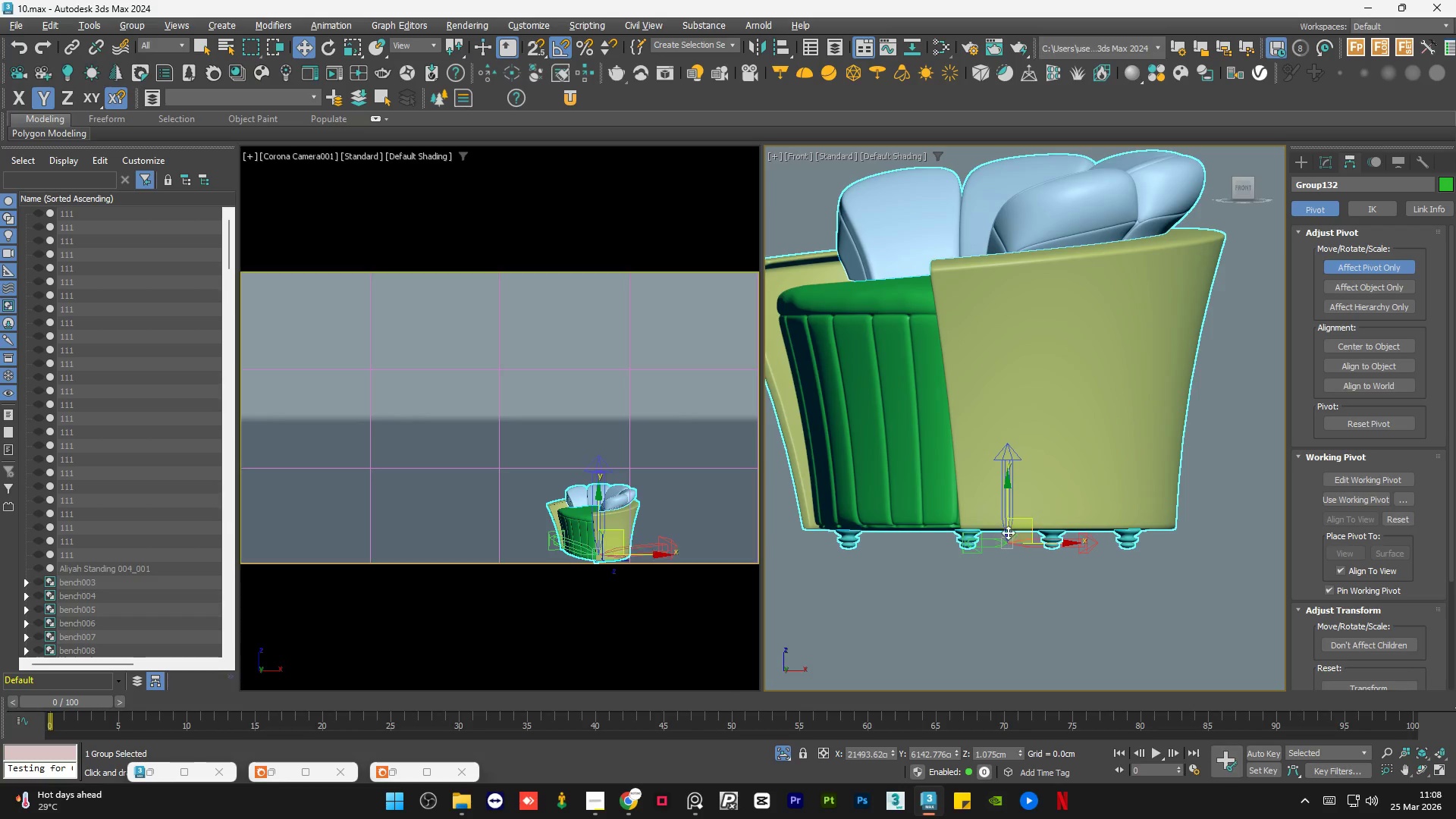 
scroll: coordinate [1007, 535], scroll_direction: up, amount: 3.0
 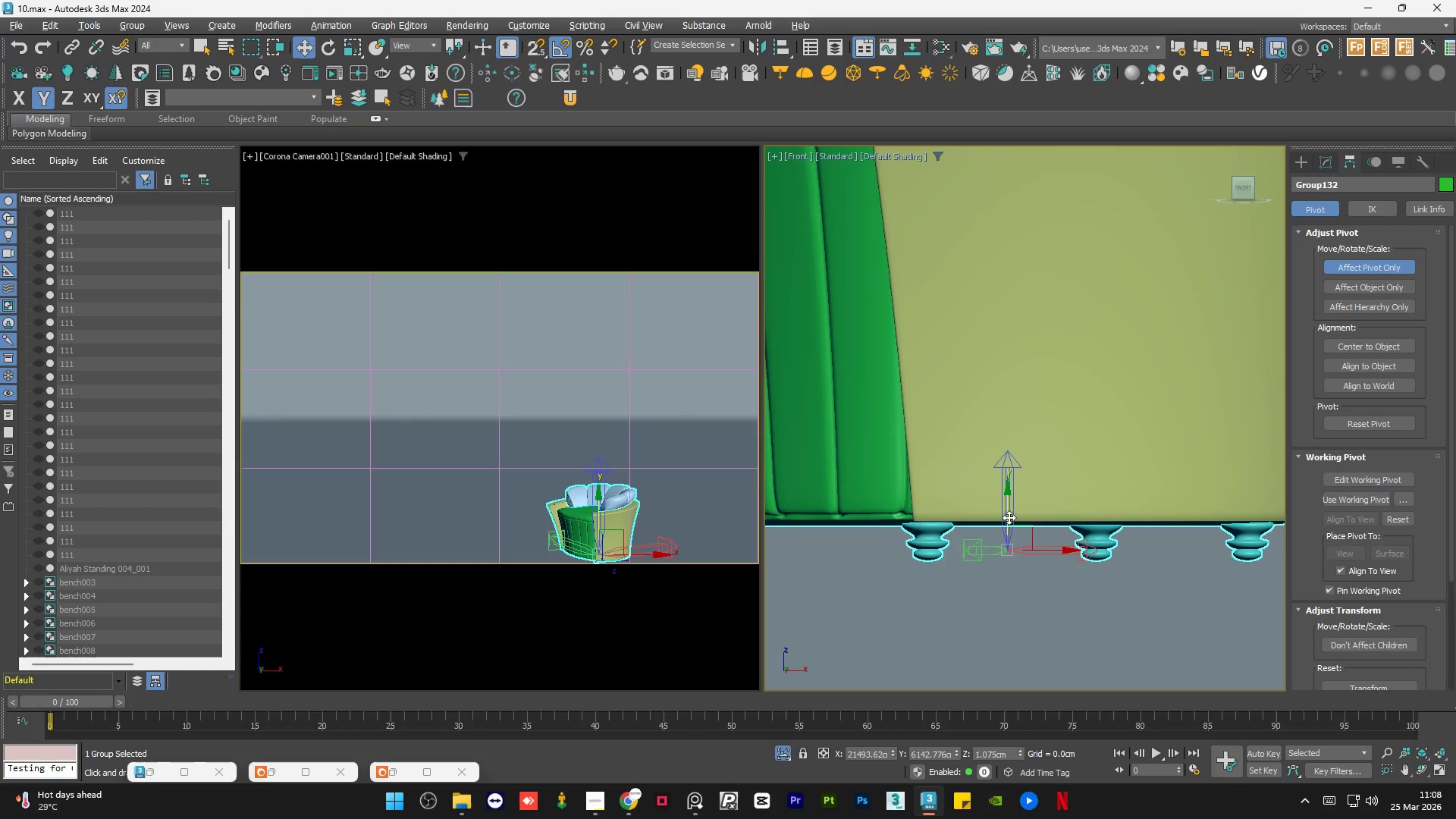 
left_click_drag(start_coordinate=[1009, 517], to_coordinate=[1021, 529])
 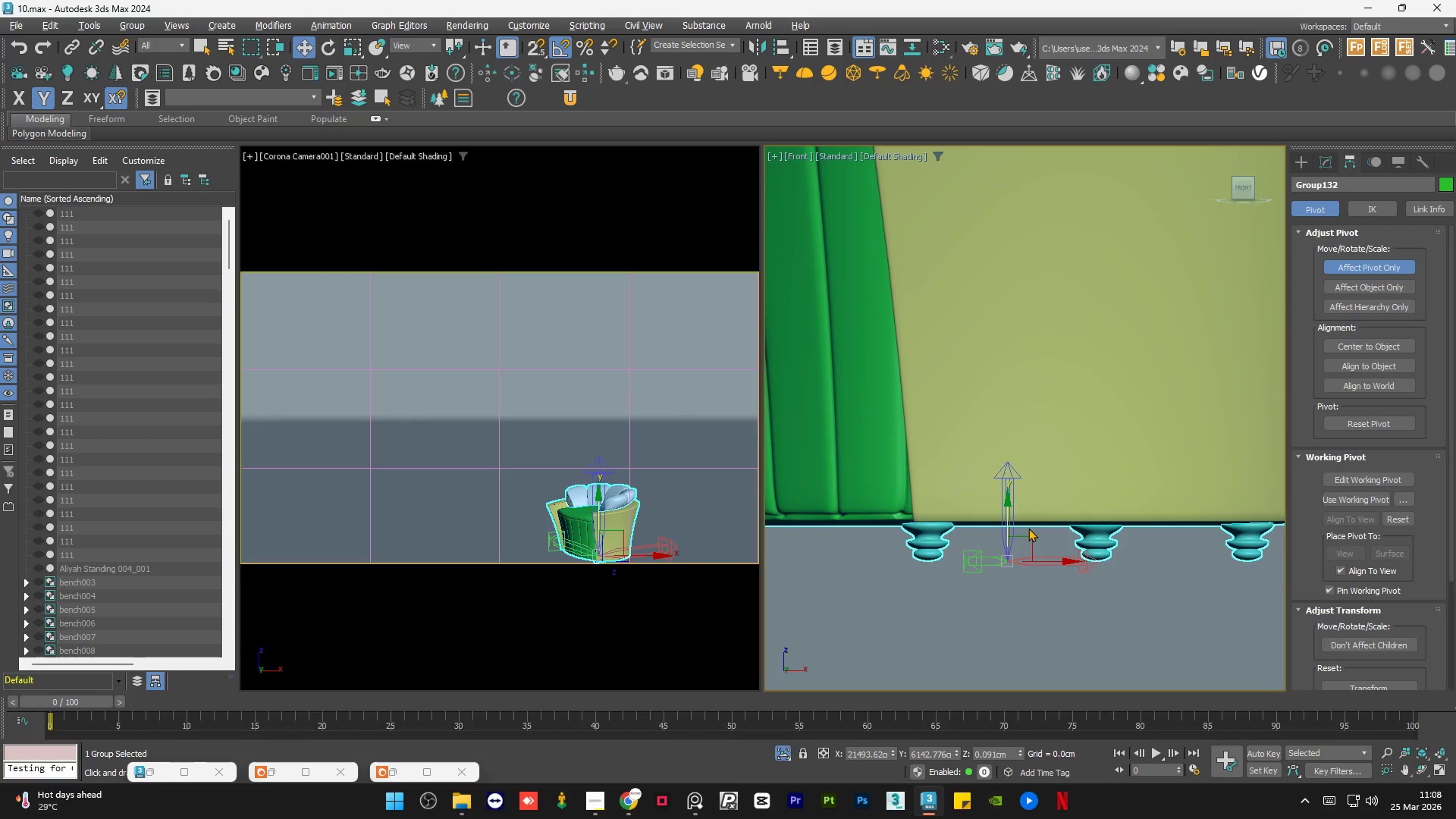 
scroll: coordinate [1028, 528], scroll_direction: down, amount: 3.0
 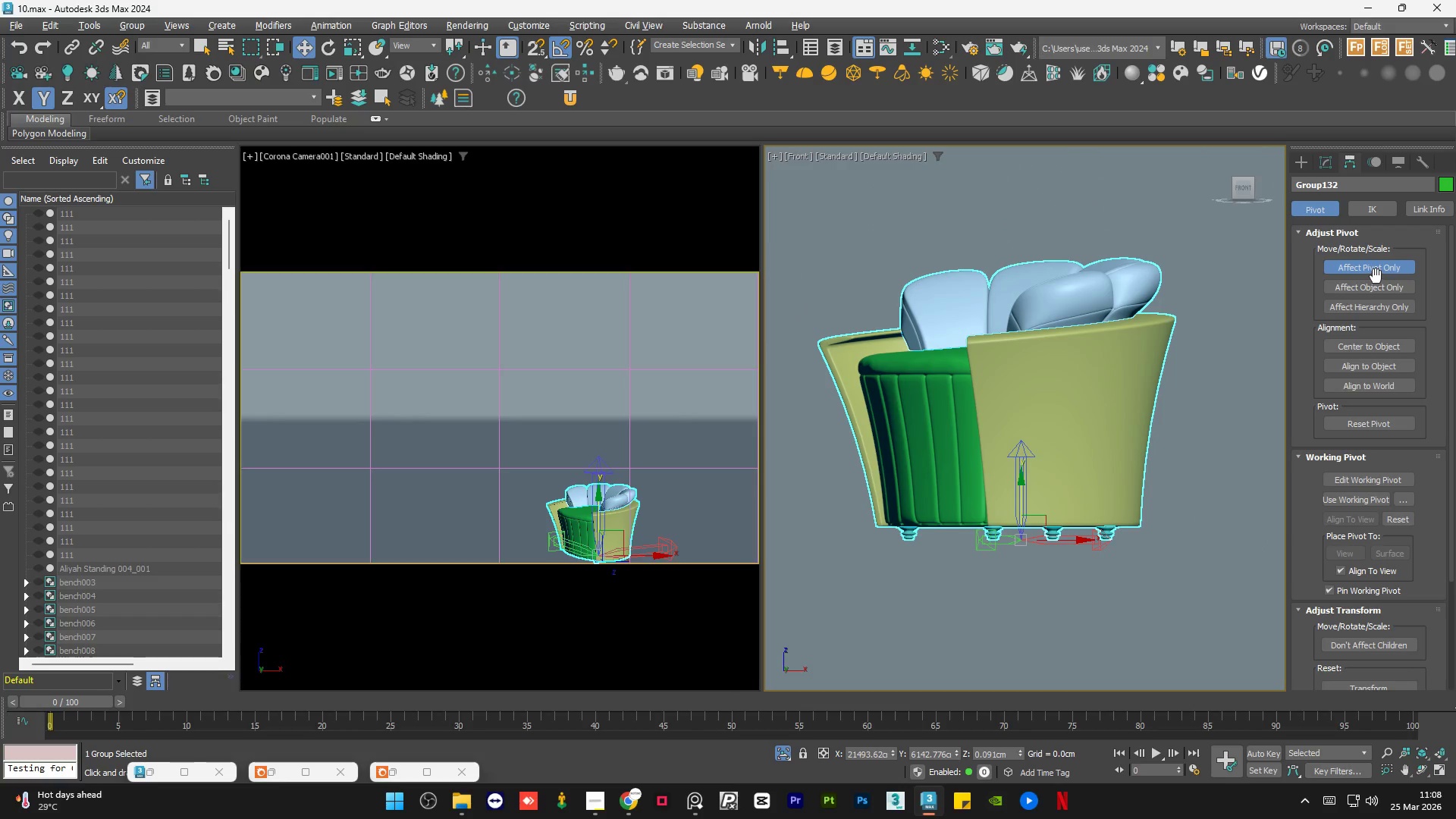 
left_click([1382, 264])
 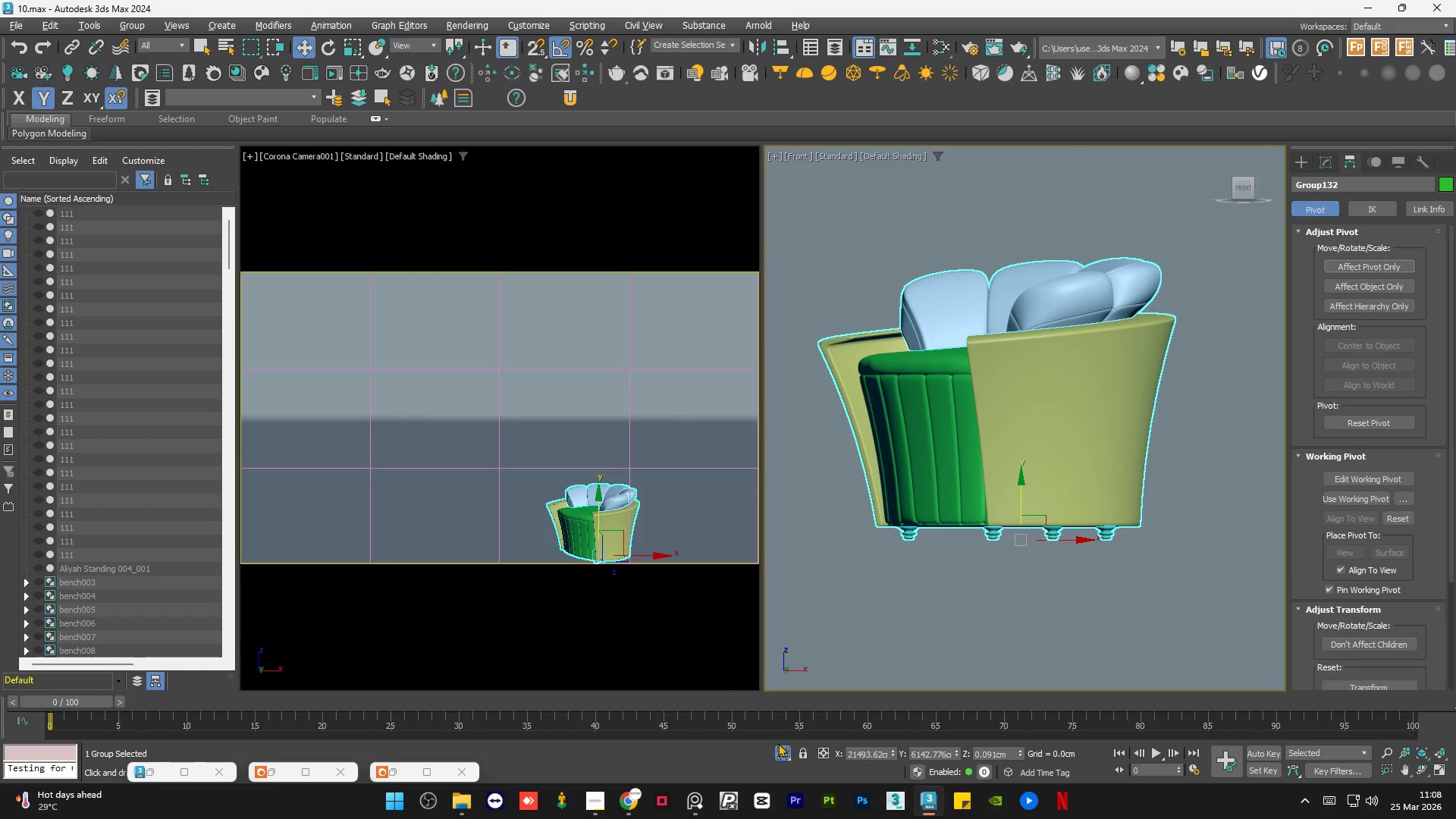 
left_click([780, 754])
 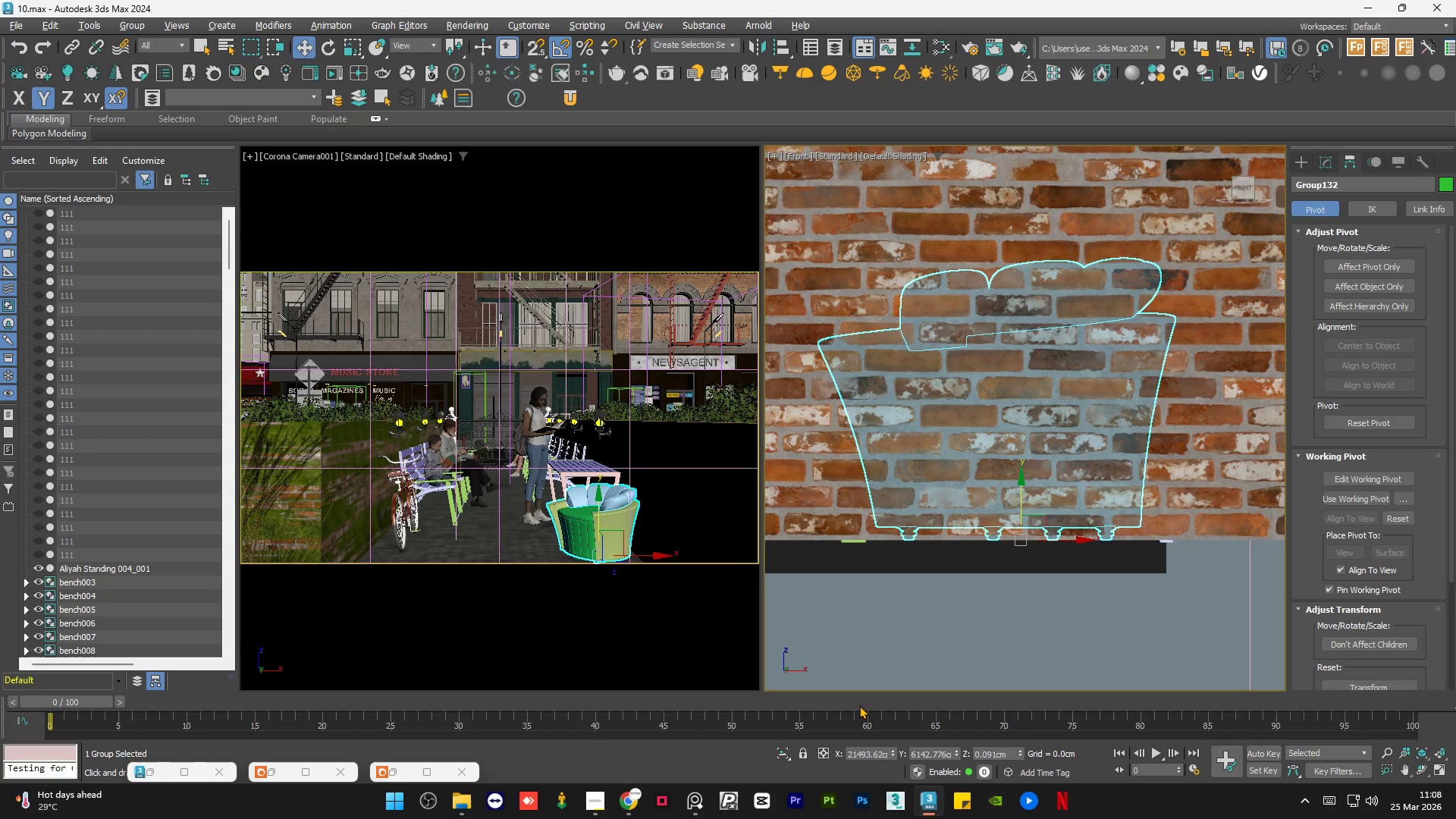 
key(R)
 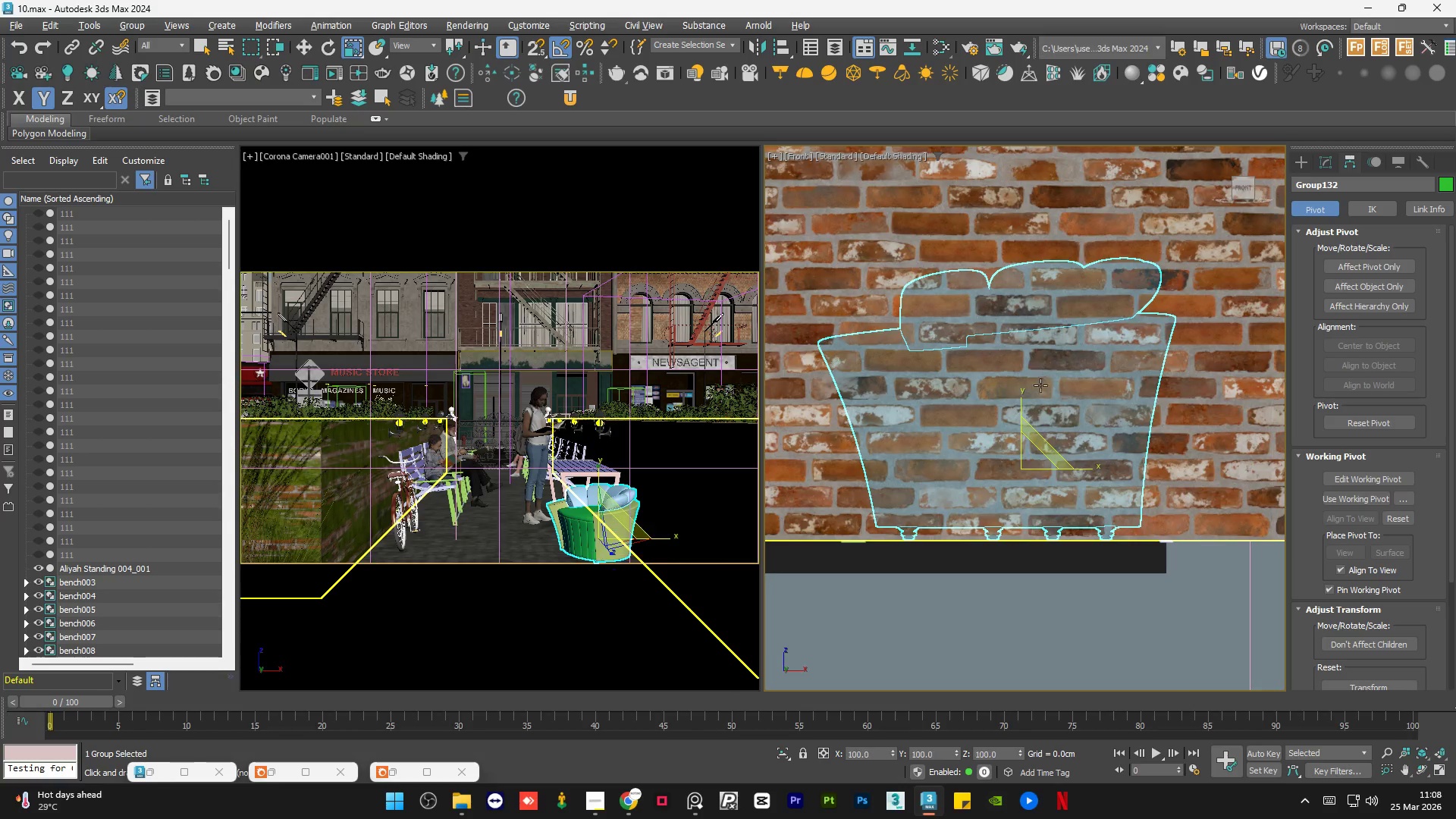 
hold_key(key=AltLeft, duration=0.77)
 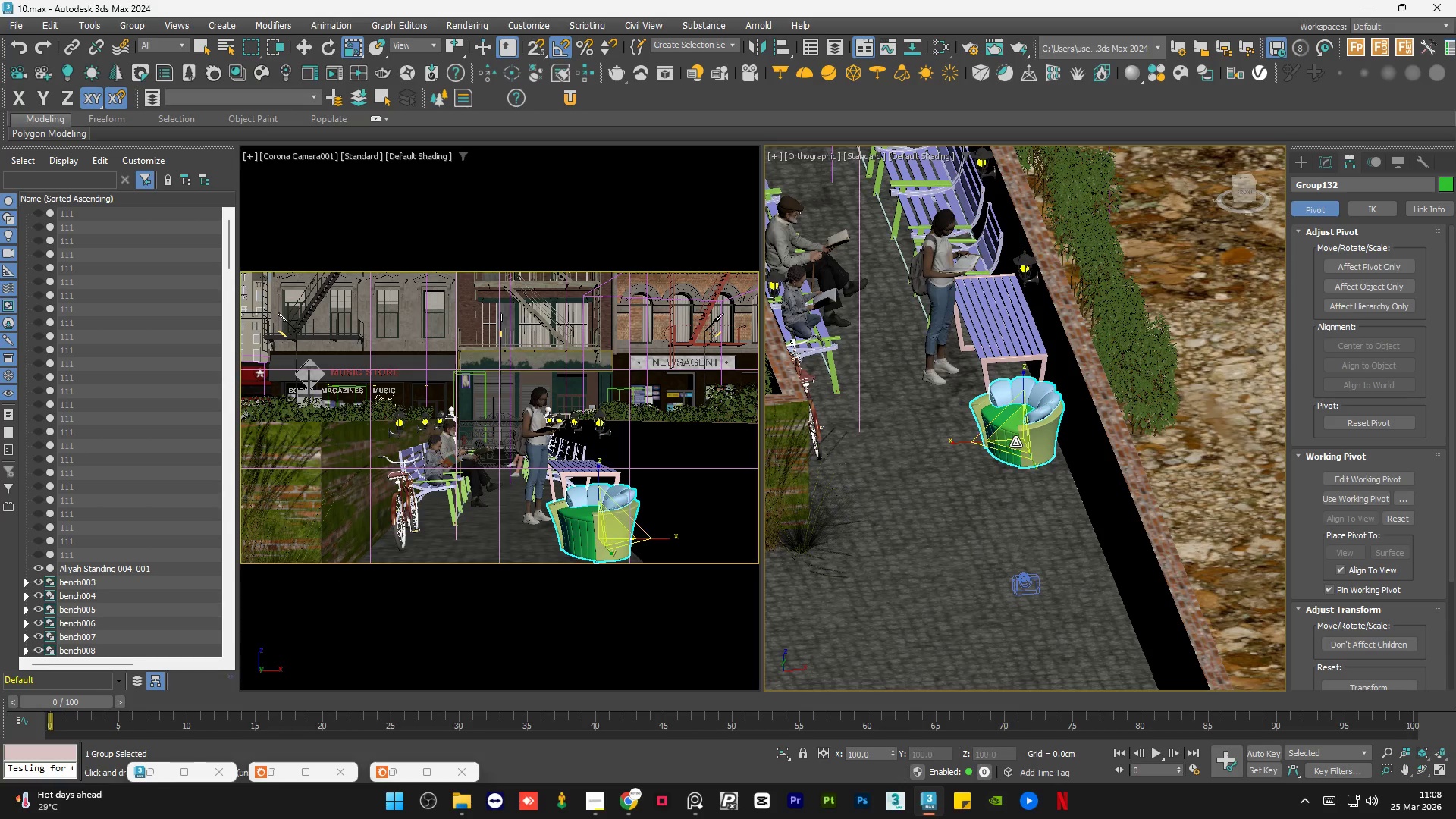 
scroll: coordinate [1023, 431], scroll_direction: down, amount: 5.0
 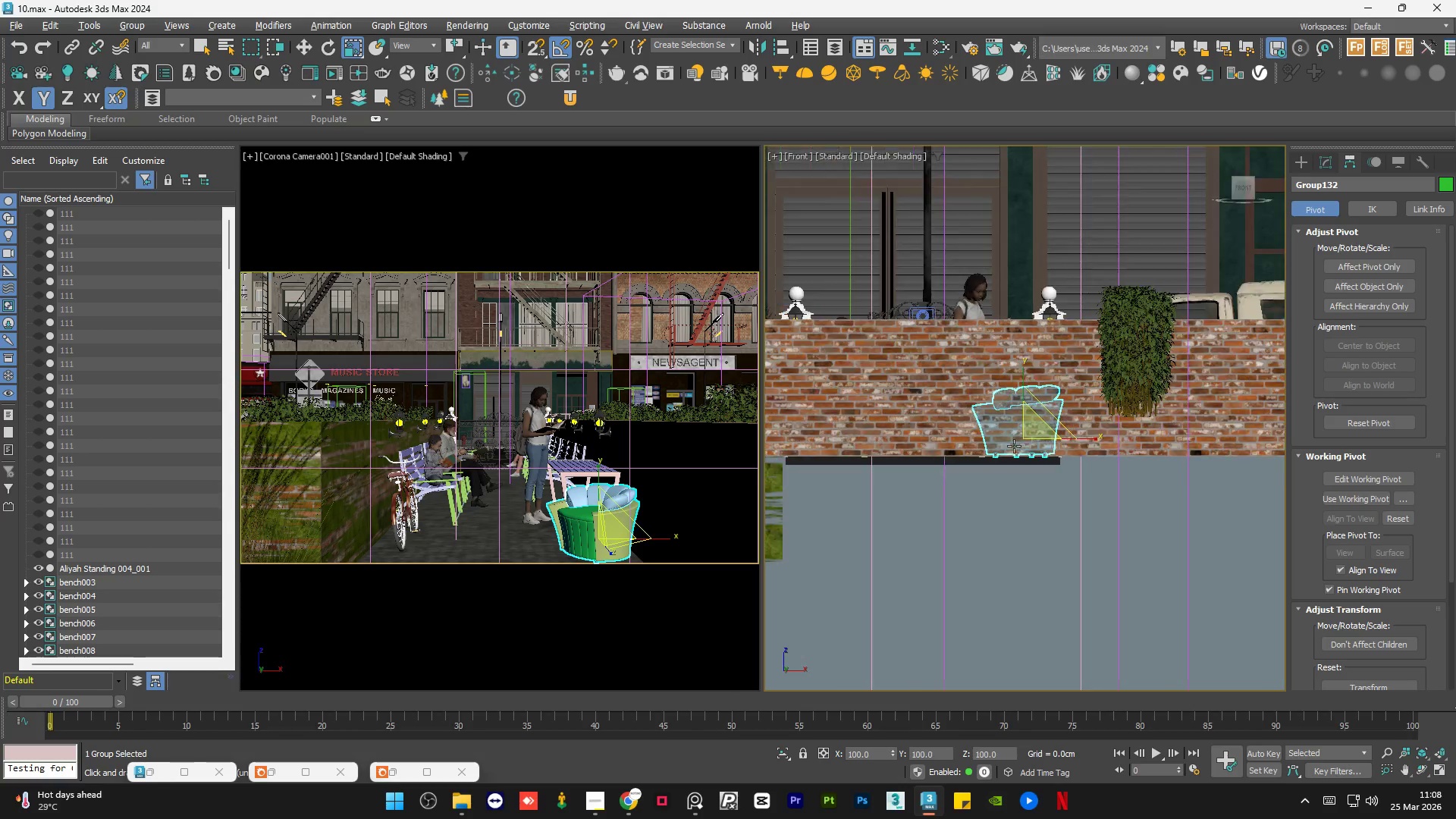 
hold_key(key=AltLeft, duration=6.27)
left_click_drag(start_coordinate=[1015, 440], to_coordinate=[1018, 427])
 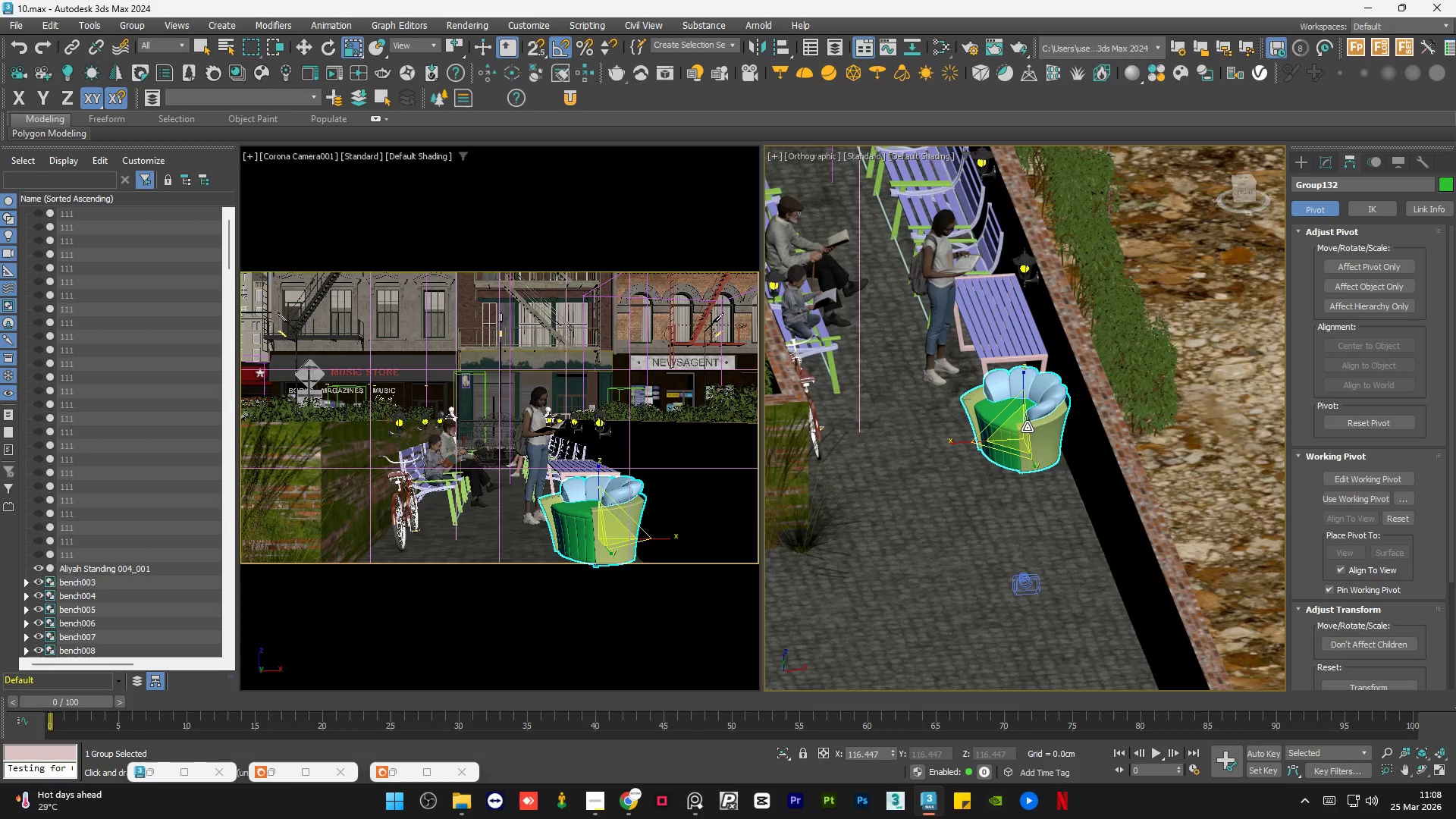 
scroll: coordinate [962, 368], scroll_direction: down, amount: 6.0
 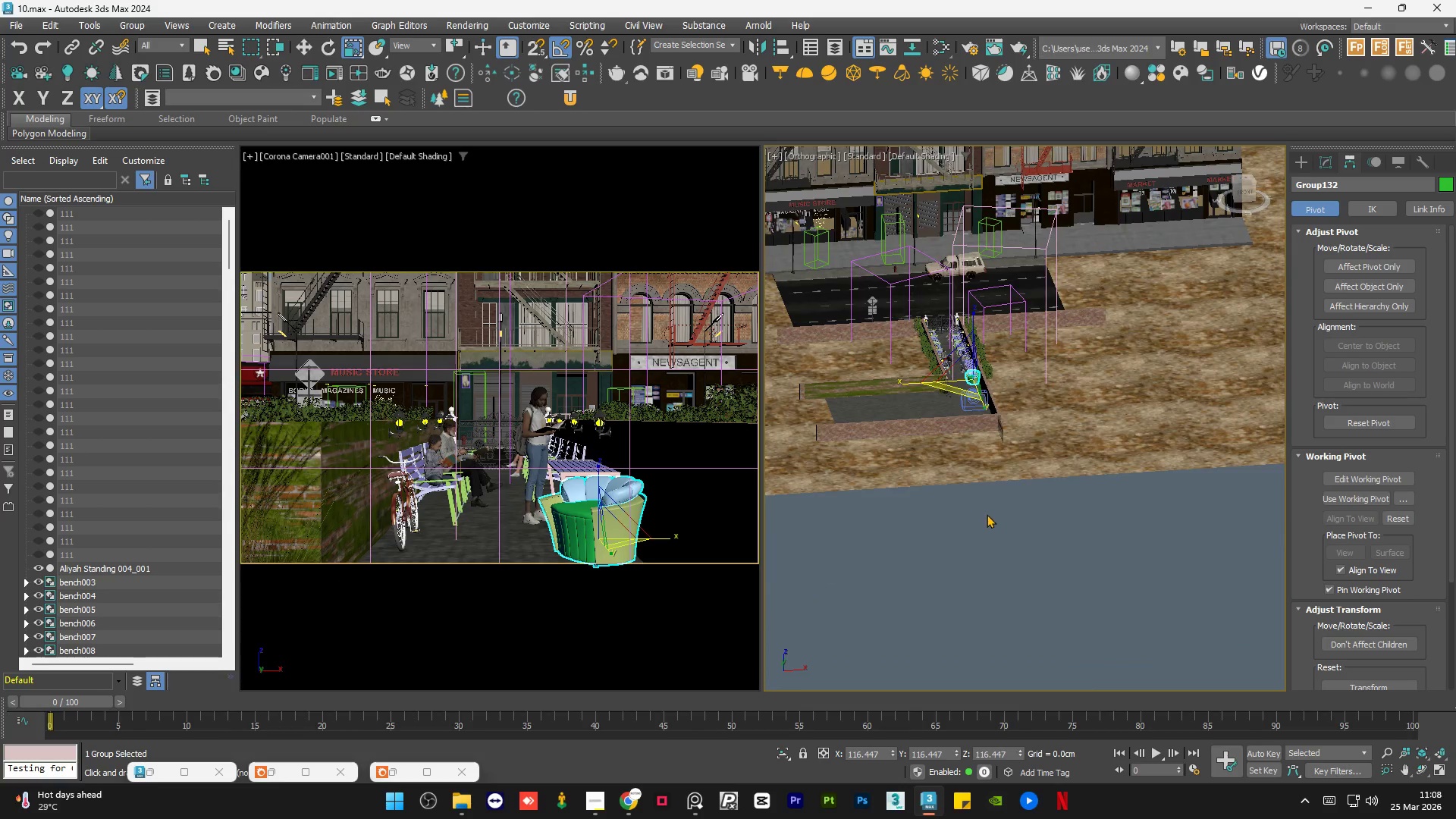 
left_click([987, 519])
 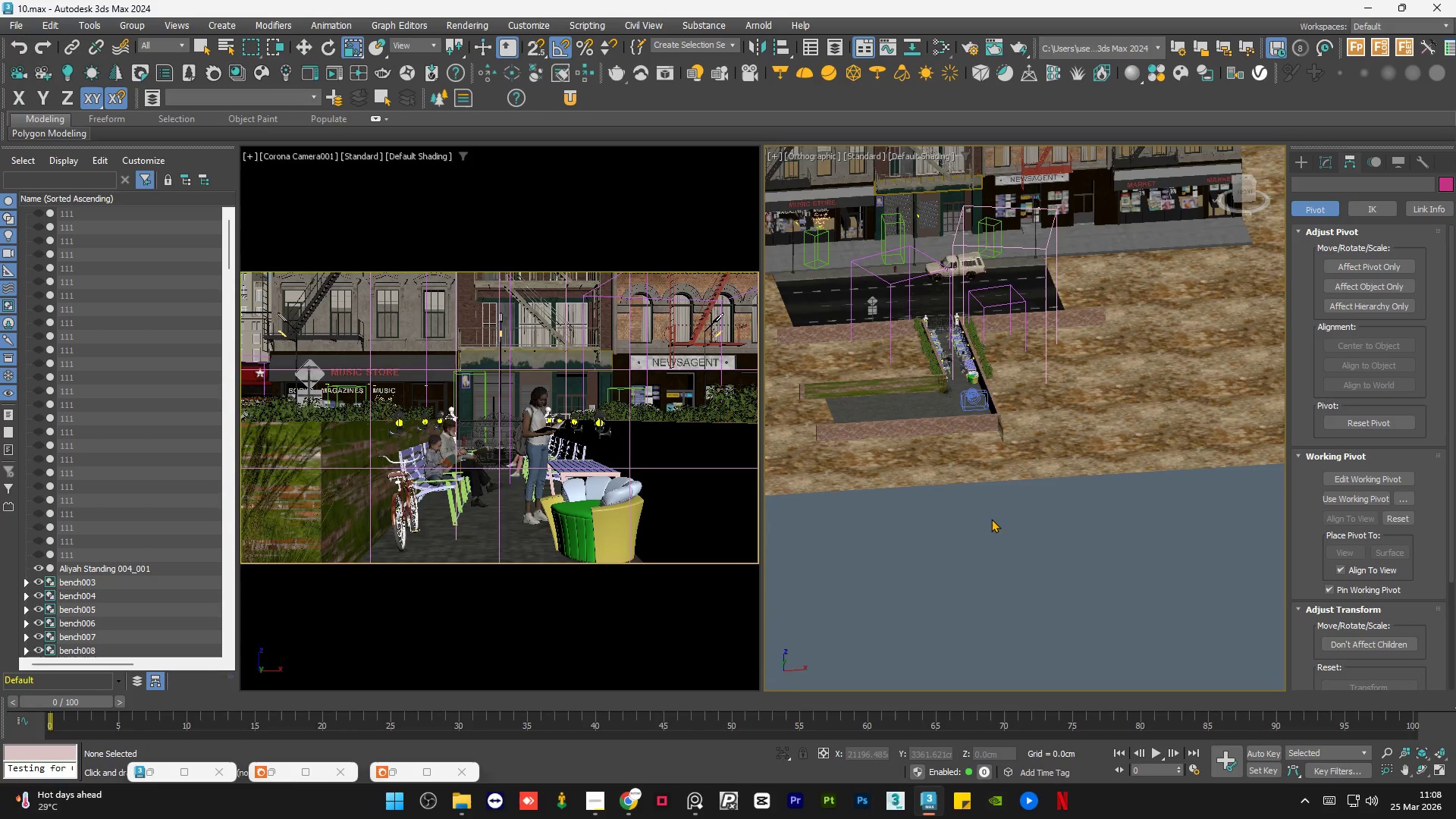 
hold_key(key=AltLeft, duration=0.78)
 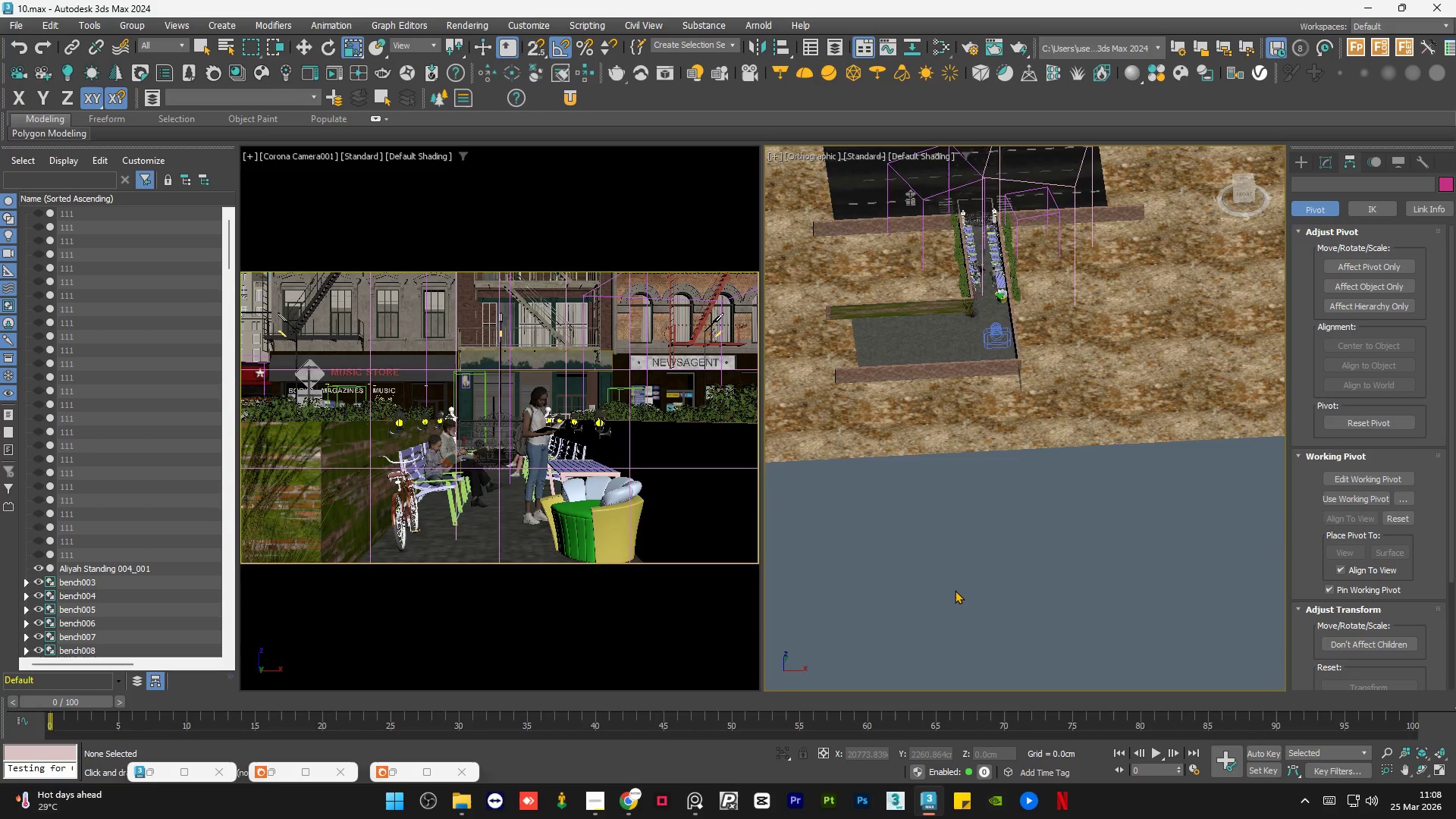 
key(Q)
 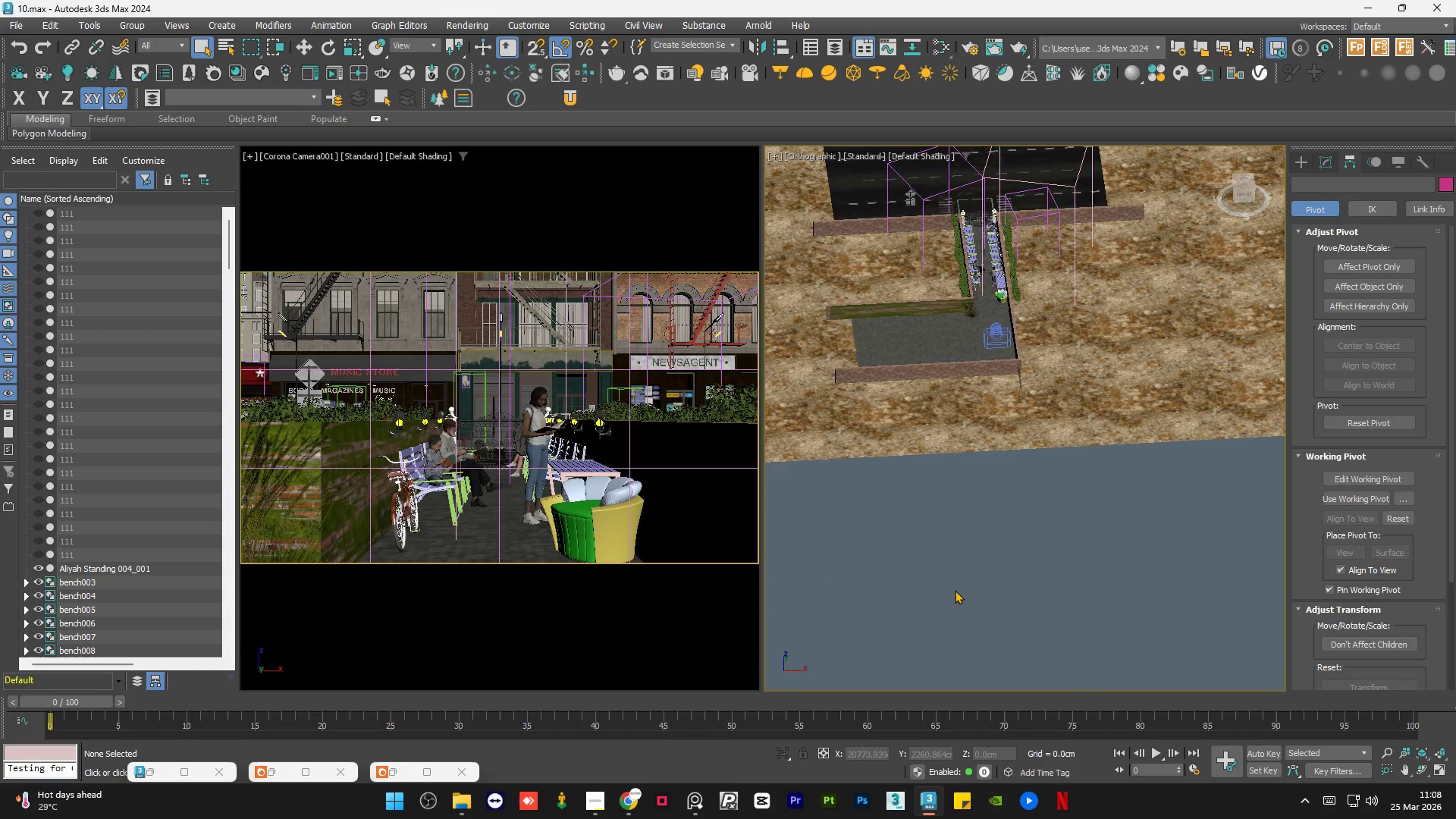 
left_click([955, 590])
 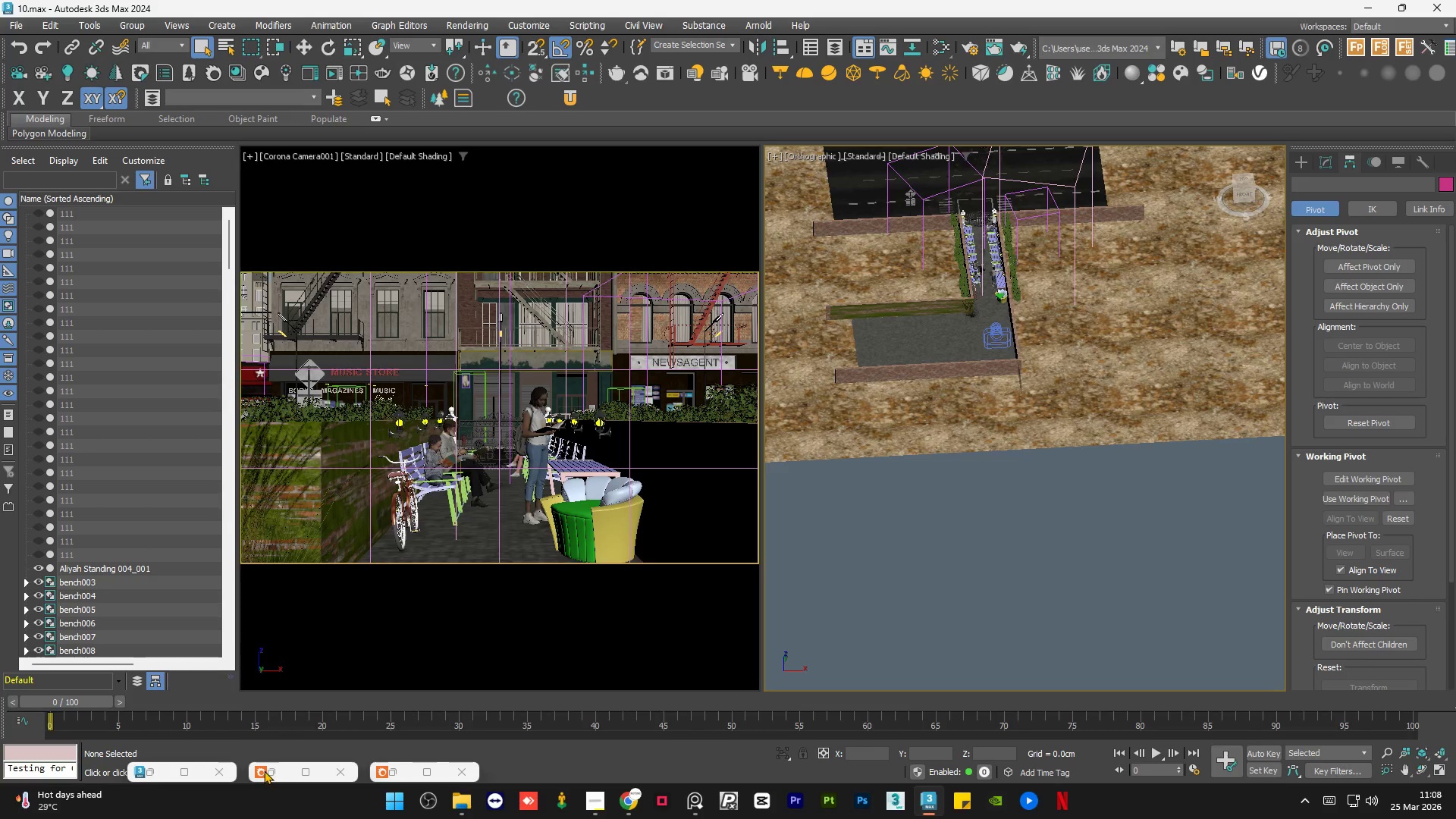 
left_click([280, 775])
 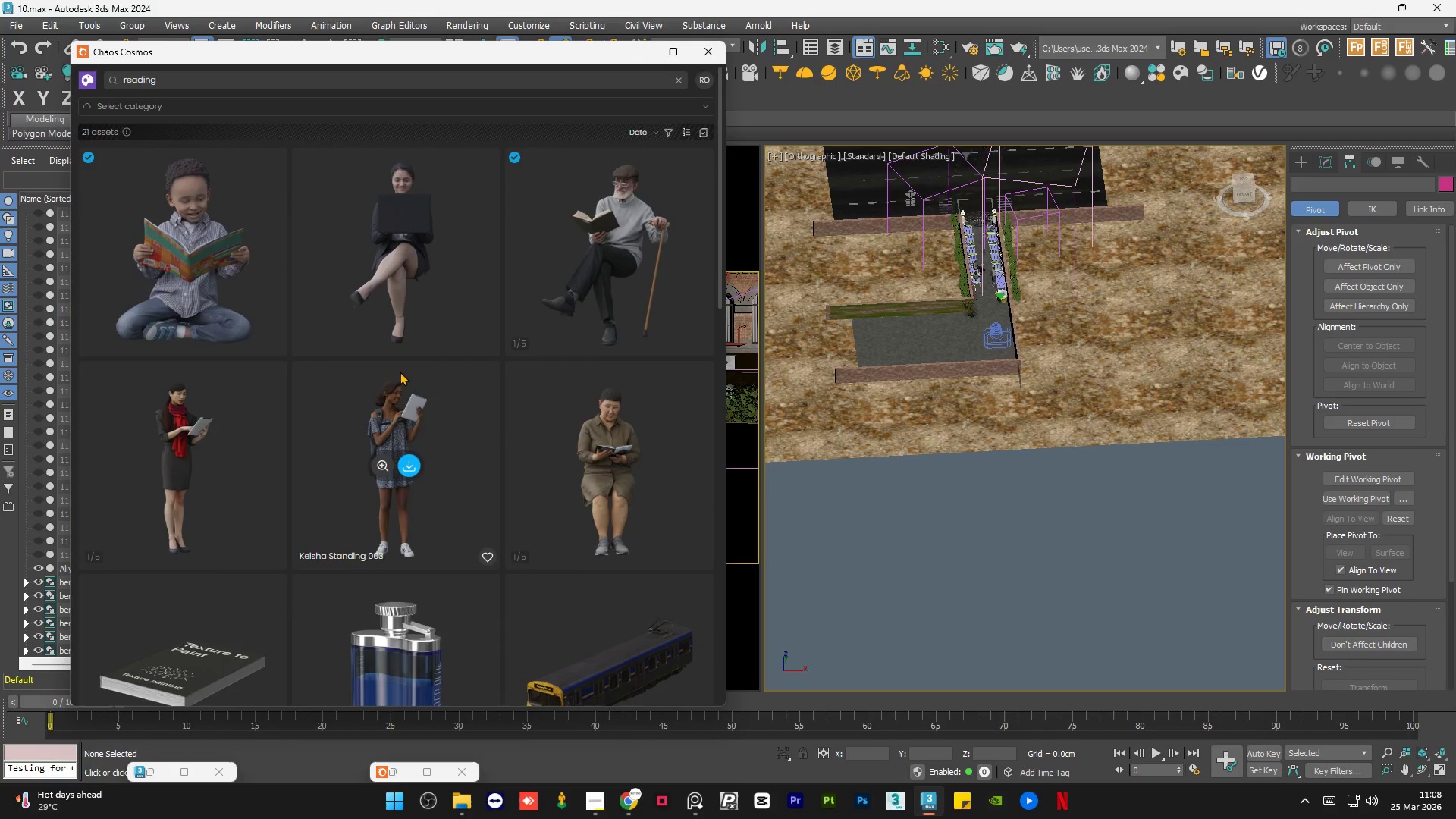 
scroll: coordinate [385, 388], scroll_direction: down, amount: 4.0
 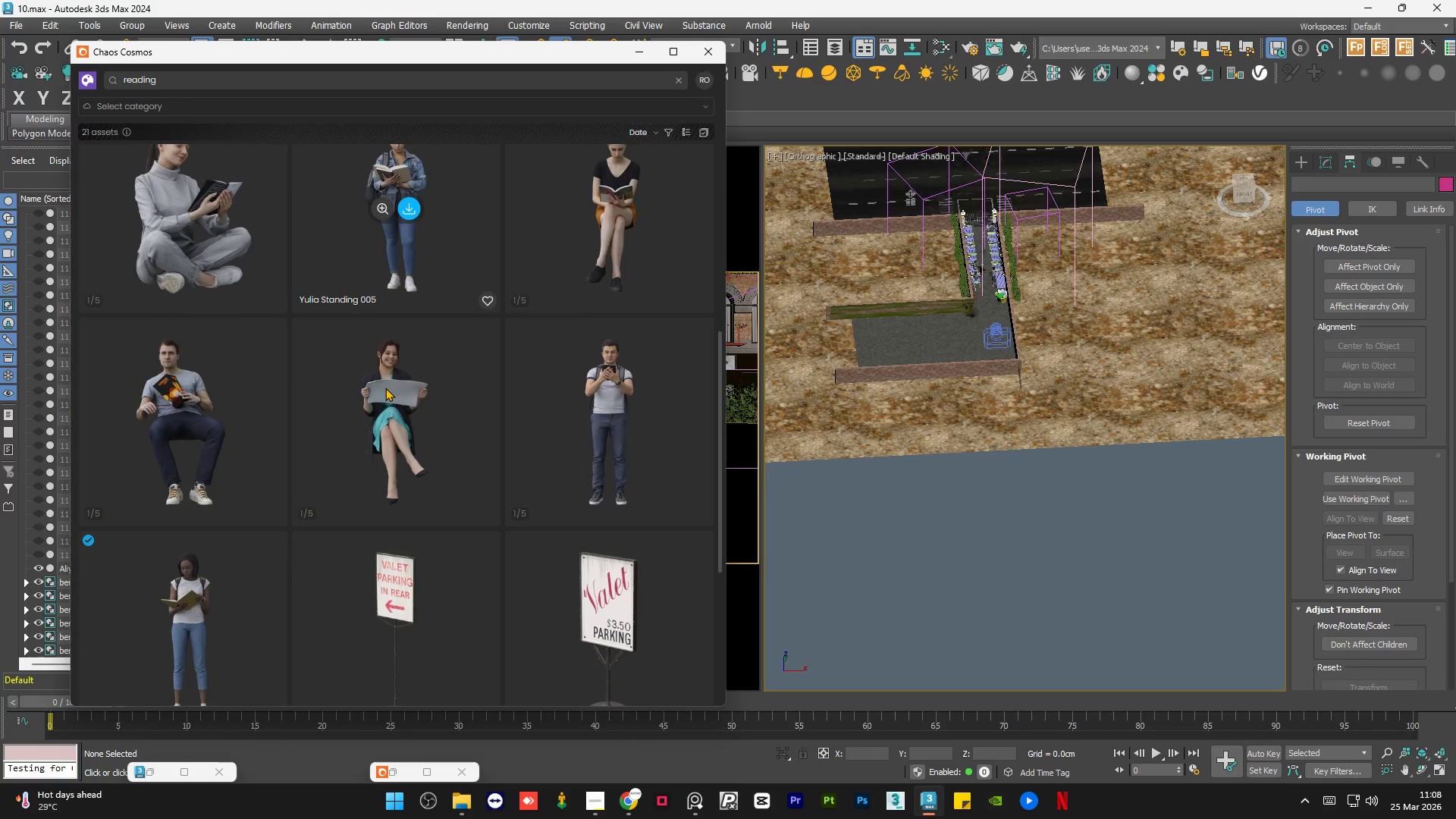 
mouse_move([168, 418])
 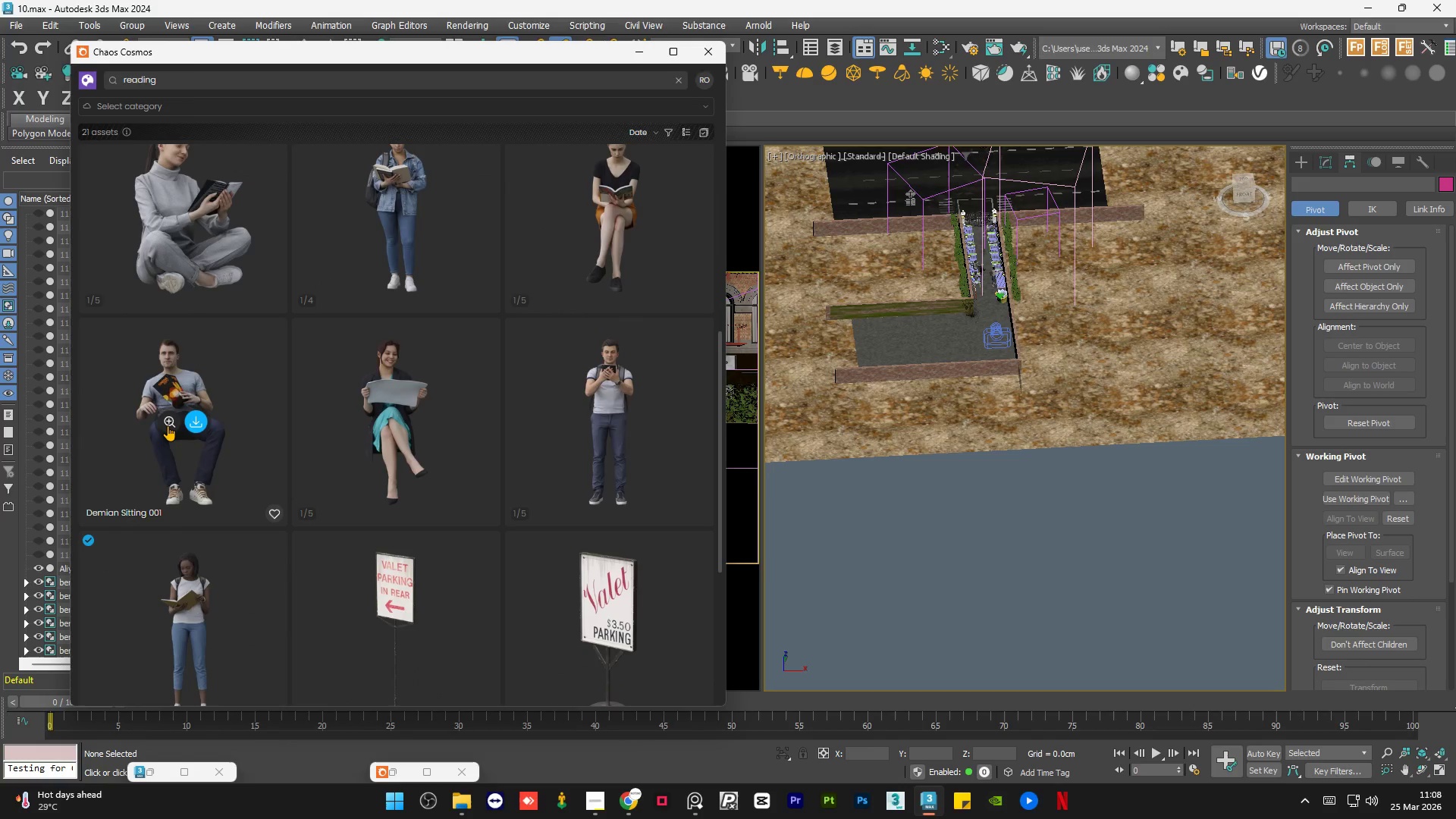 
left_click([168, 425])
 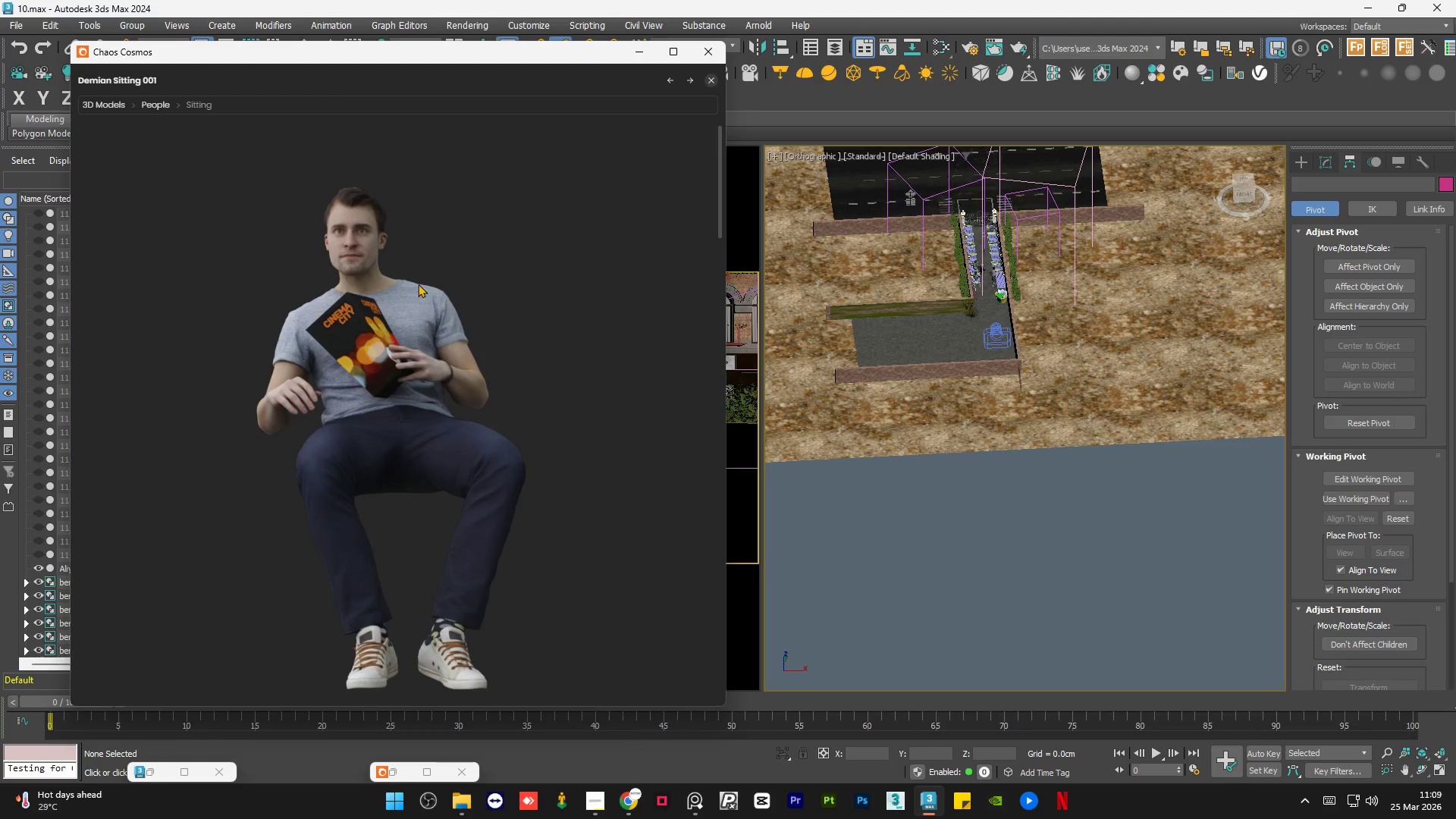 
scroll: coordinate [372, 310], scroll_direction: up, amount: 3.0
 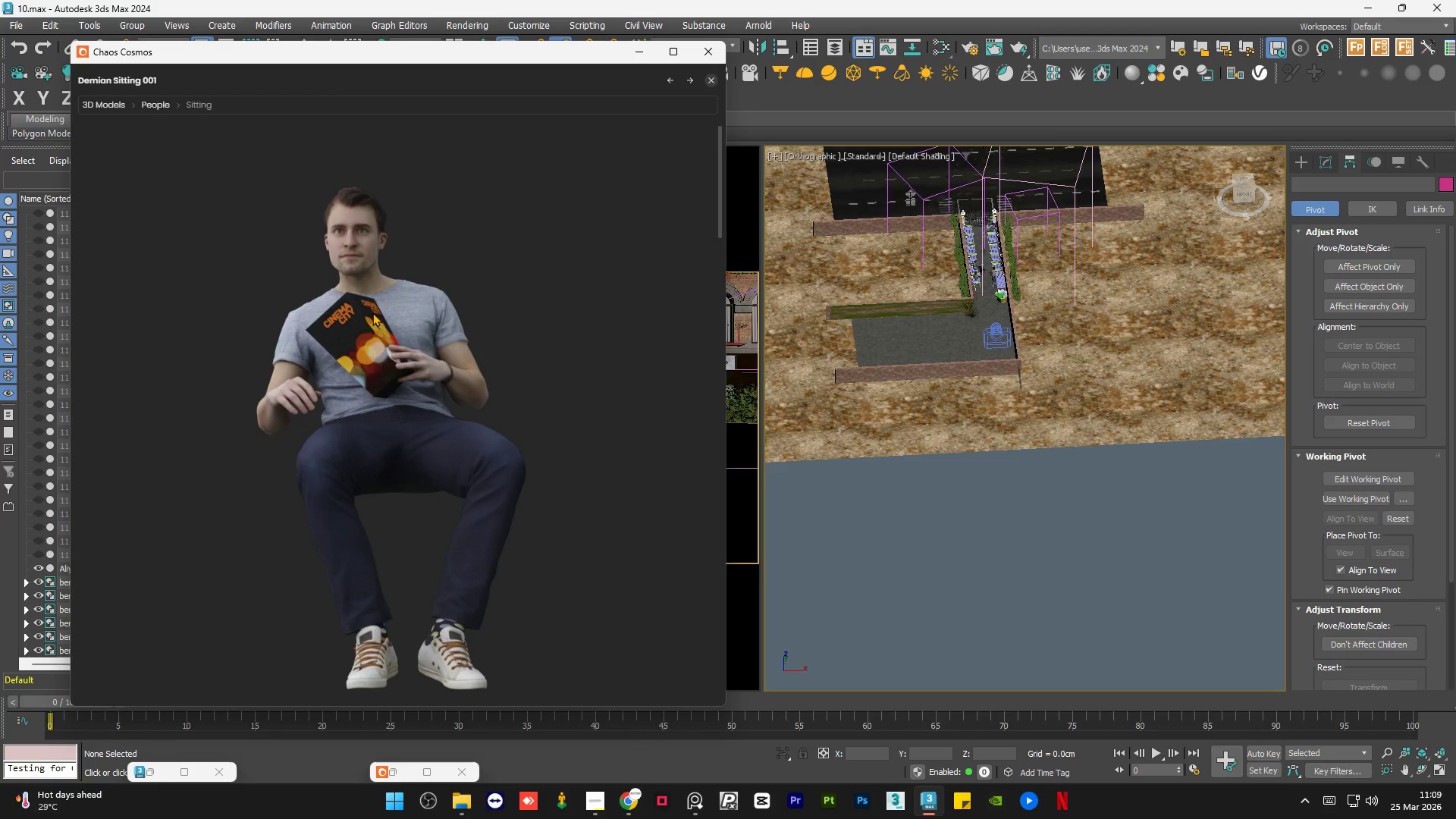 
left_click([716, 82])
 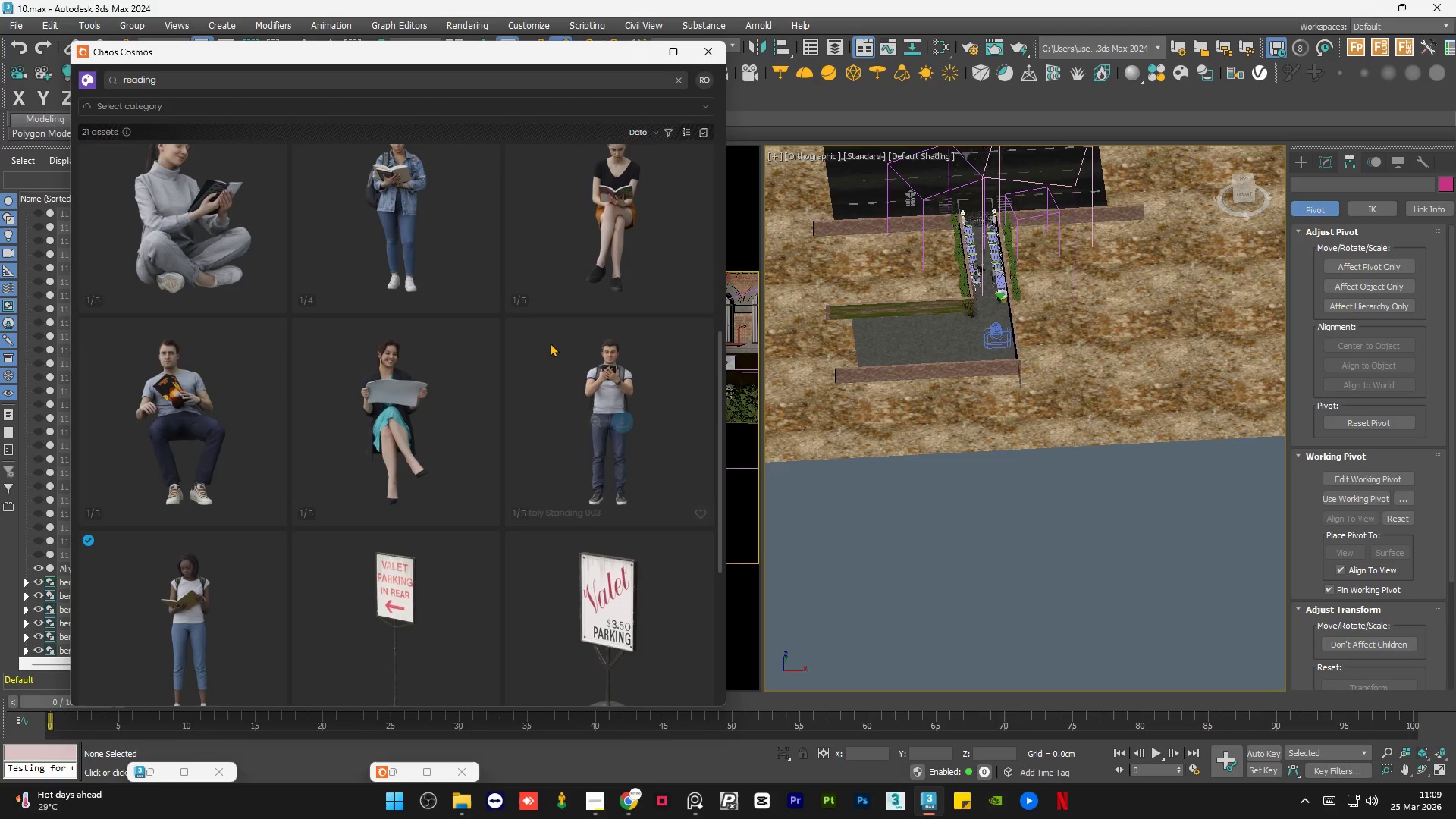 
scroll: coordinate [550, 344], scroll_direction: down, amount: 5.0
 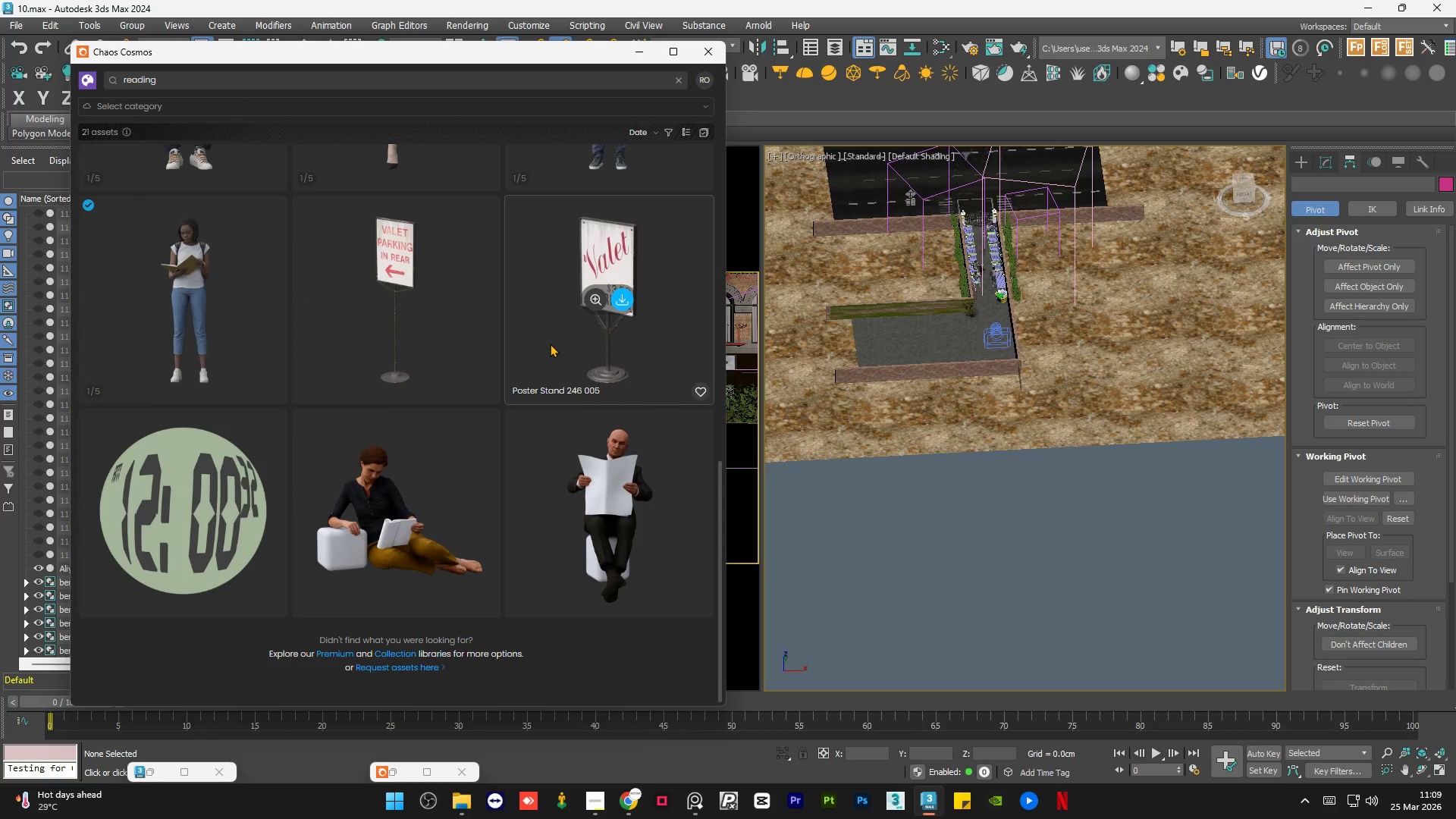 
scroll: coordinate [372, 266], scroll_direction: up, amount: 13.0
 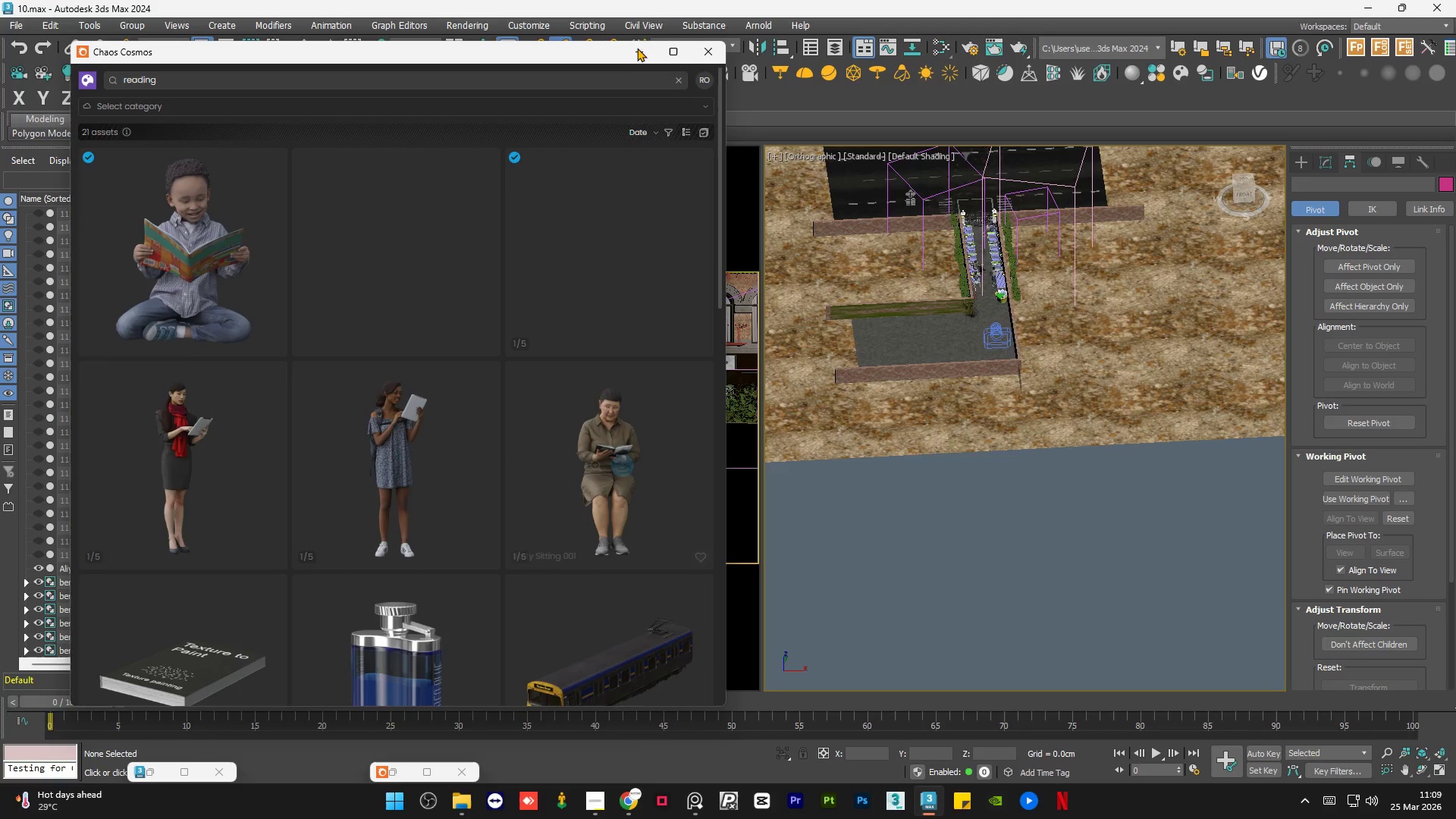 
left_click([631, 49])
 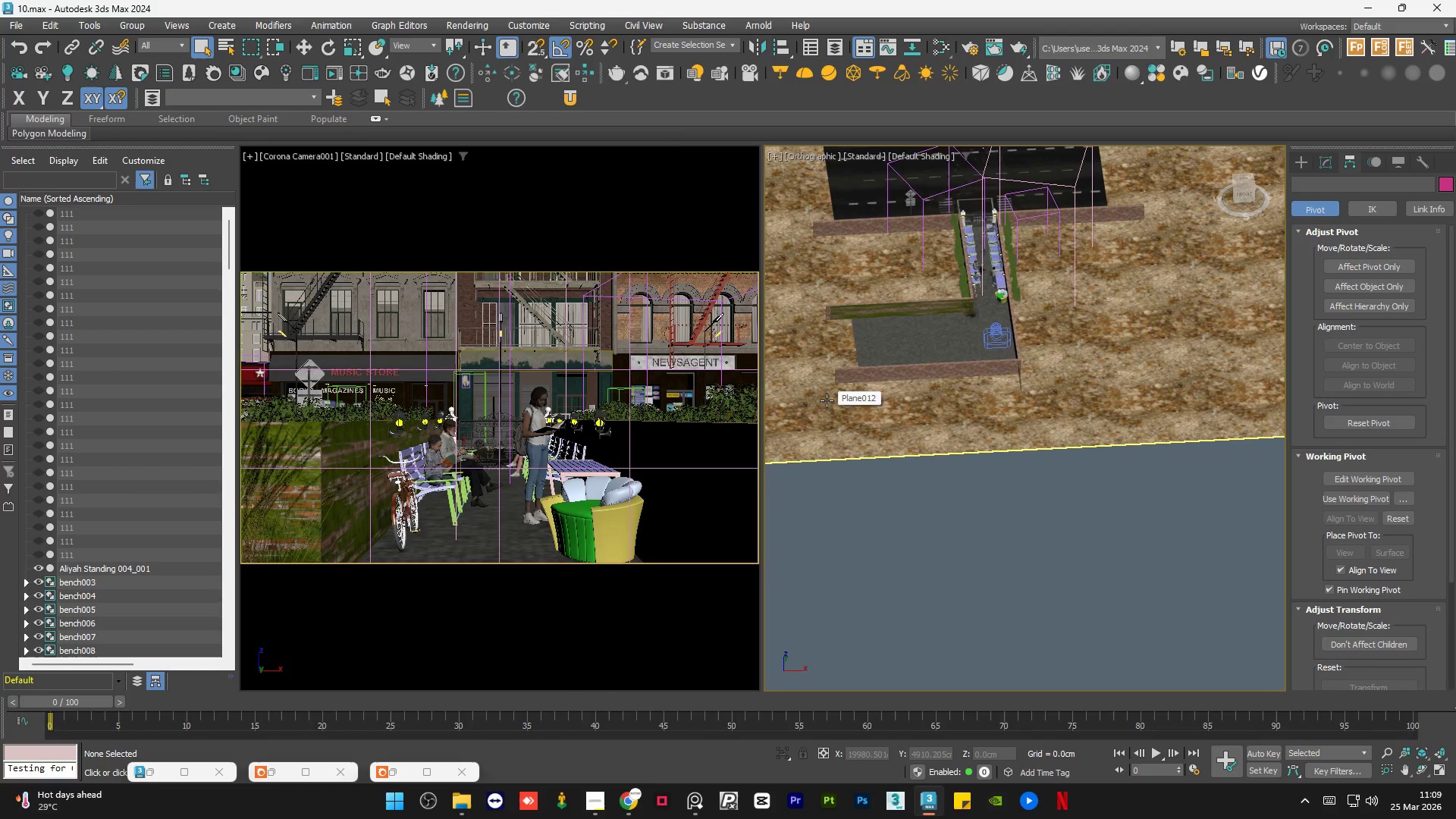 
scroll: coordinate [972, 177], scroll_direction: up, amount: 10.0
 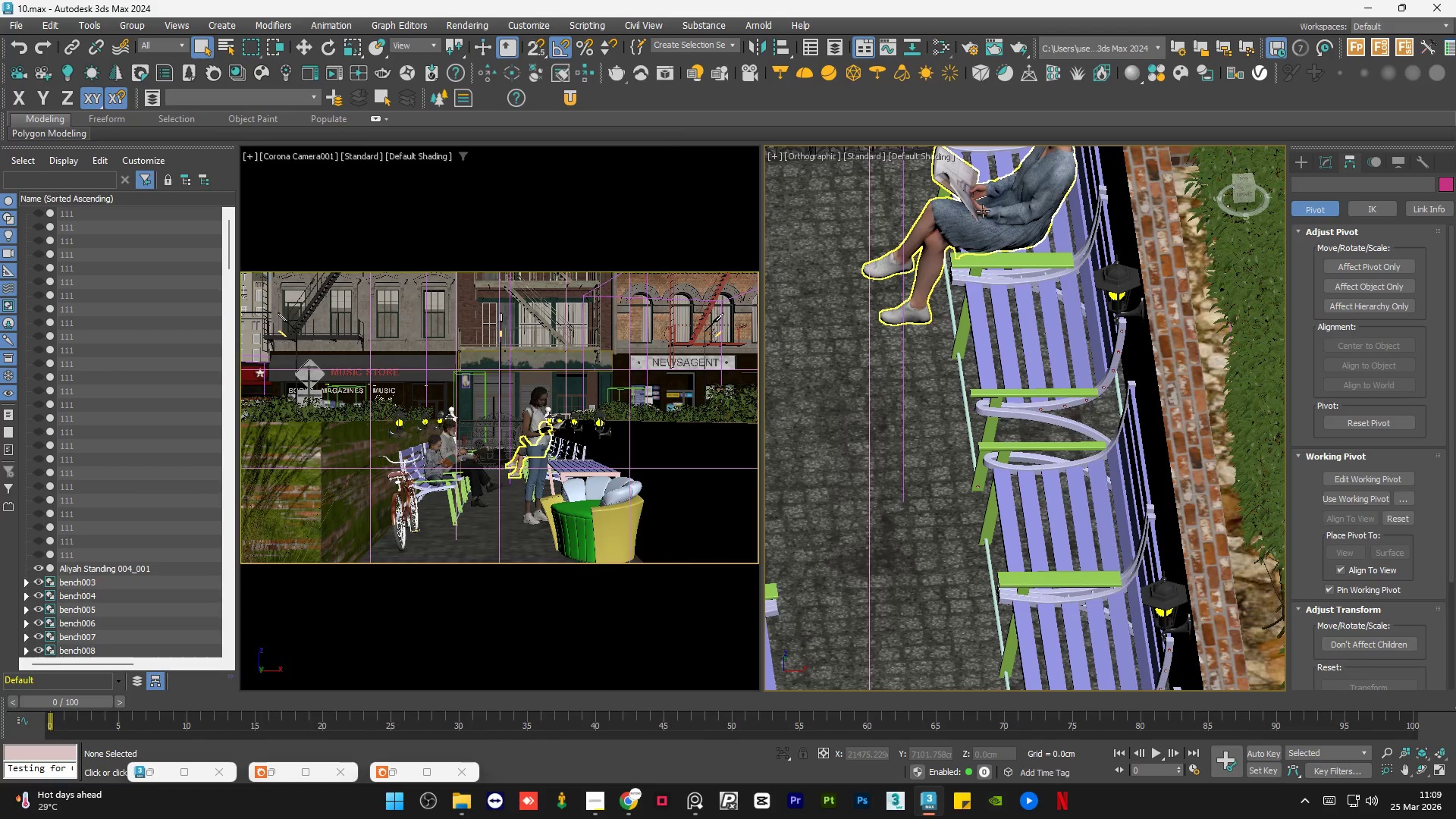 
left_click([983, 211])
 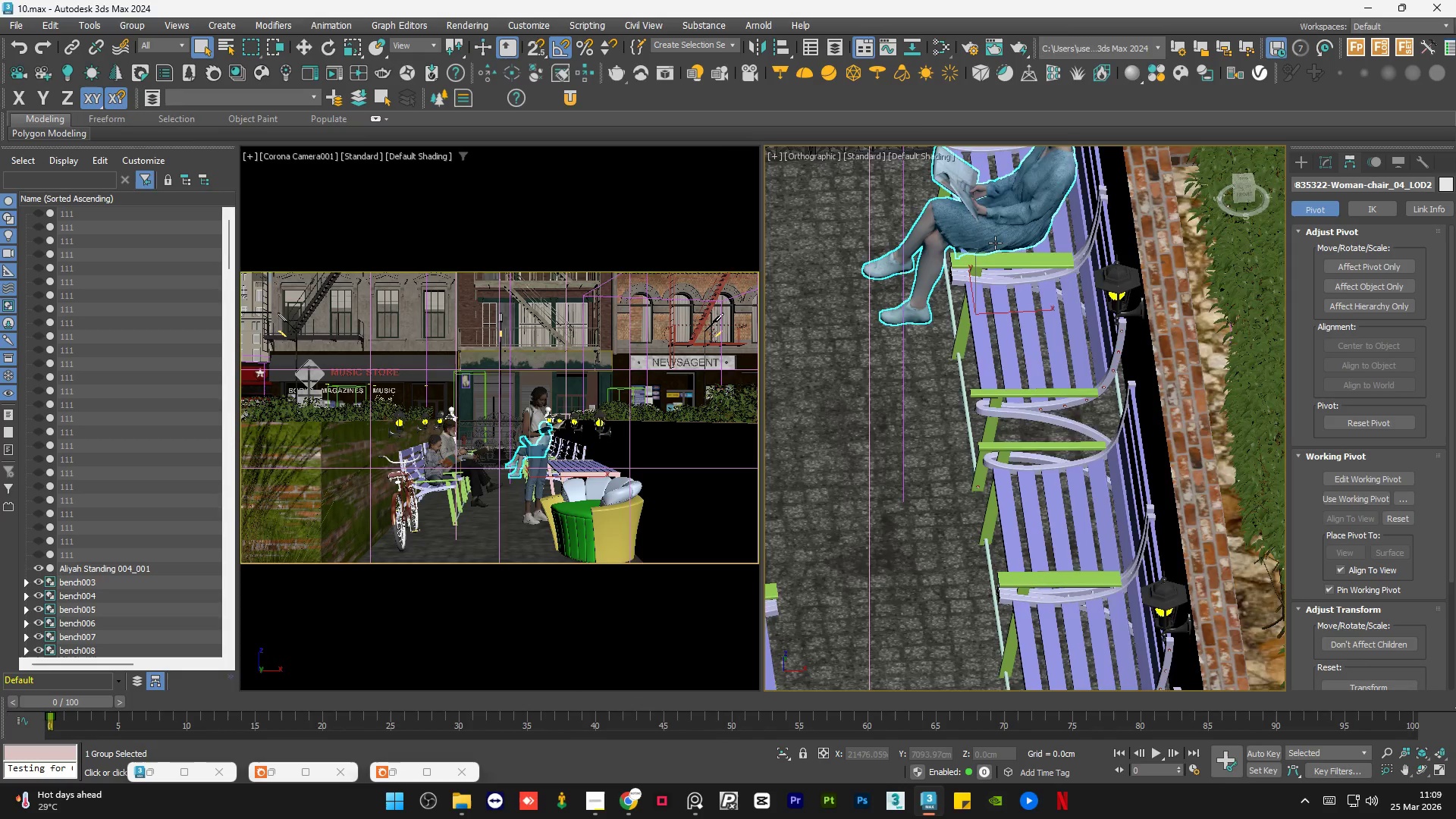 
hold_key(key=AltLeft, duration=1.52)
 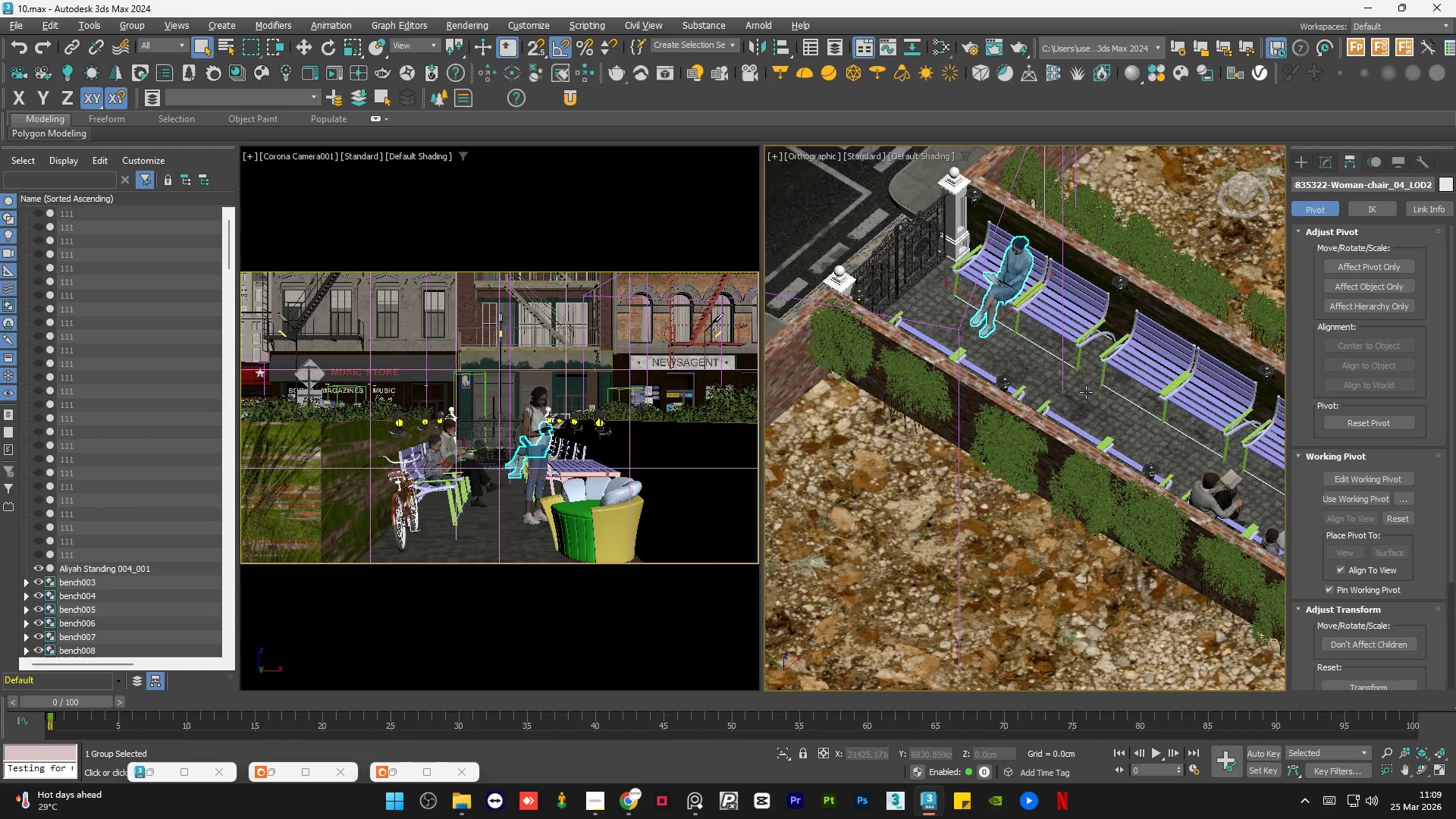 
scroll: coordinate [1025, 348], scroll_direction: down, amount: 3.0
 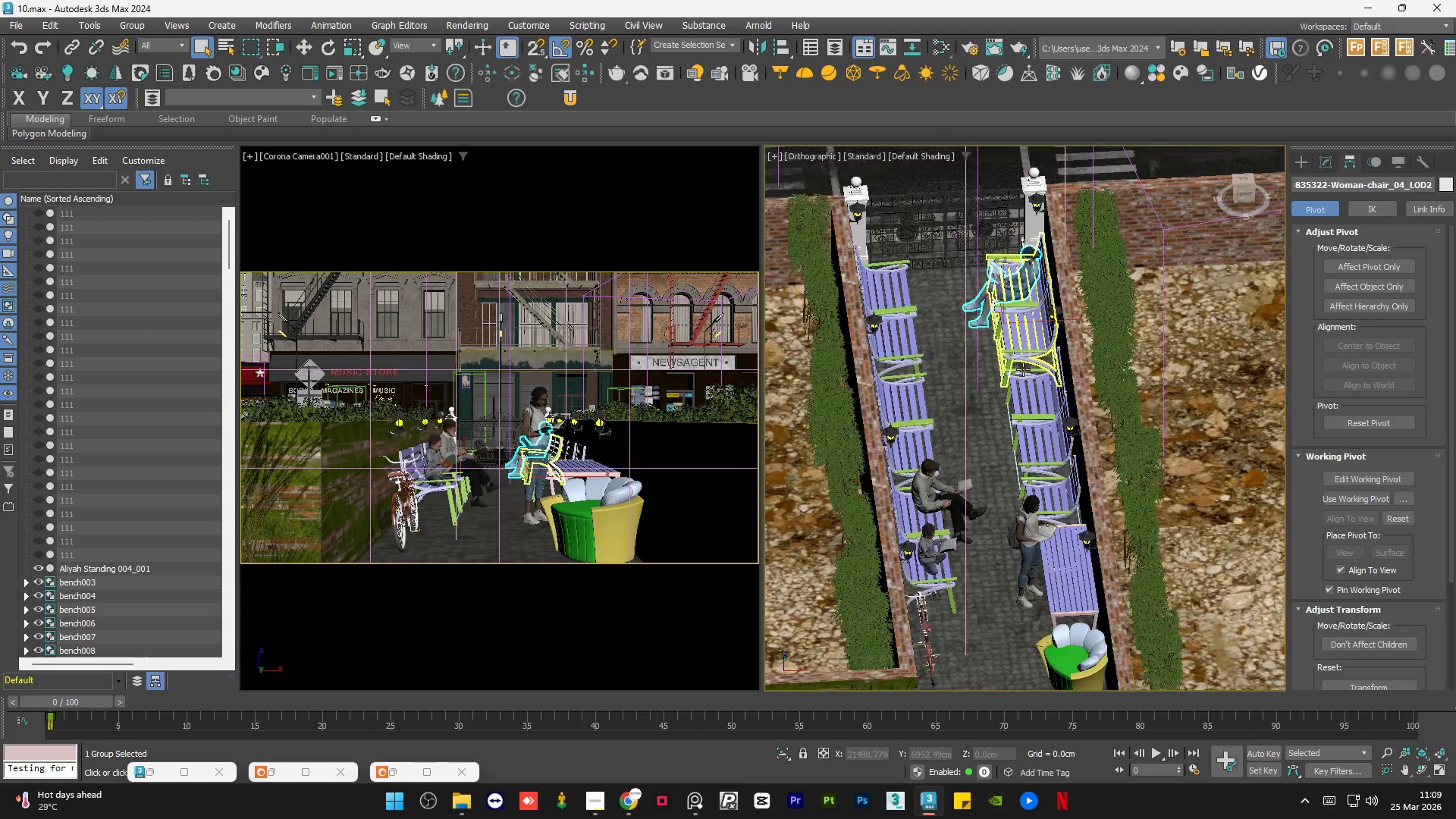 
hold_key(key=AltLeft, duration=0.53)
 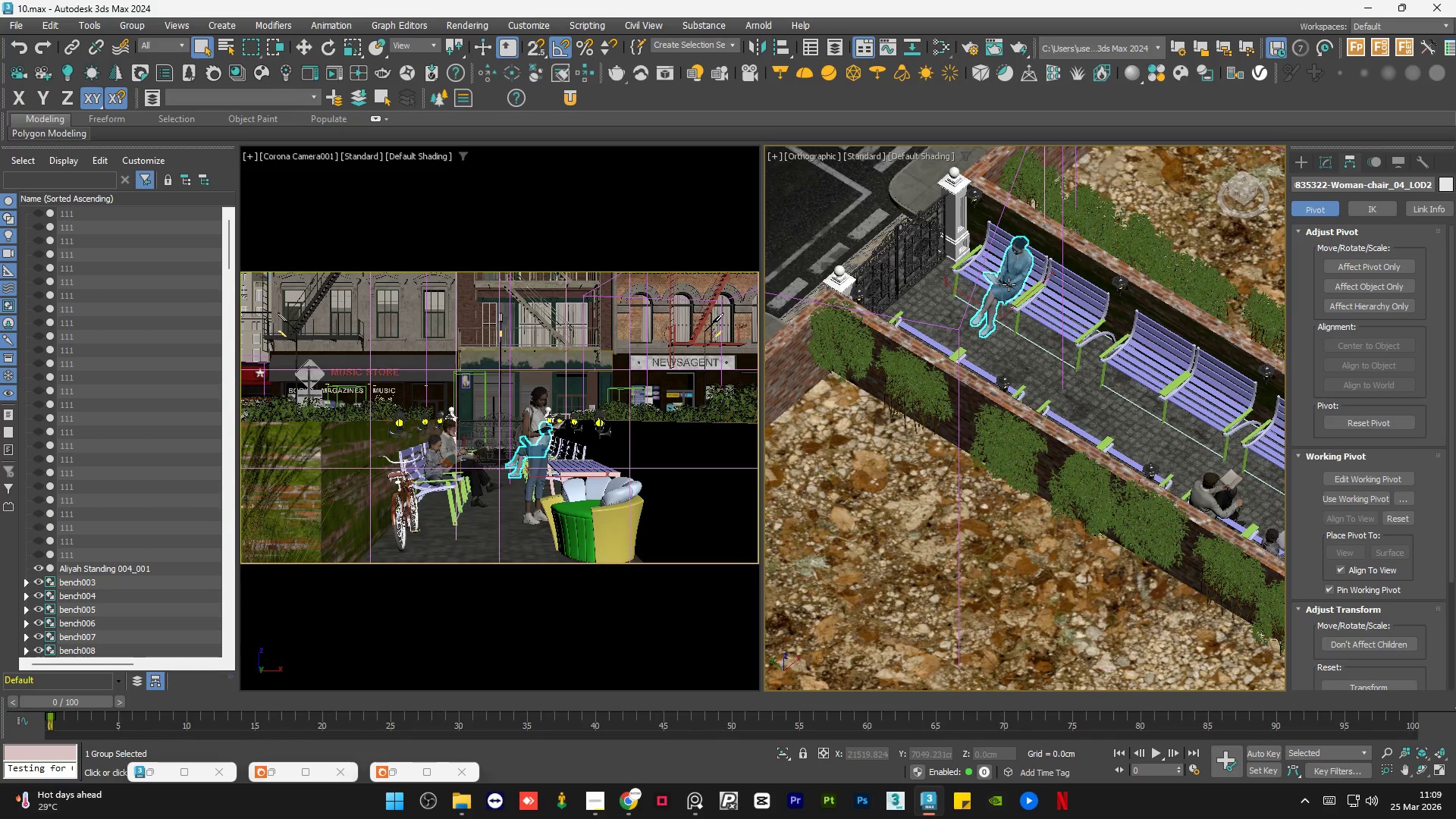 
key(W)
 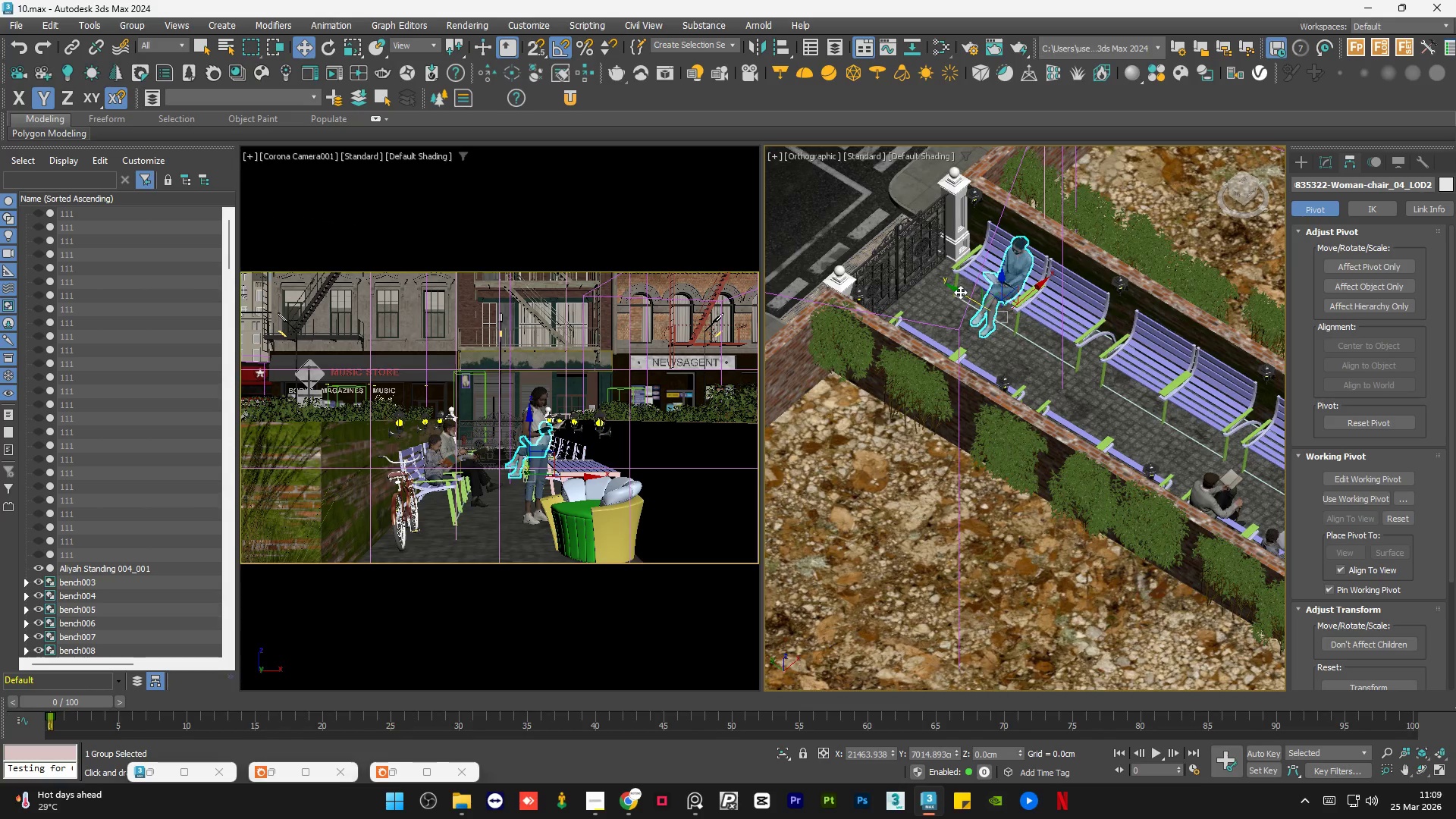 
left_click_drag(start_coordinate=[960, 292], to_coordinate=[1156, 410])
 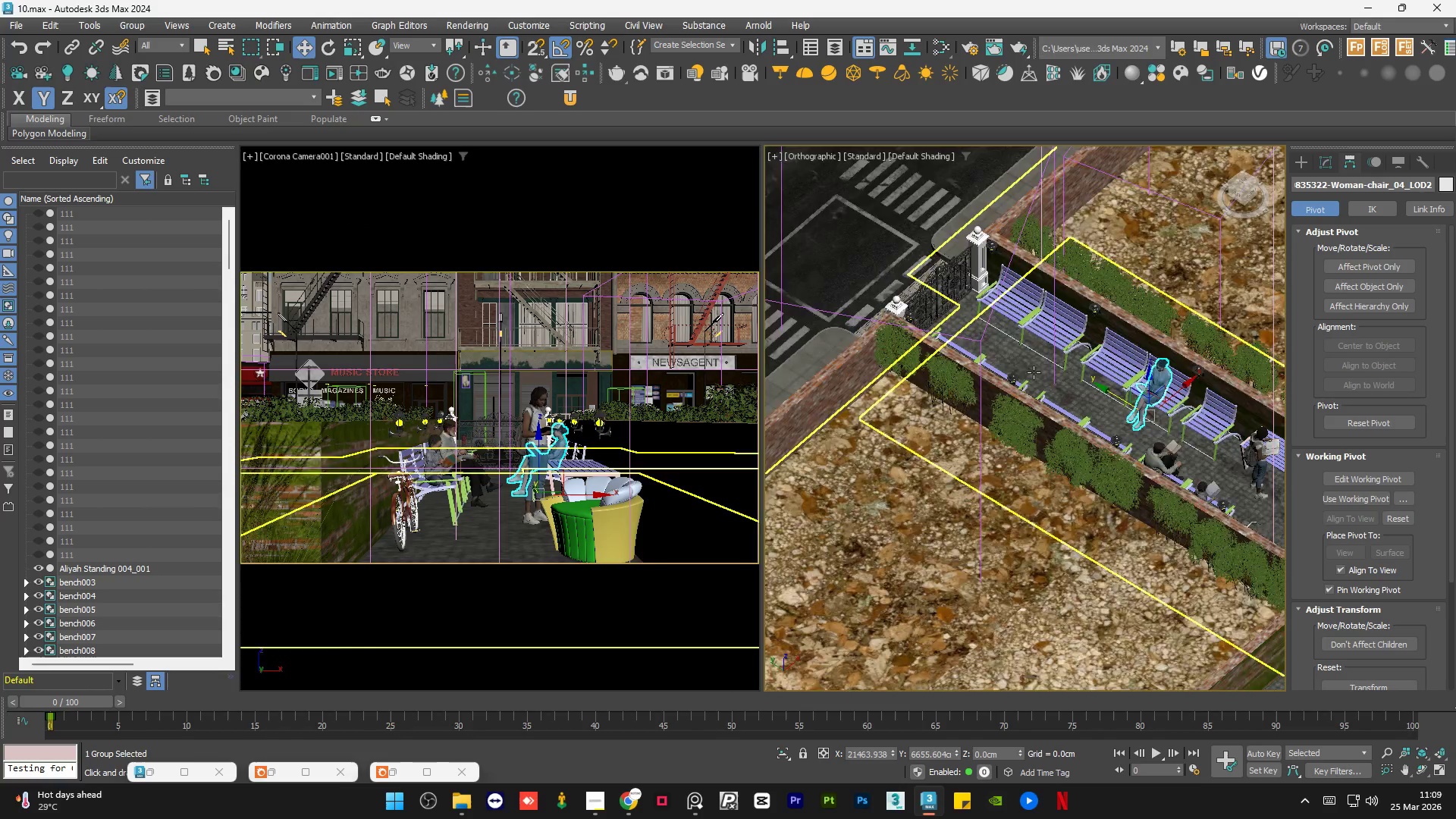 
hold_key(key=AltLeft, duration=0.59)
 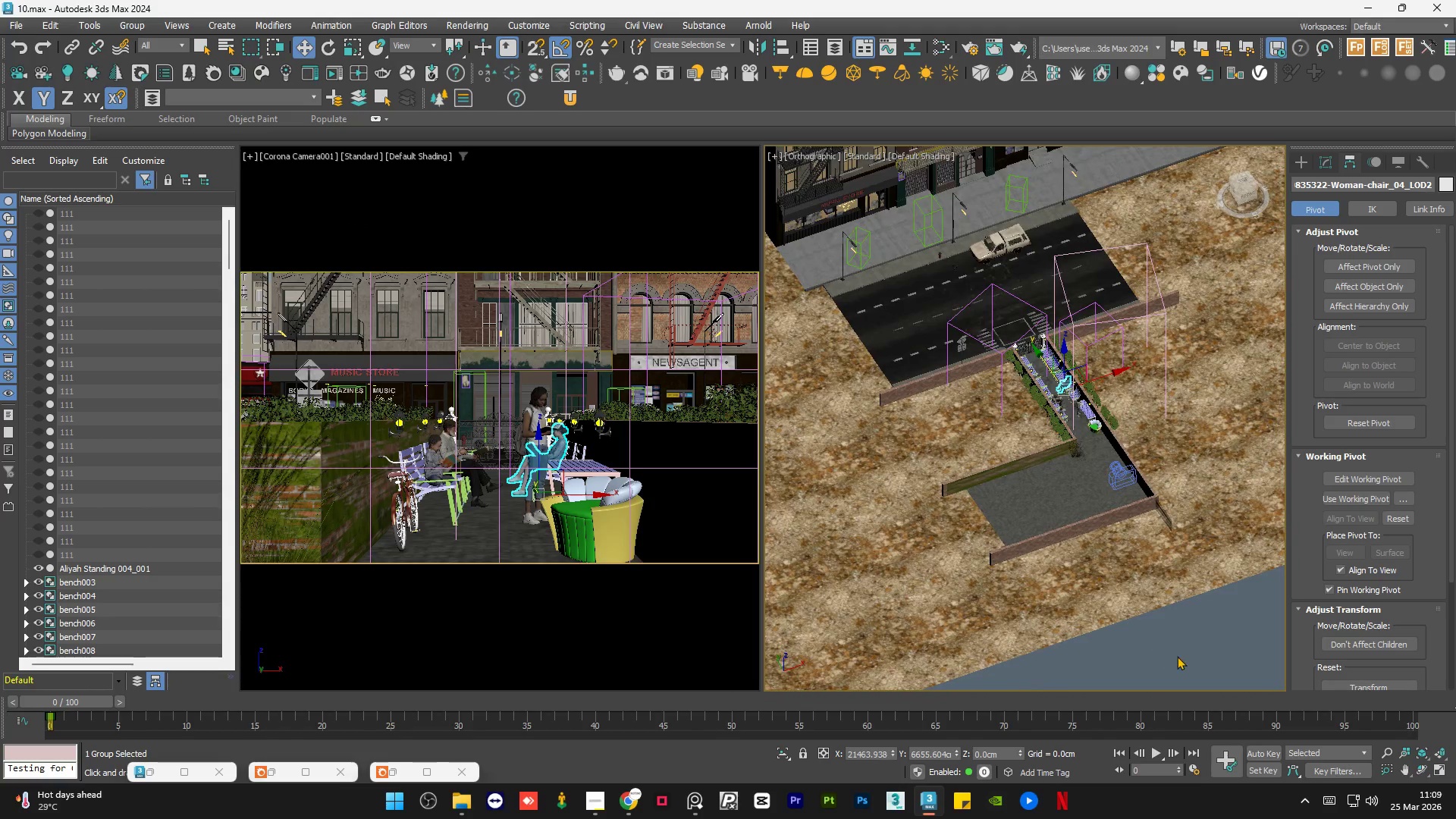 
scroll: coordinate [1034, 381], scroll_direction: down, amount: 5.0
 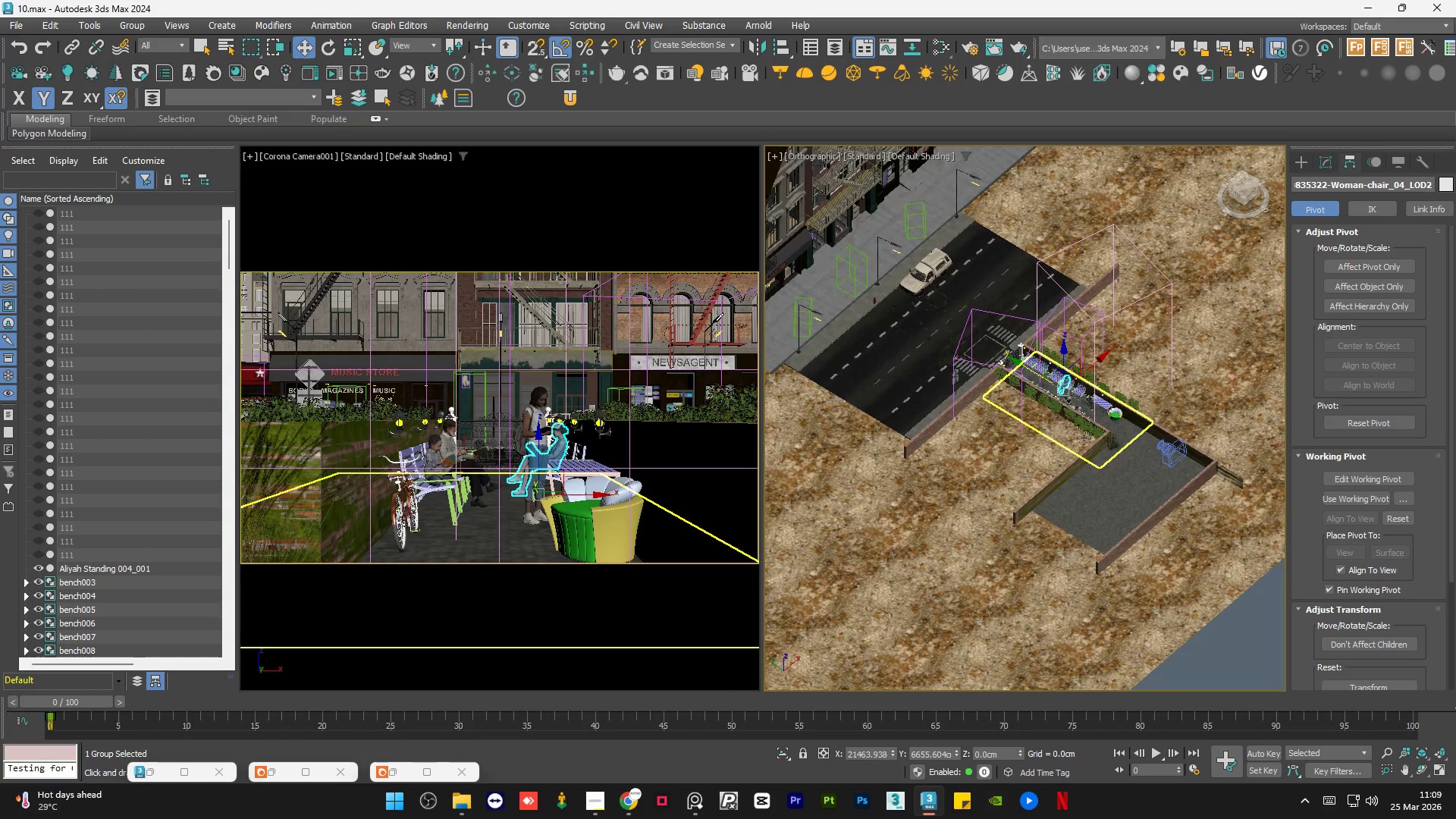 
left_click([1179, 651])
 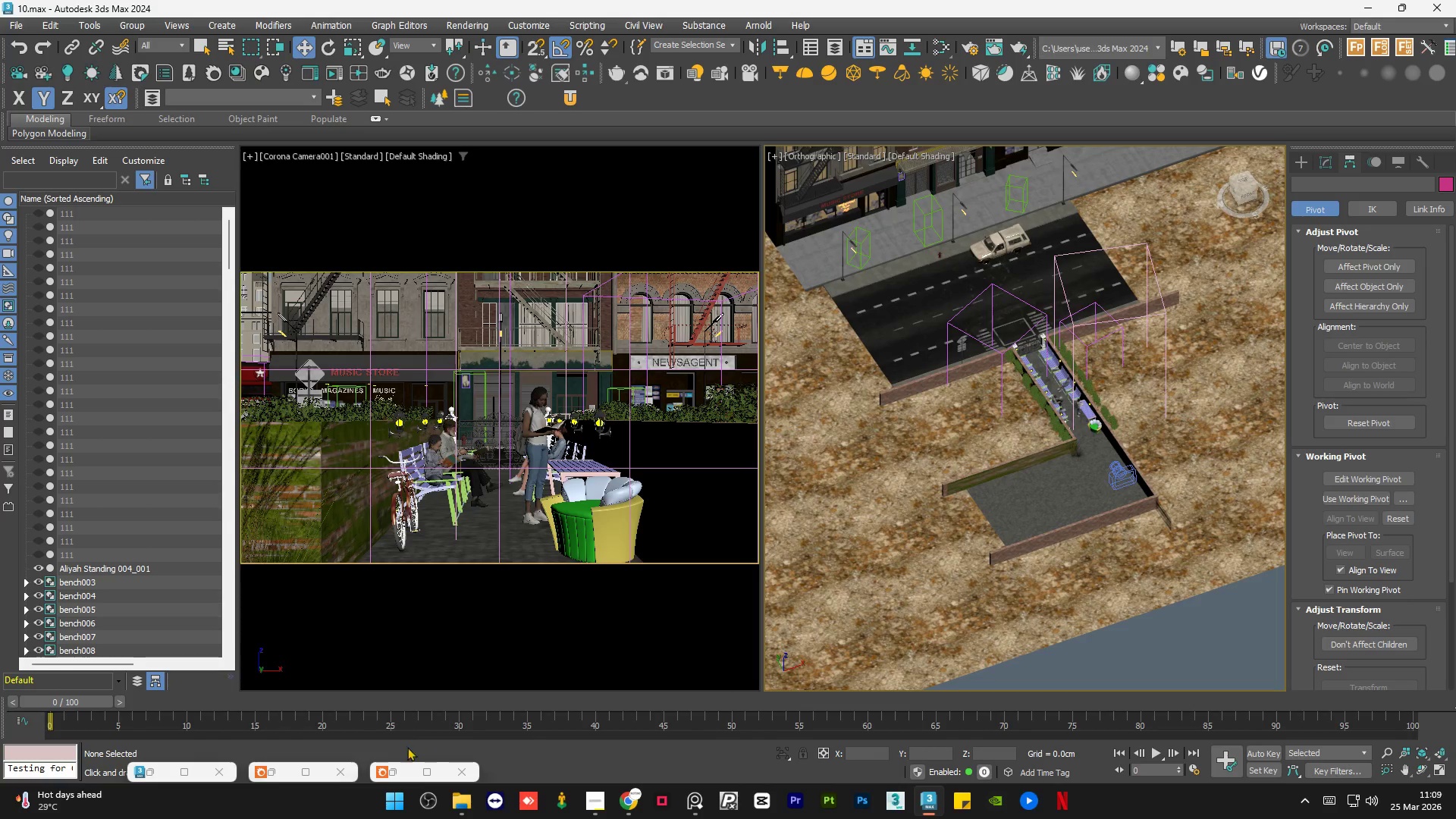 
left_click([398, 767])
 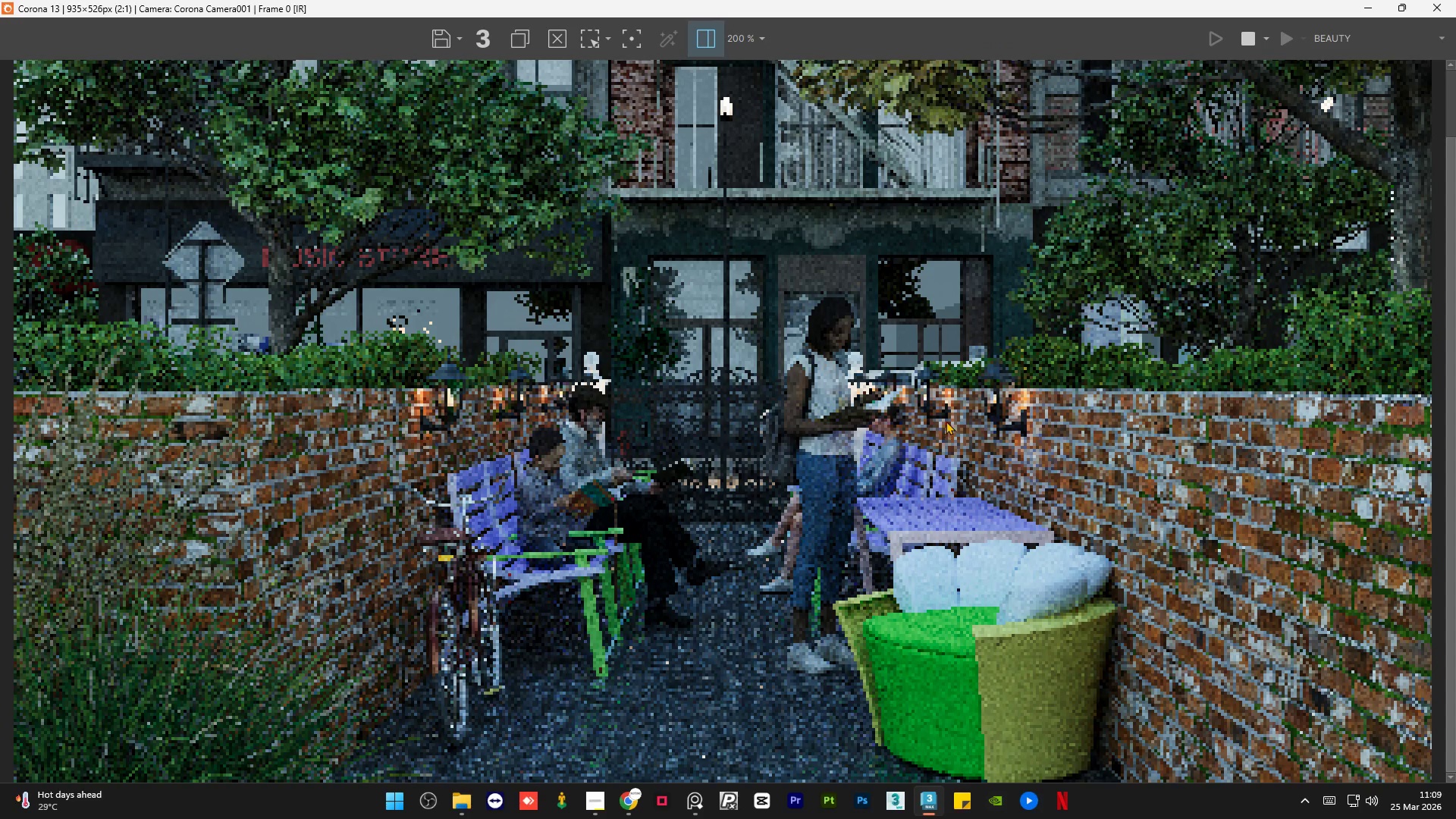 
scroll: coordinate [934, 421], scroll_direction: down, amount: 1.0
 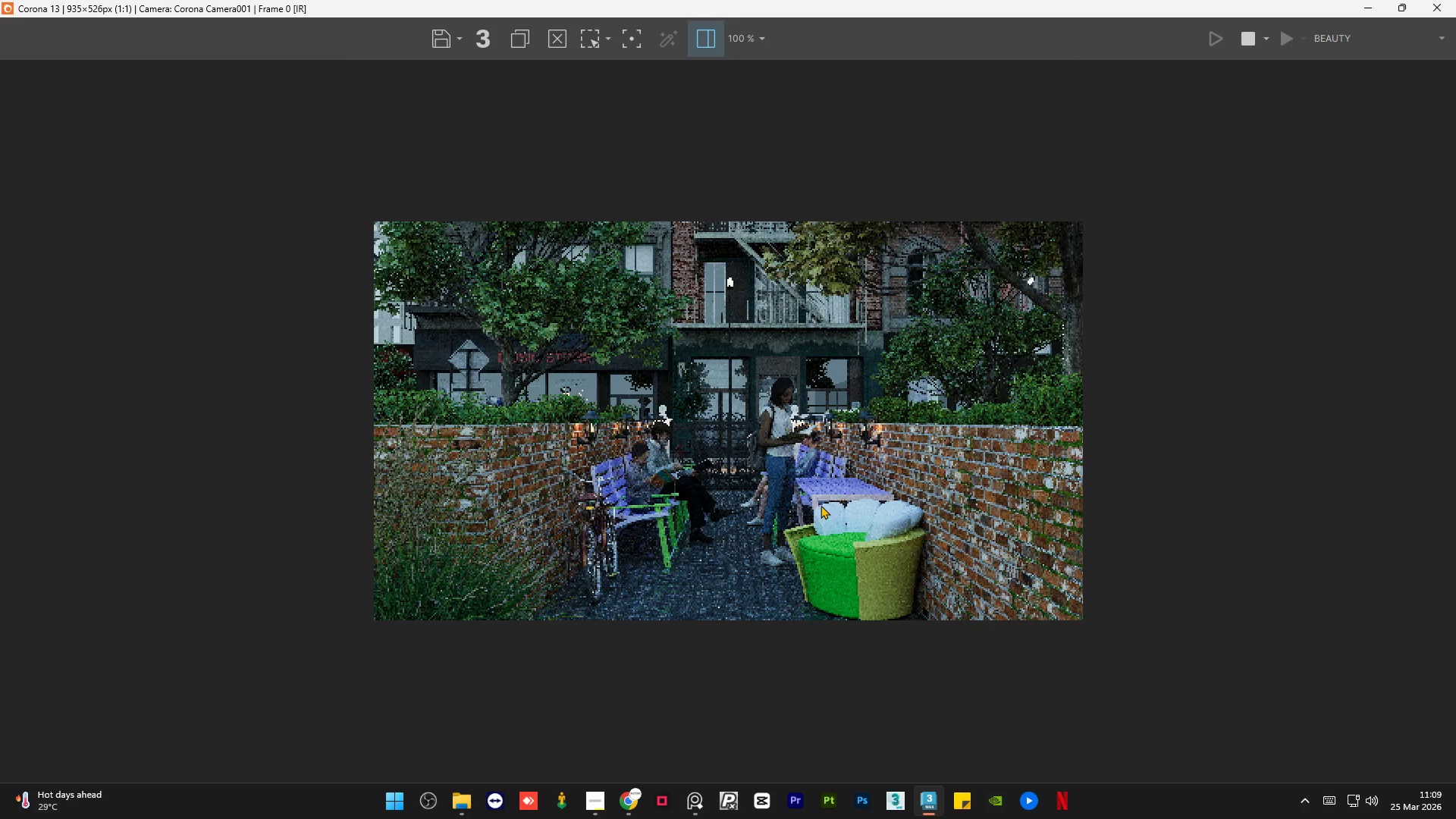 
scroll: coordinate [820, 506], scroll_direction: up, amount: 1.0
 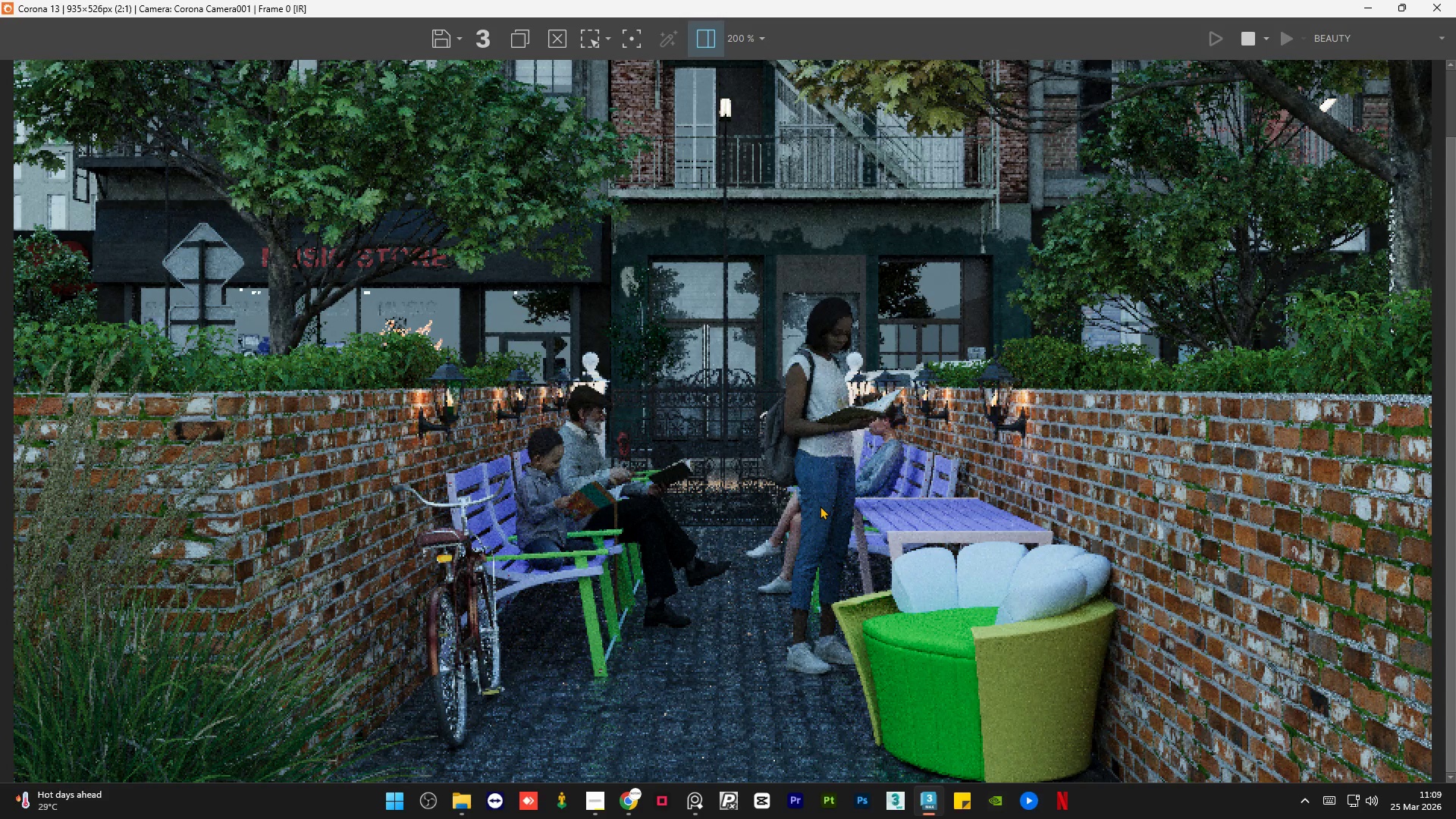 
scroll: coordinate [699, 475], scroll_direction: down, amount: 1.0
 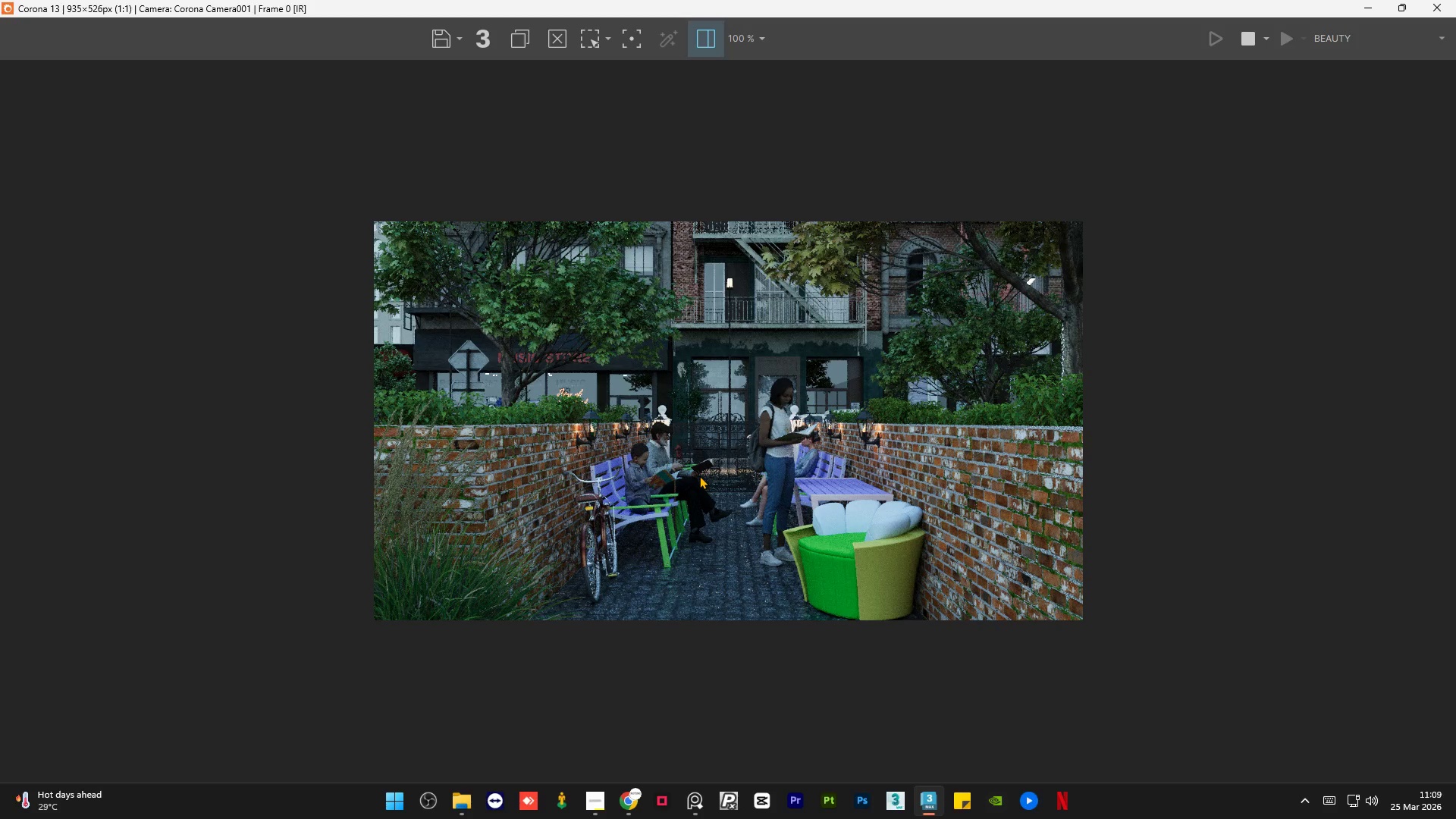 
wait(7.67)
 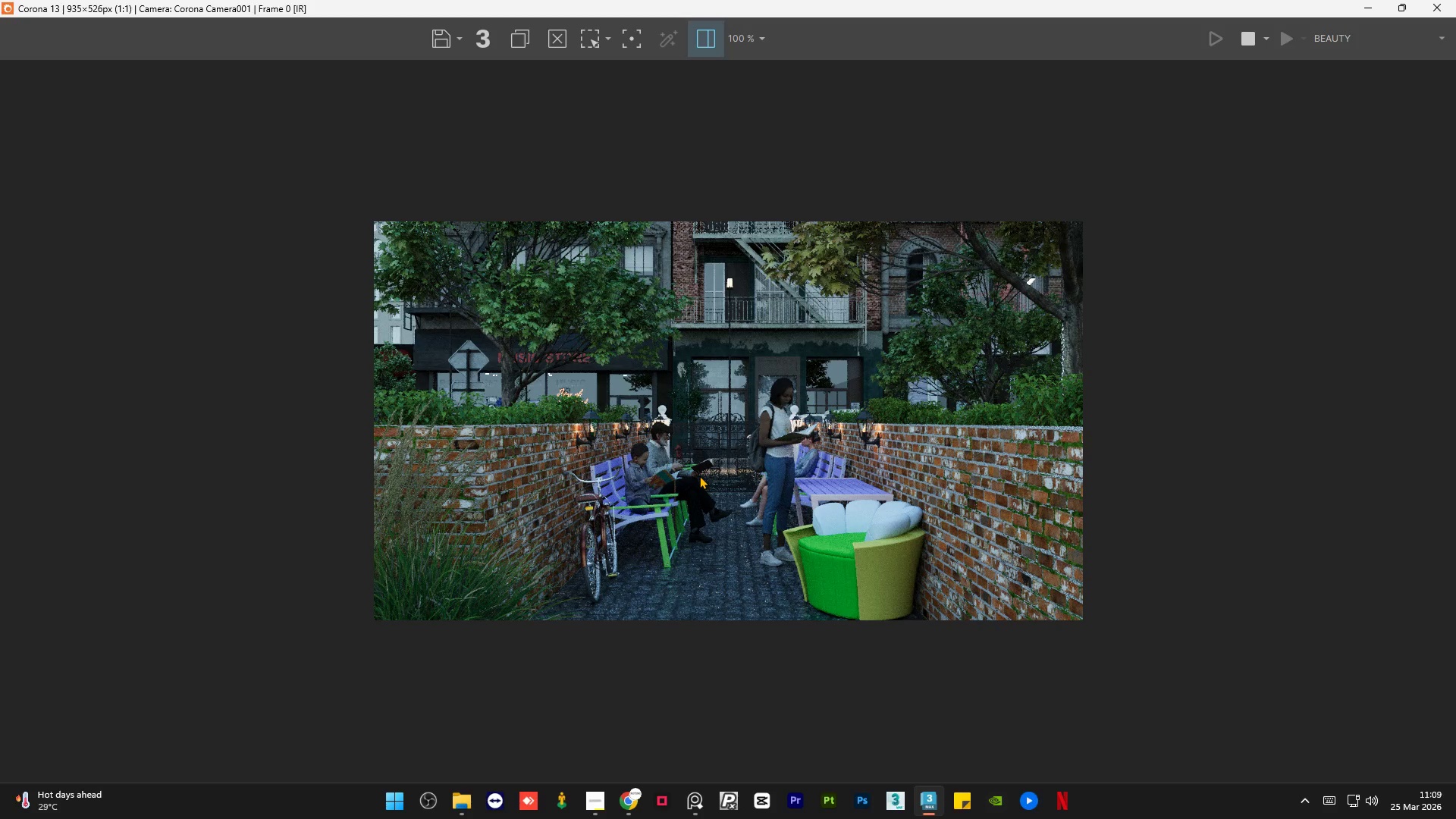 
scroll: coordinate [818, 500], scroll_direction: up, amount: 2.0
 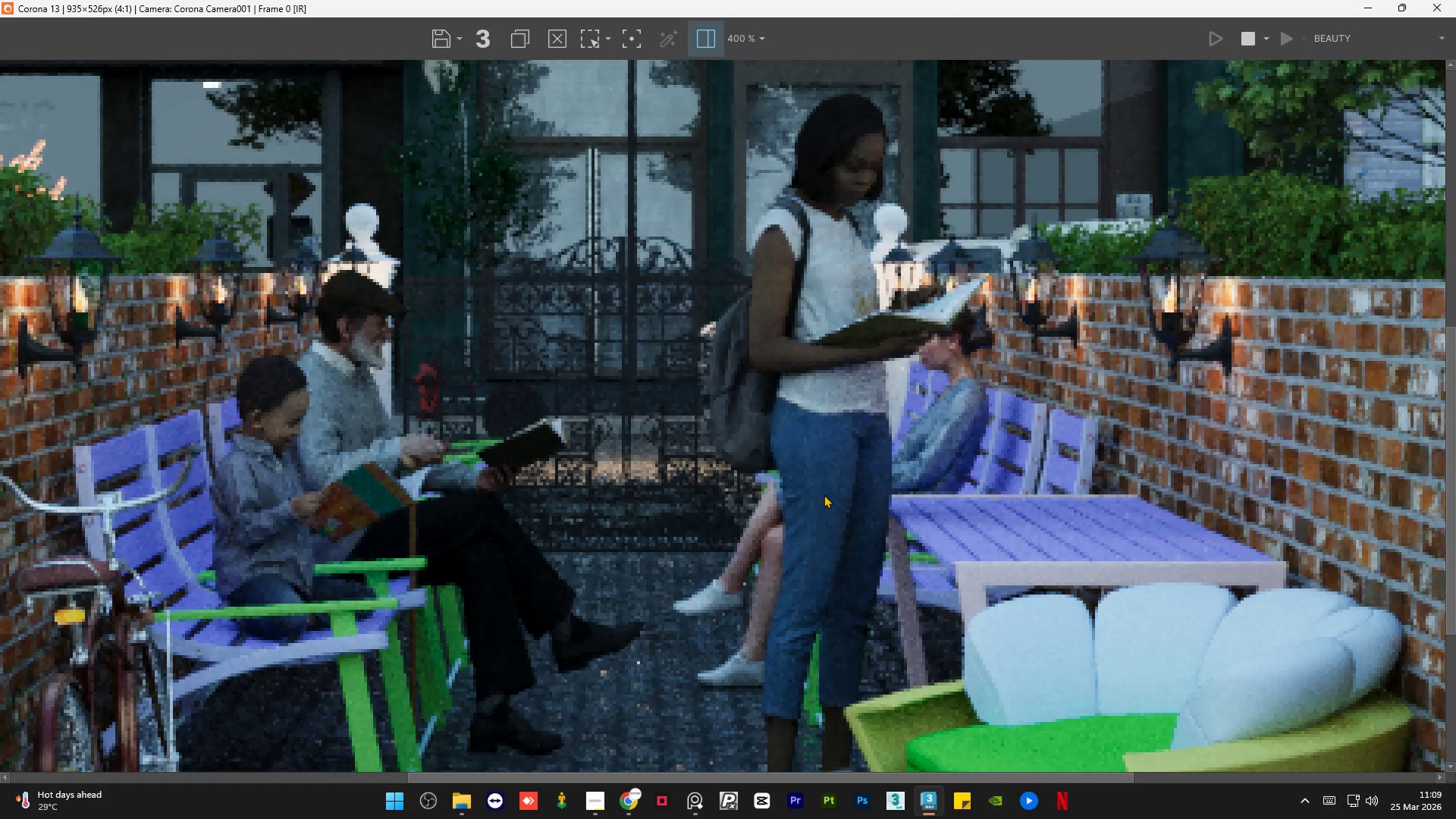 
scroll: coordinate [650, 409], scroll_direction: down, amount: 2.0
 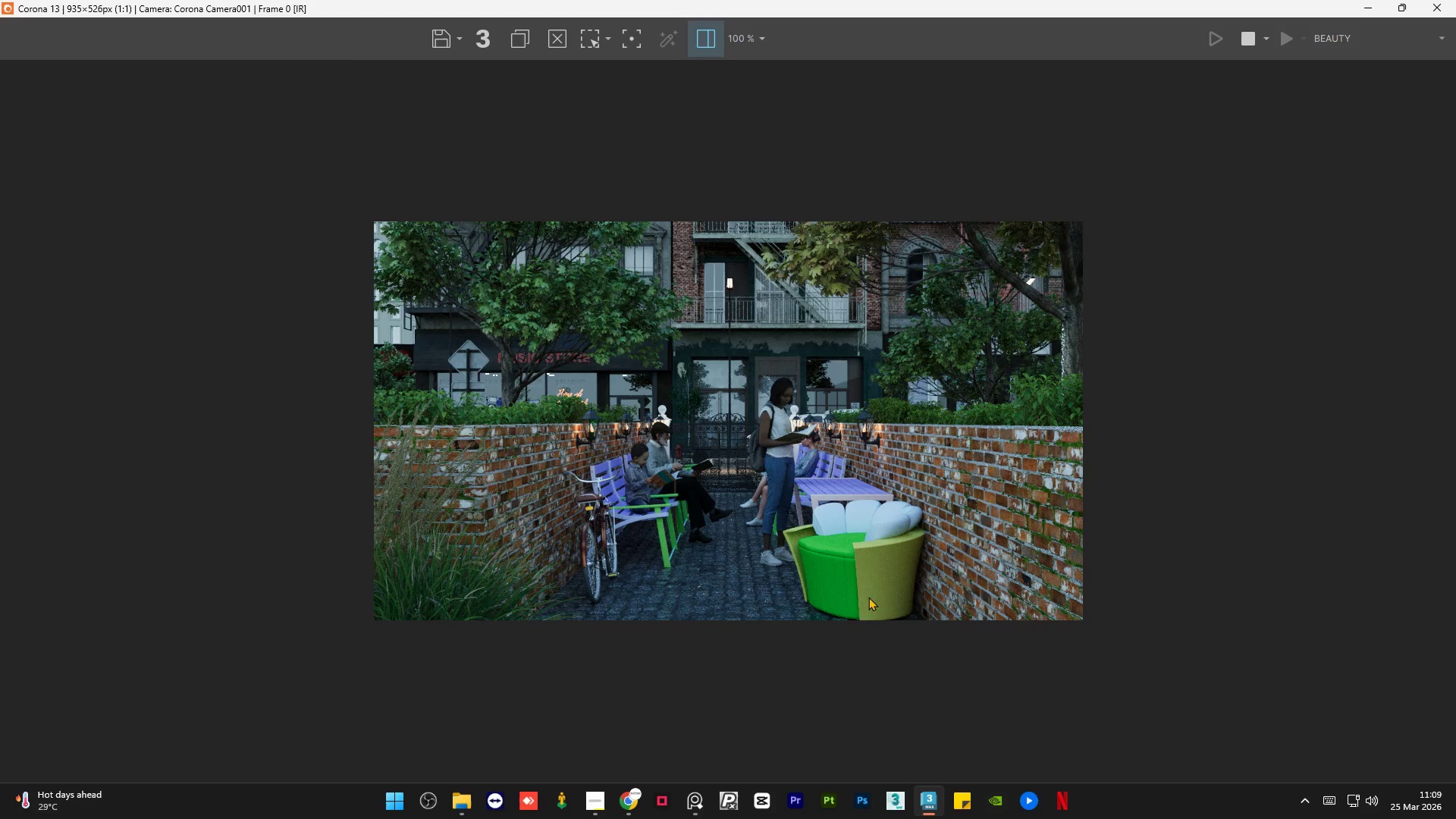 
scroll: coordinate [886, 624], scroll_direction: up, amount: 1.0
 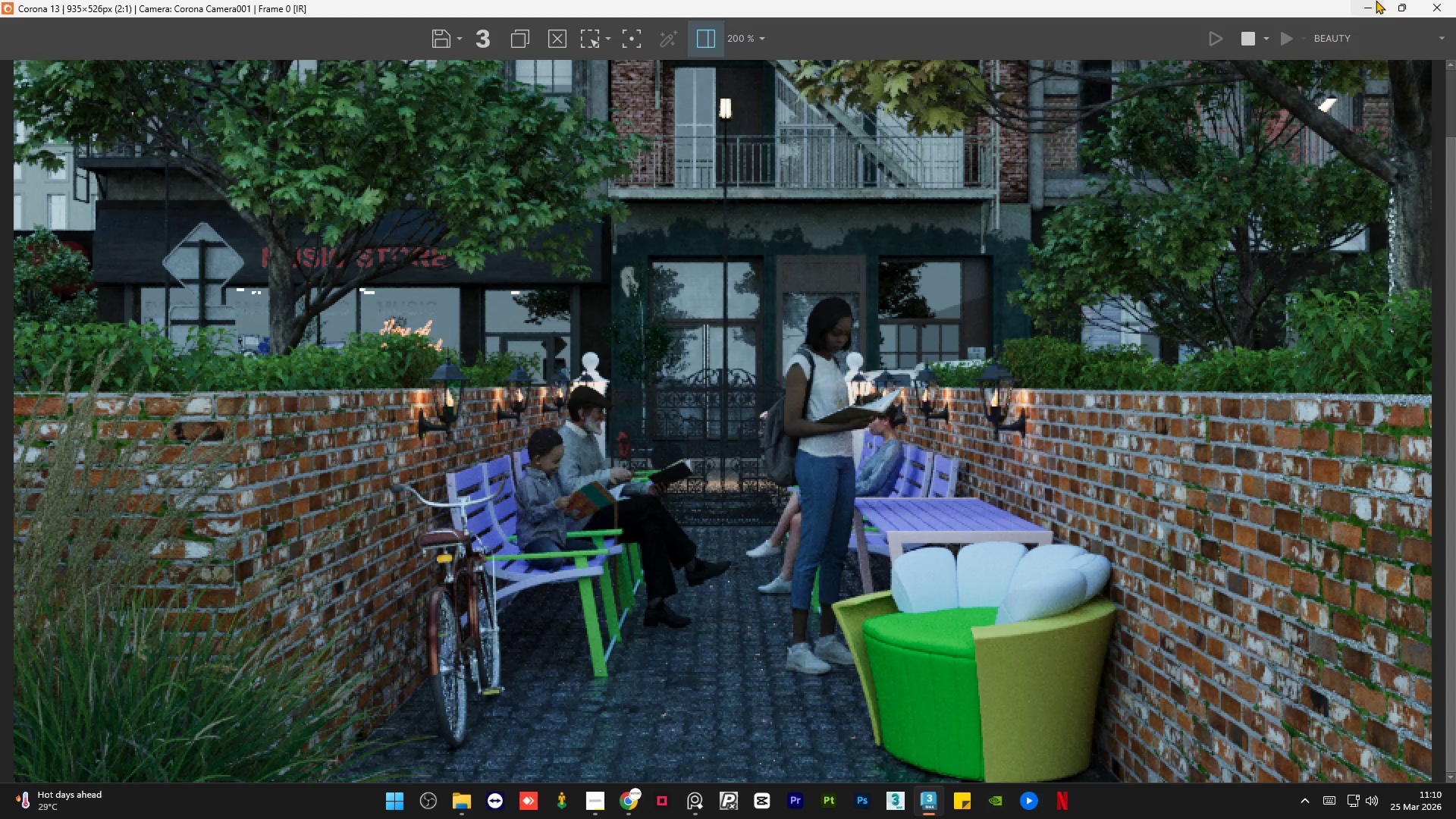 
left_click([1372, 11])
 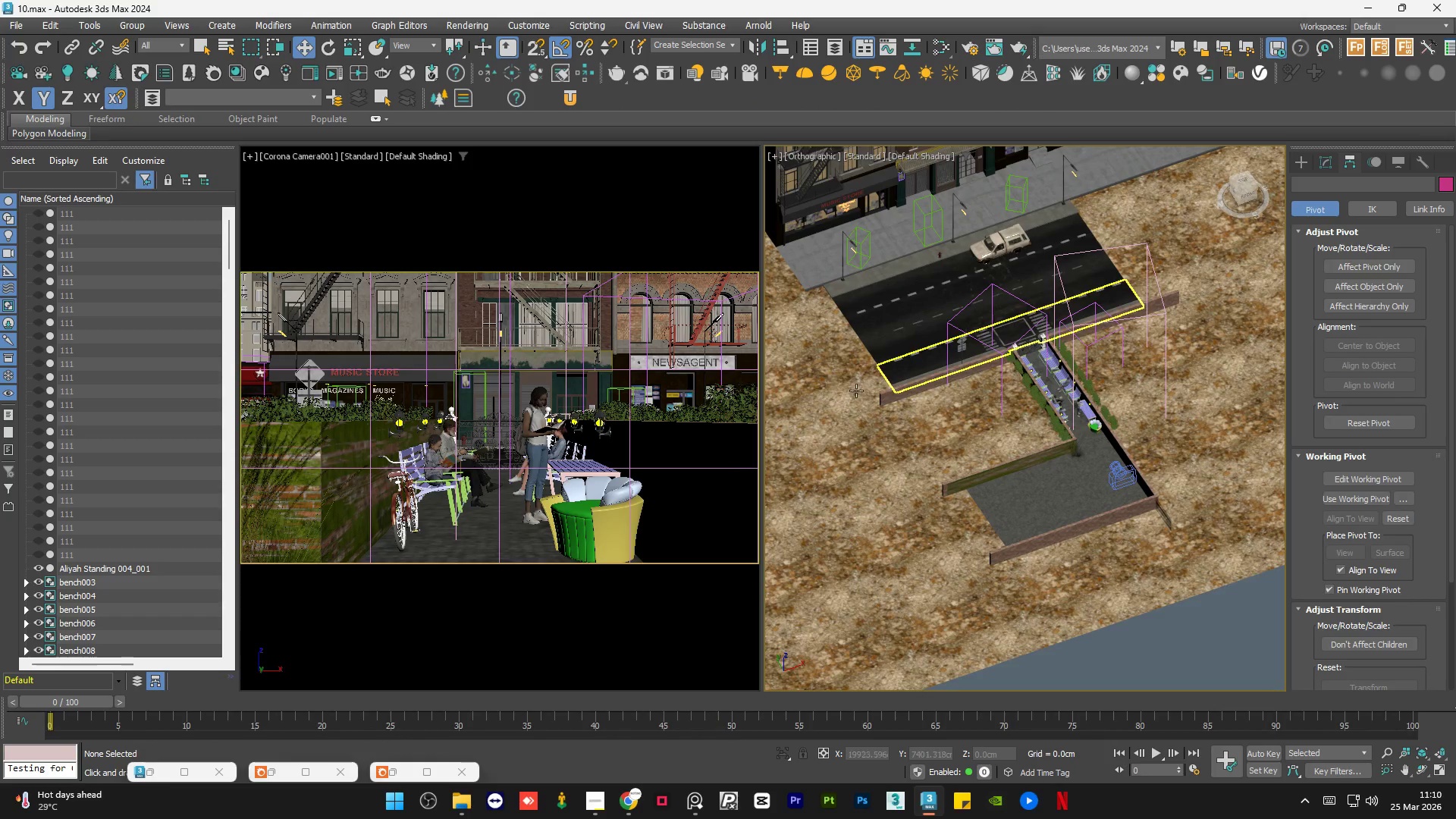 
scroll: coordinate [1147, 421], scroll_direction: up, amount: 5.0
 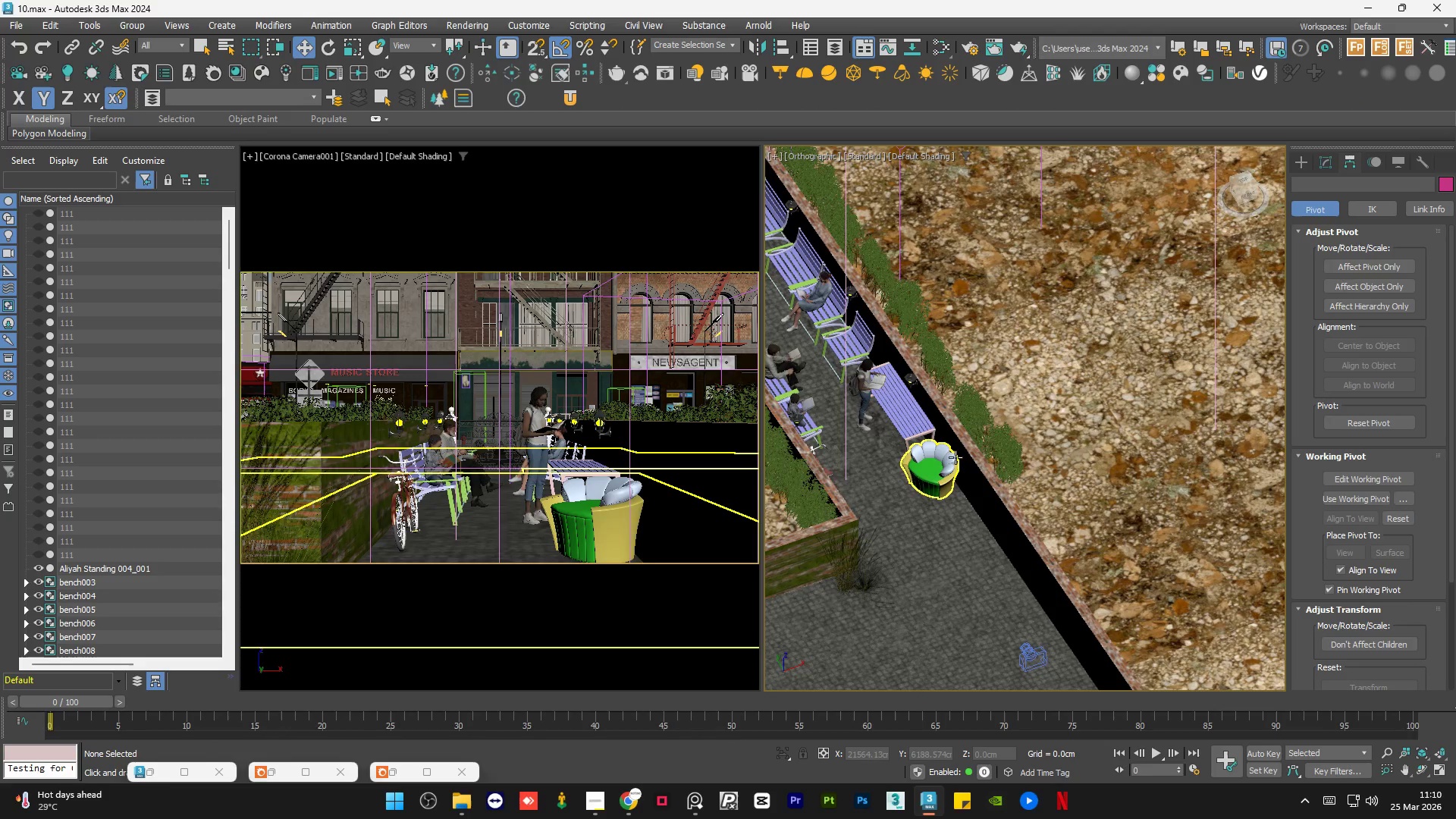 
left_click([932, 463])
 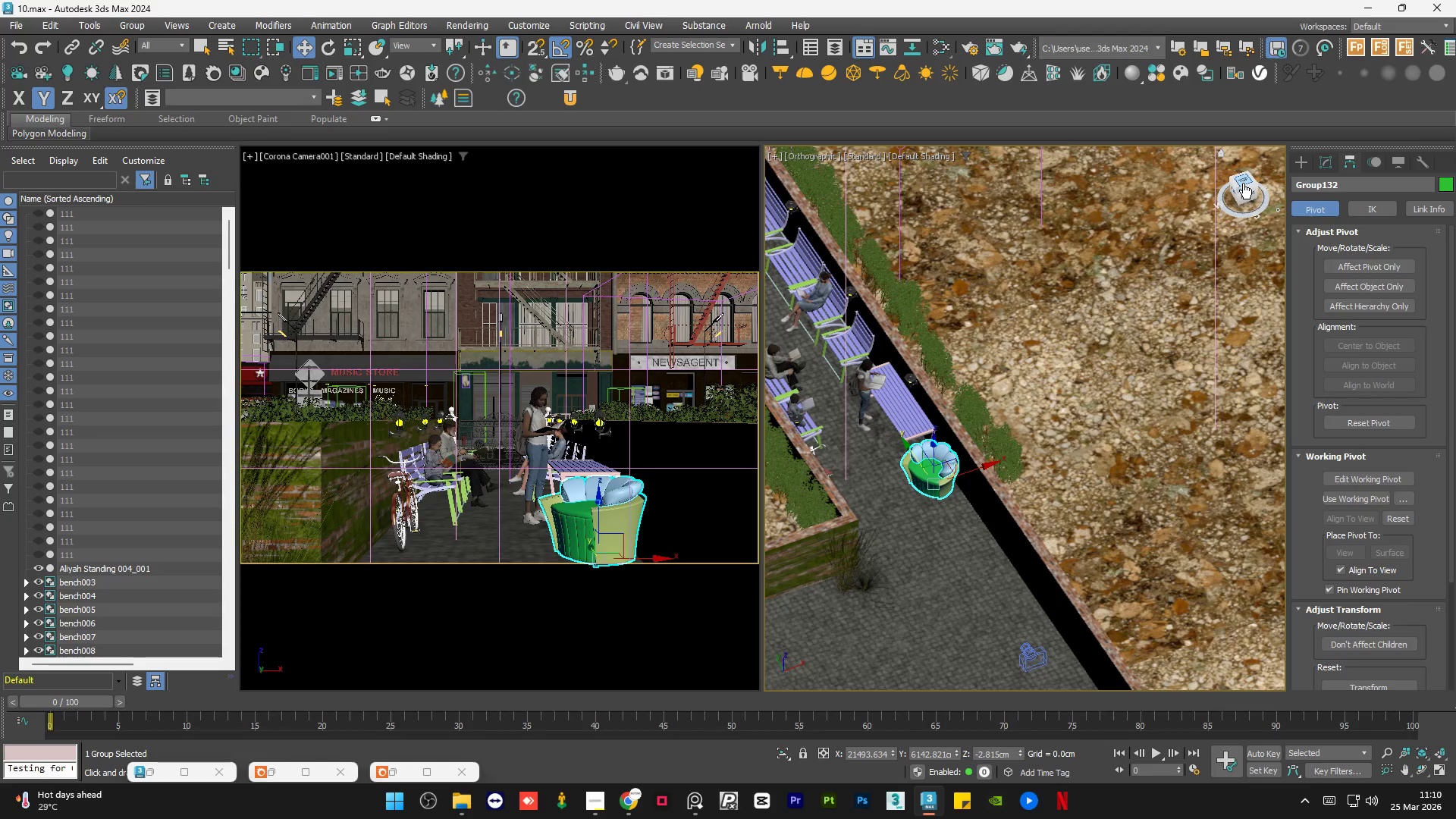 
left_click([1244, 180])
 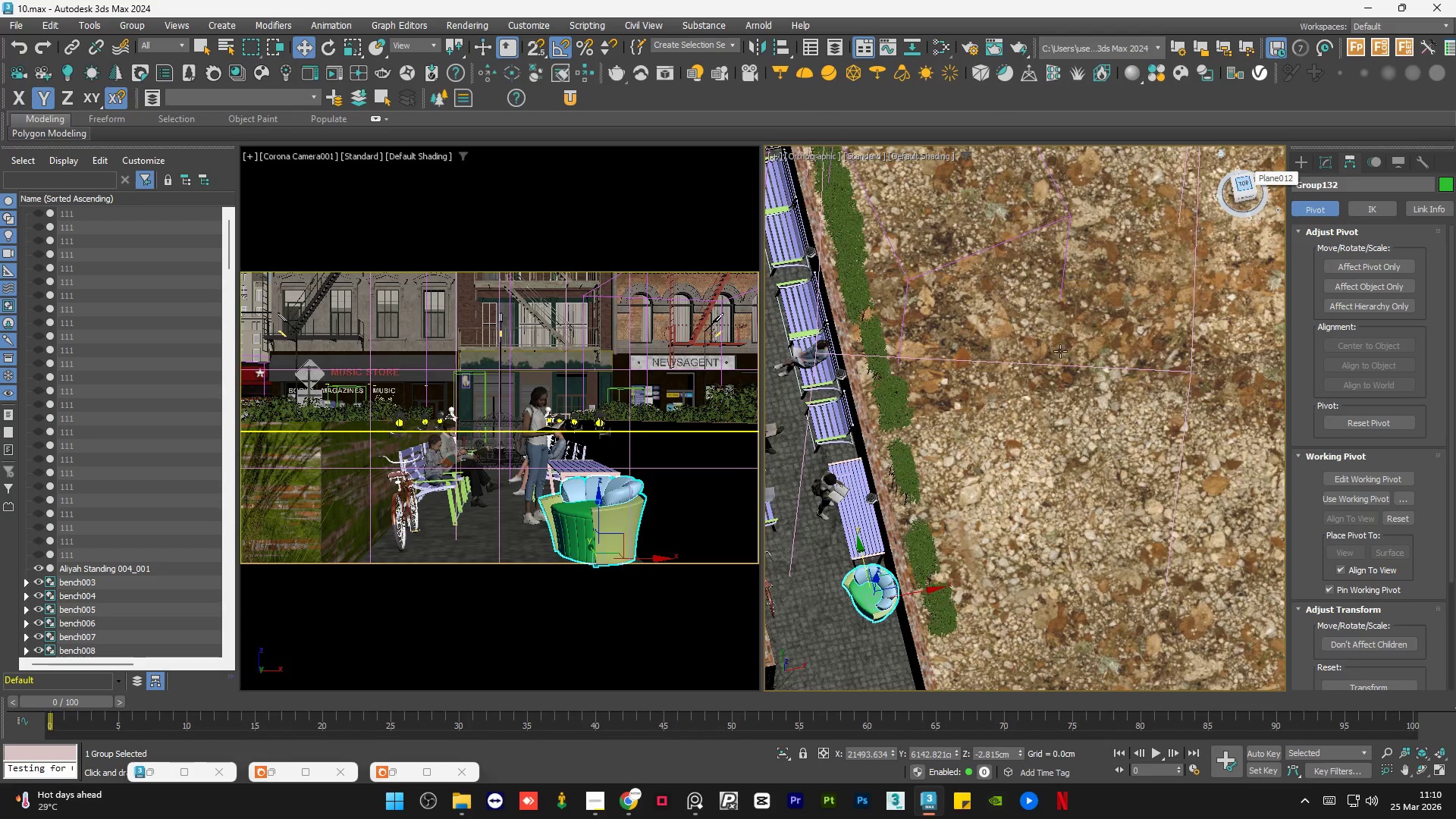 
scroll: coordinate [1005, 606], scroll_direction: up, amount: 2.0
 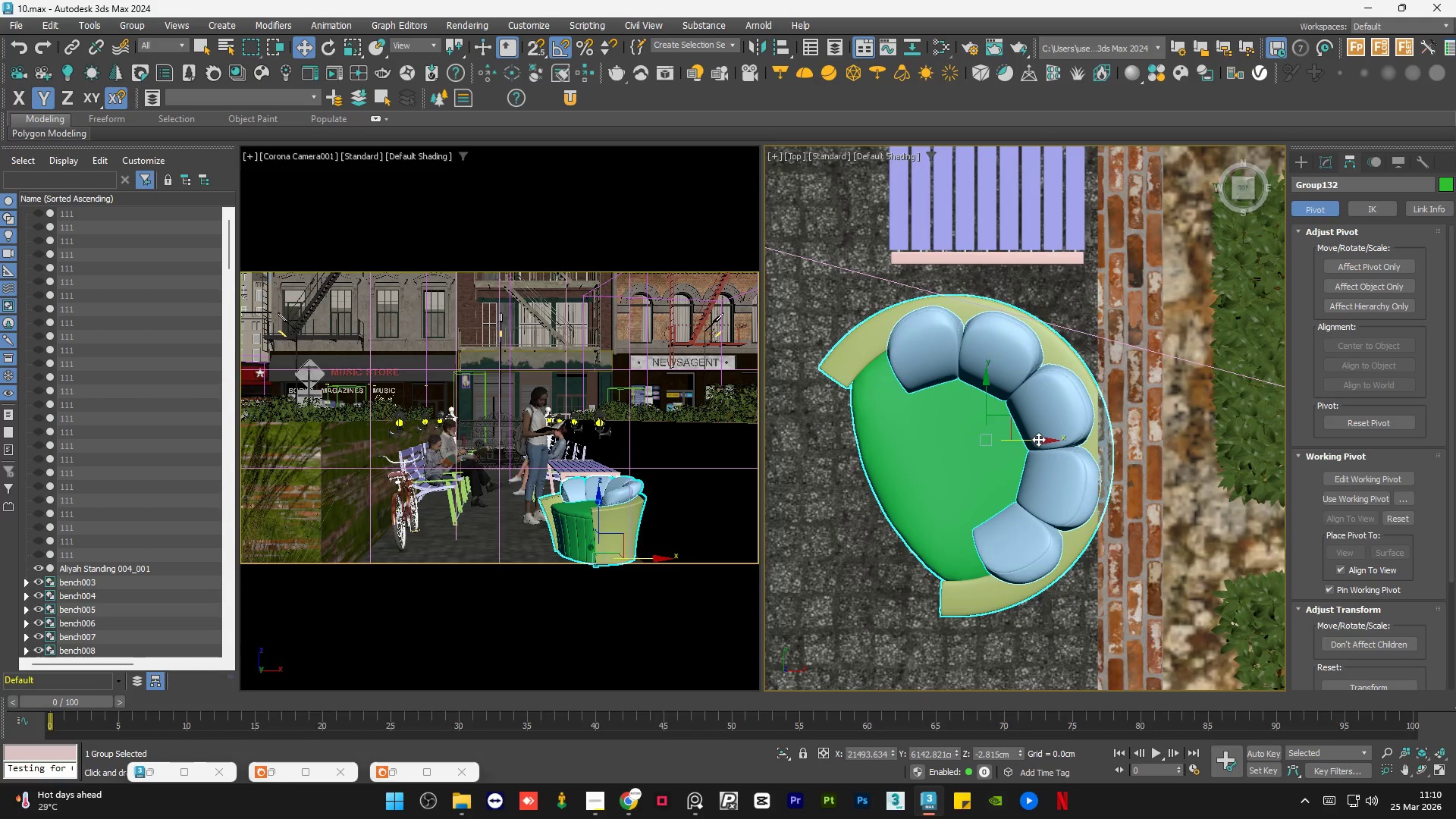 
left_click_drag(start_coordinate=[1038, 439], to_coordinate=[1019, 438])
 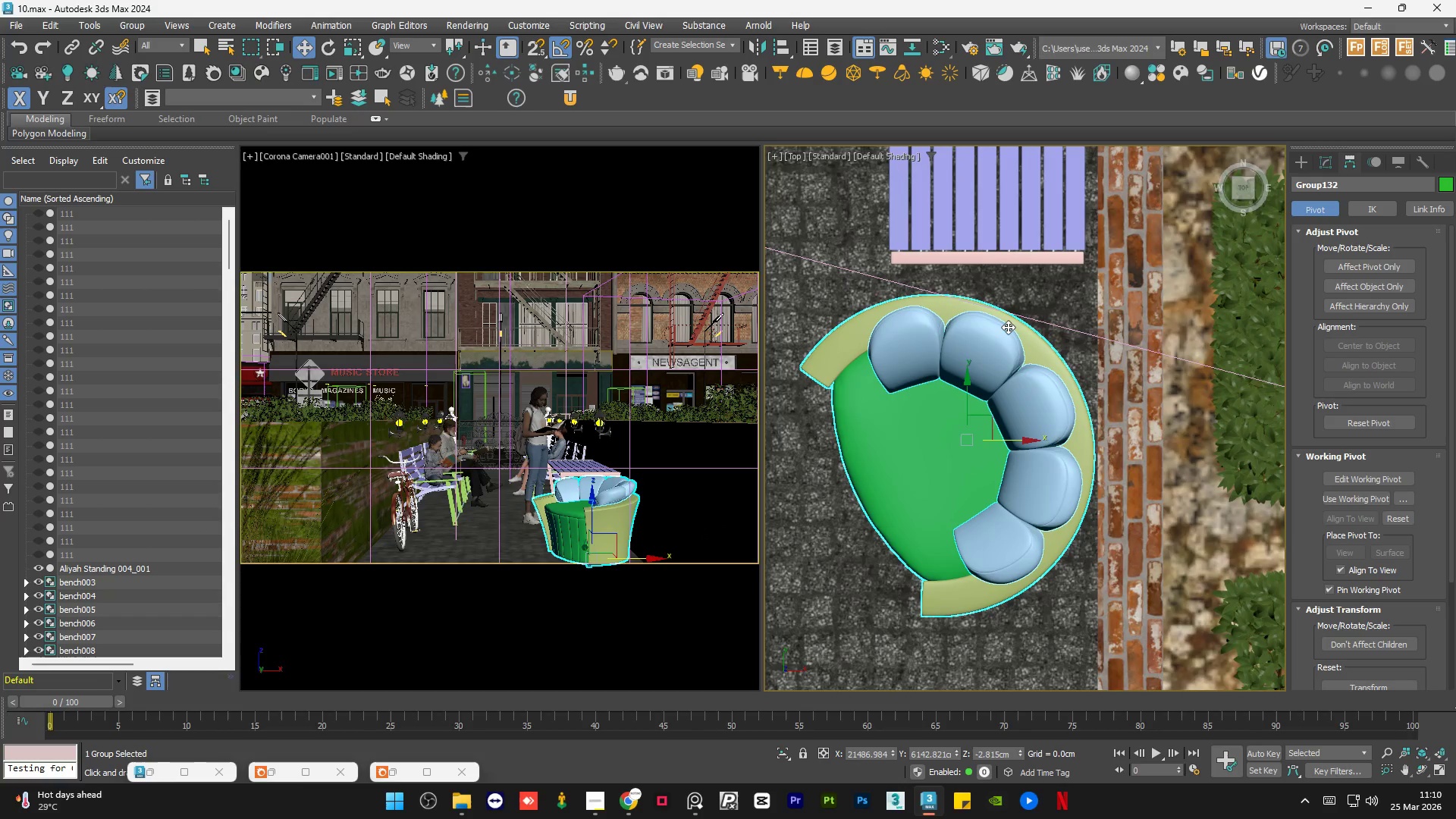 
scroll: coordinate [987, 369], scroll_direction: down, amount: 12.0
 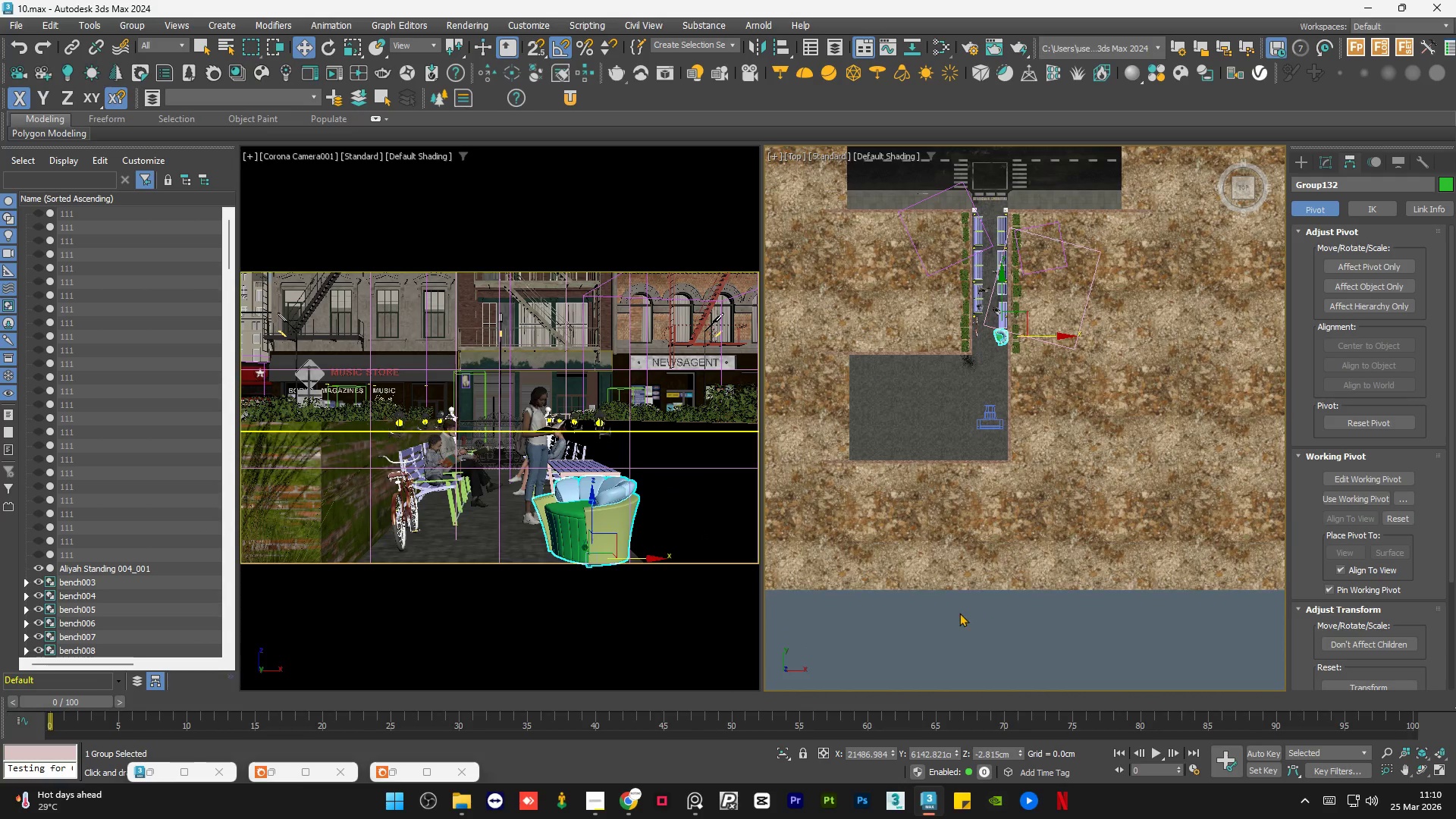 
left_click([959, 613])
 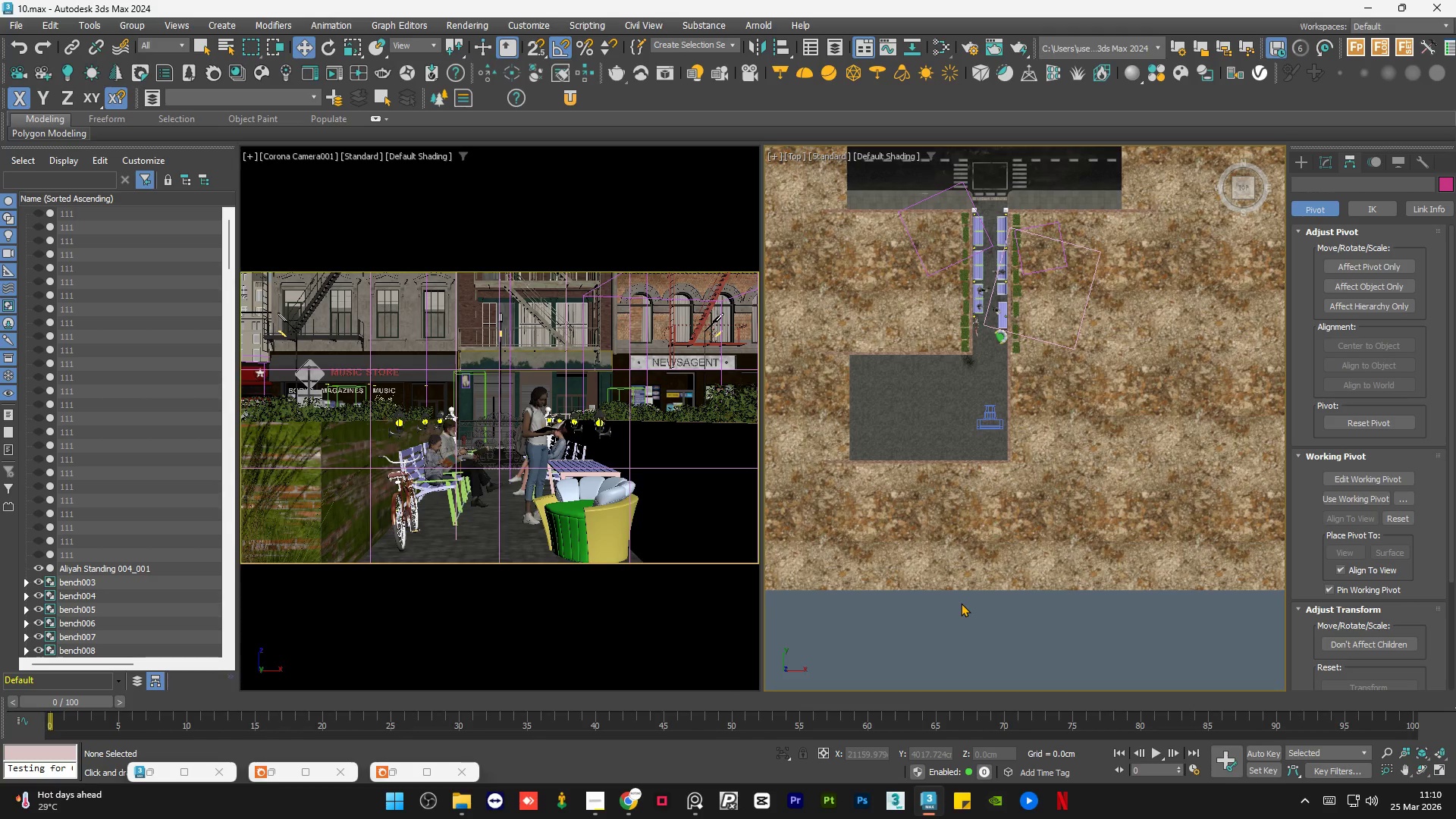 
wait(10.19)
 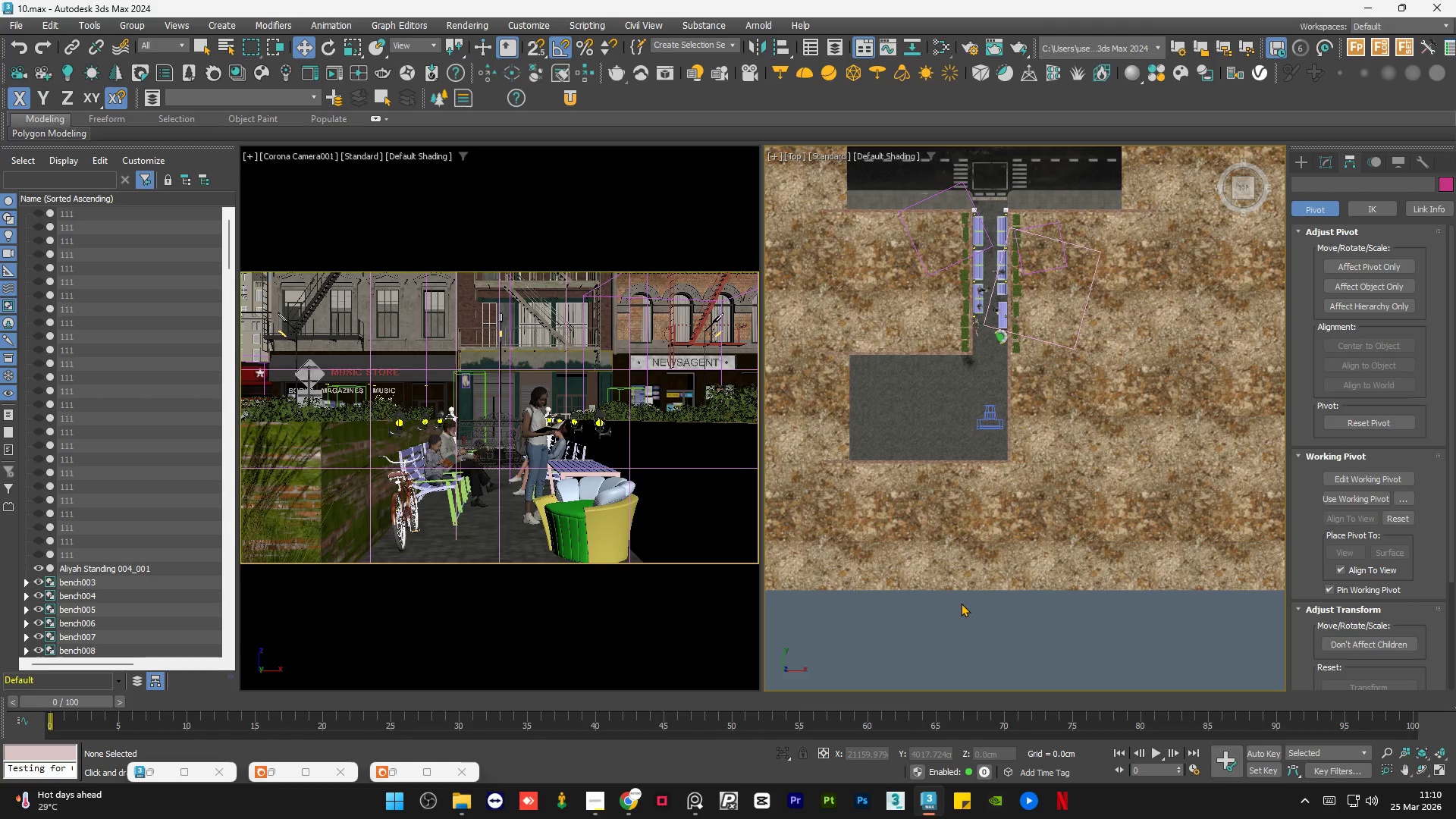 
left_click([1023, 639])
 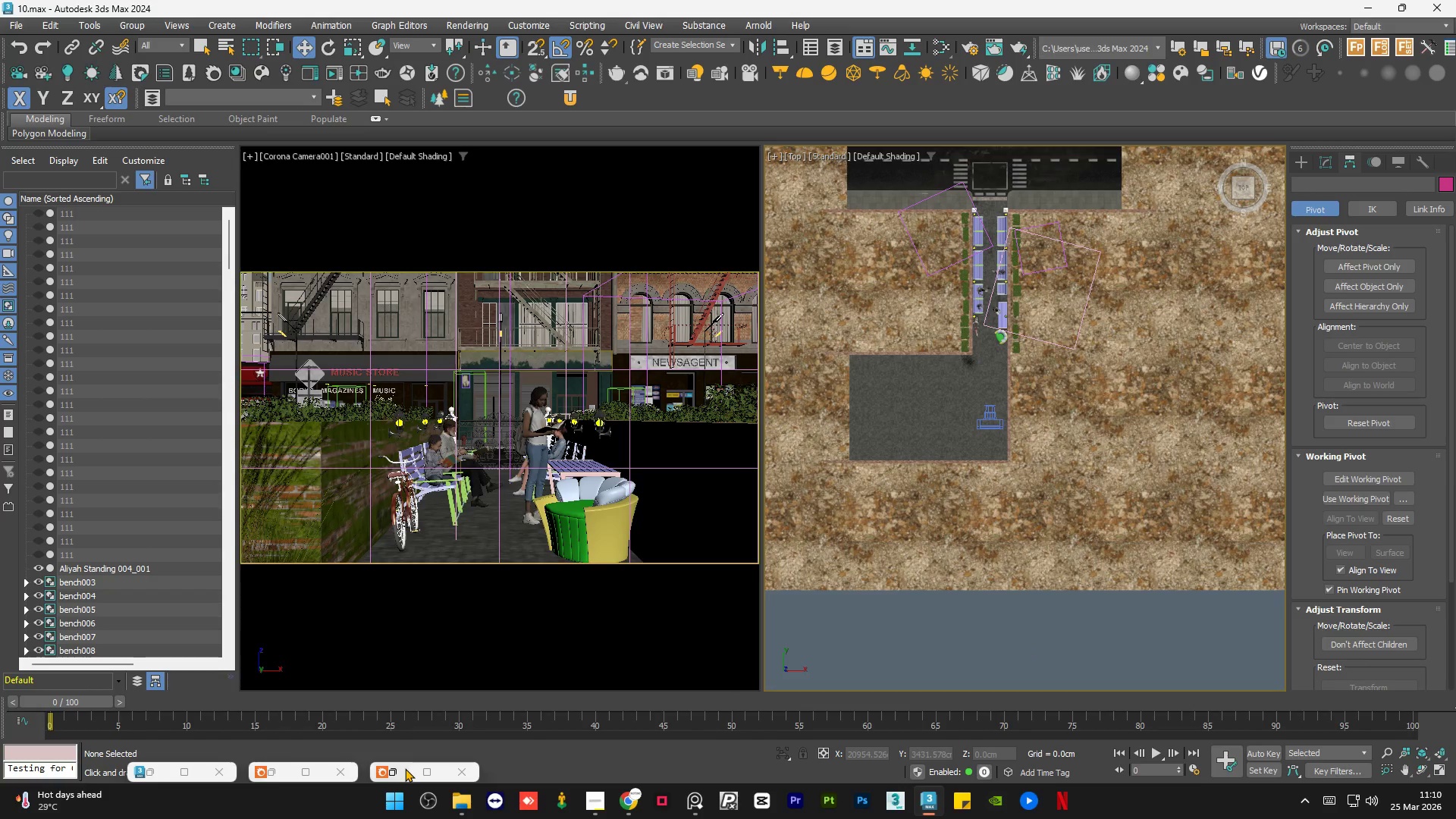 
left_click([405, 768])
 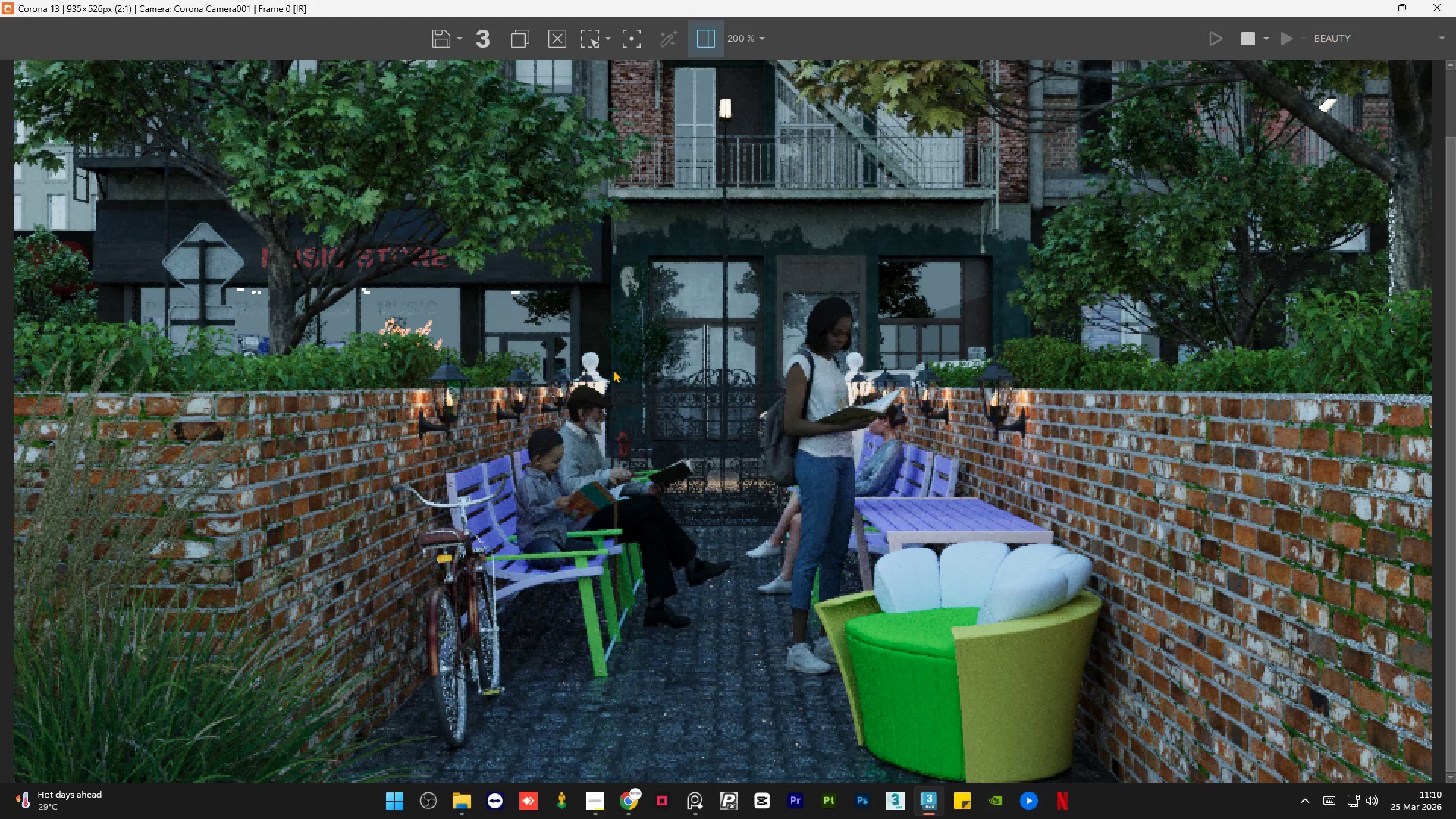 
scroll: coordinate [613, 369], scroll_direction: down, amount: 1.0
 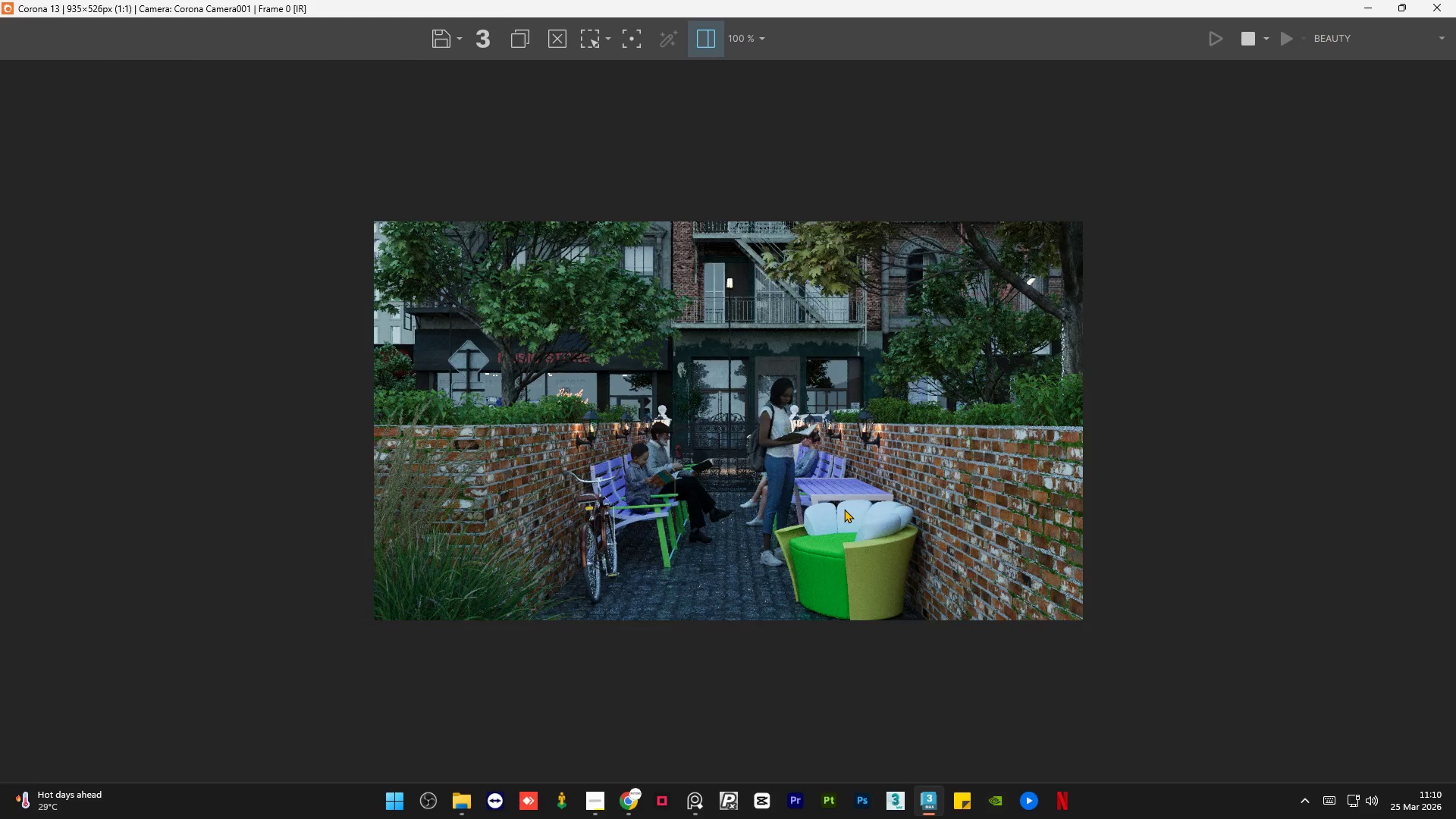 
scroll: coordinate [843, 509], scroll_direction: up, amount: 1.0
 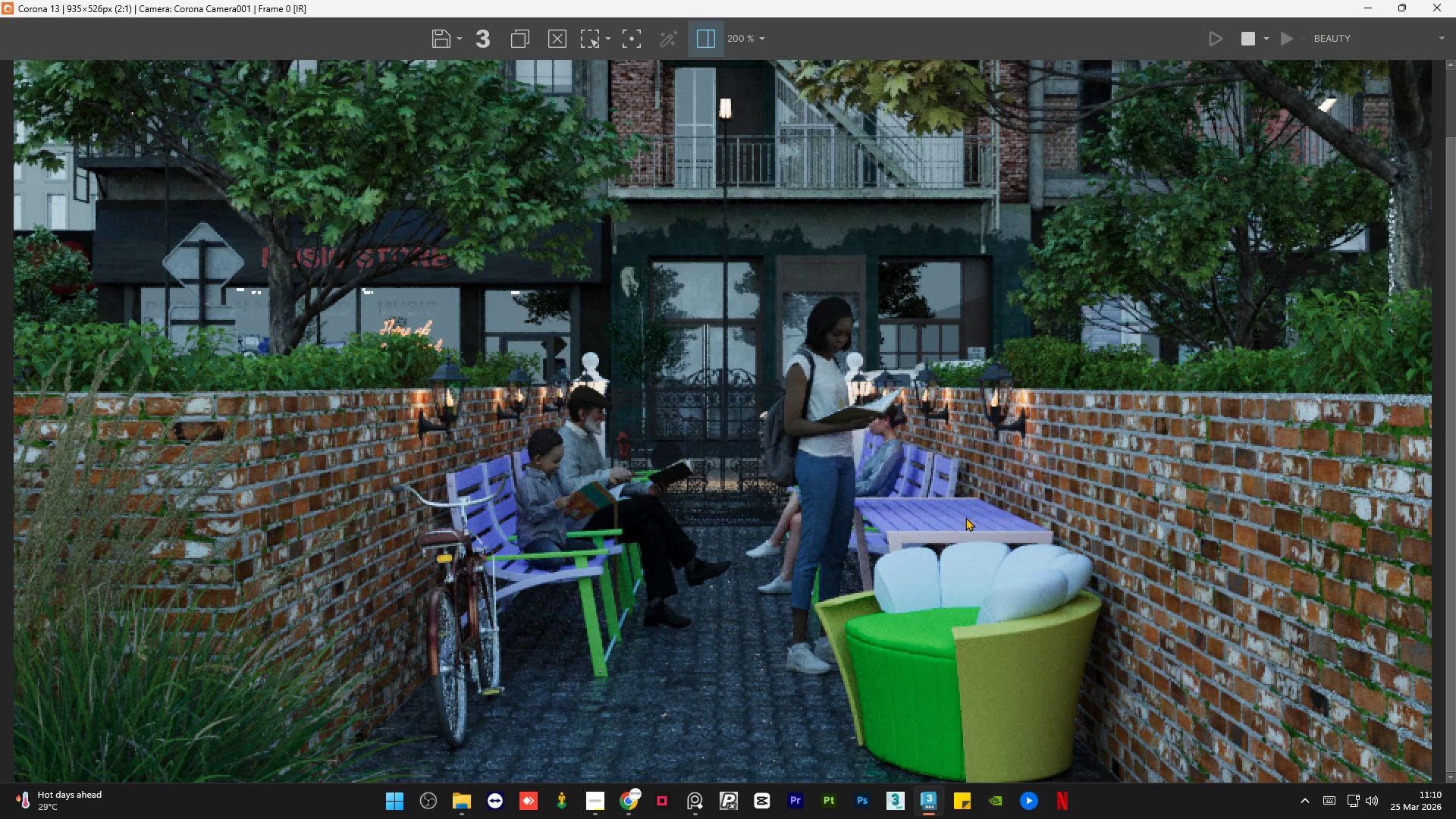 
wait(12.6)
 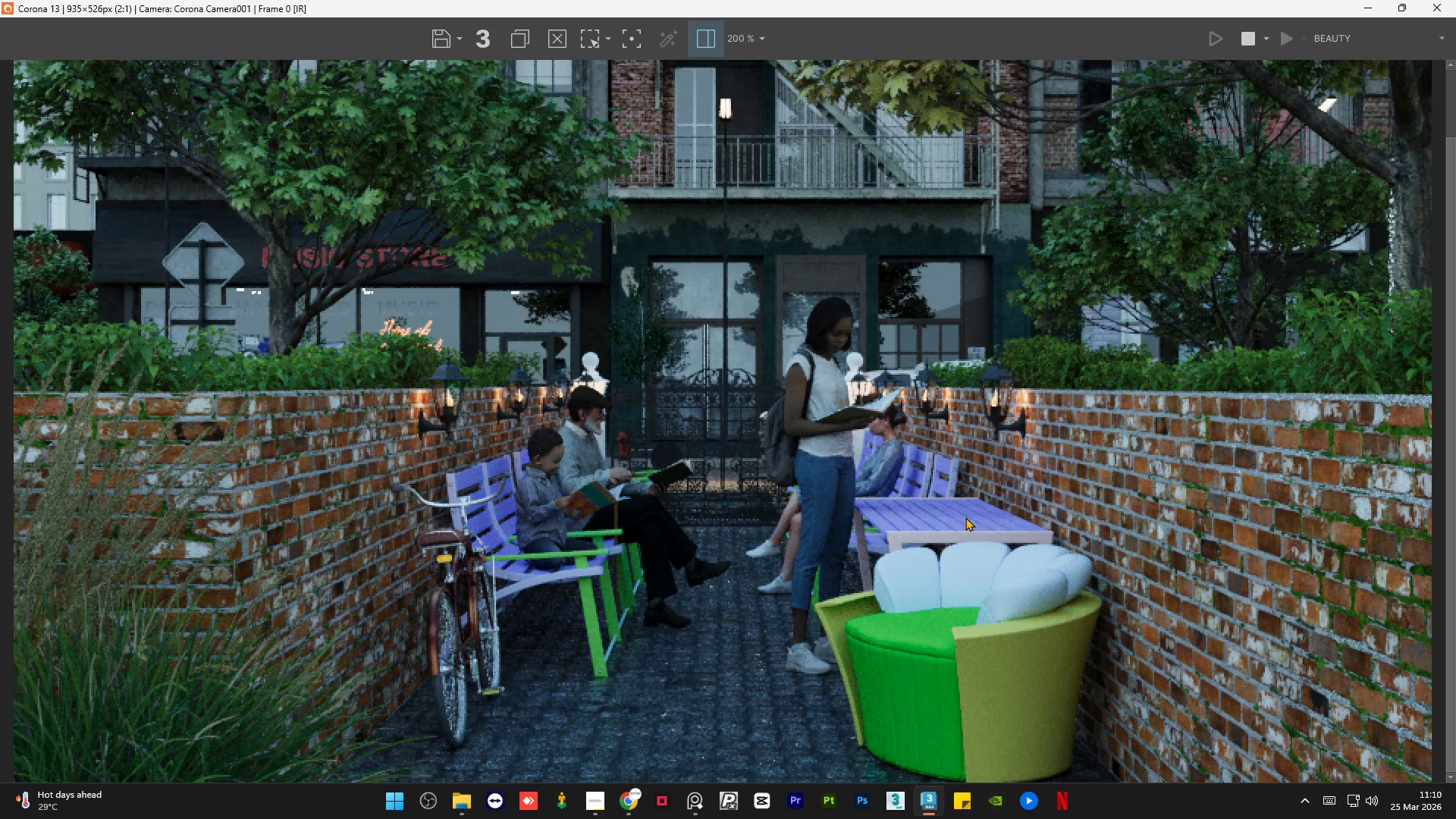 
scroll: coordinate [931, 557], scroll_direction: up, amount: 1.0
 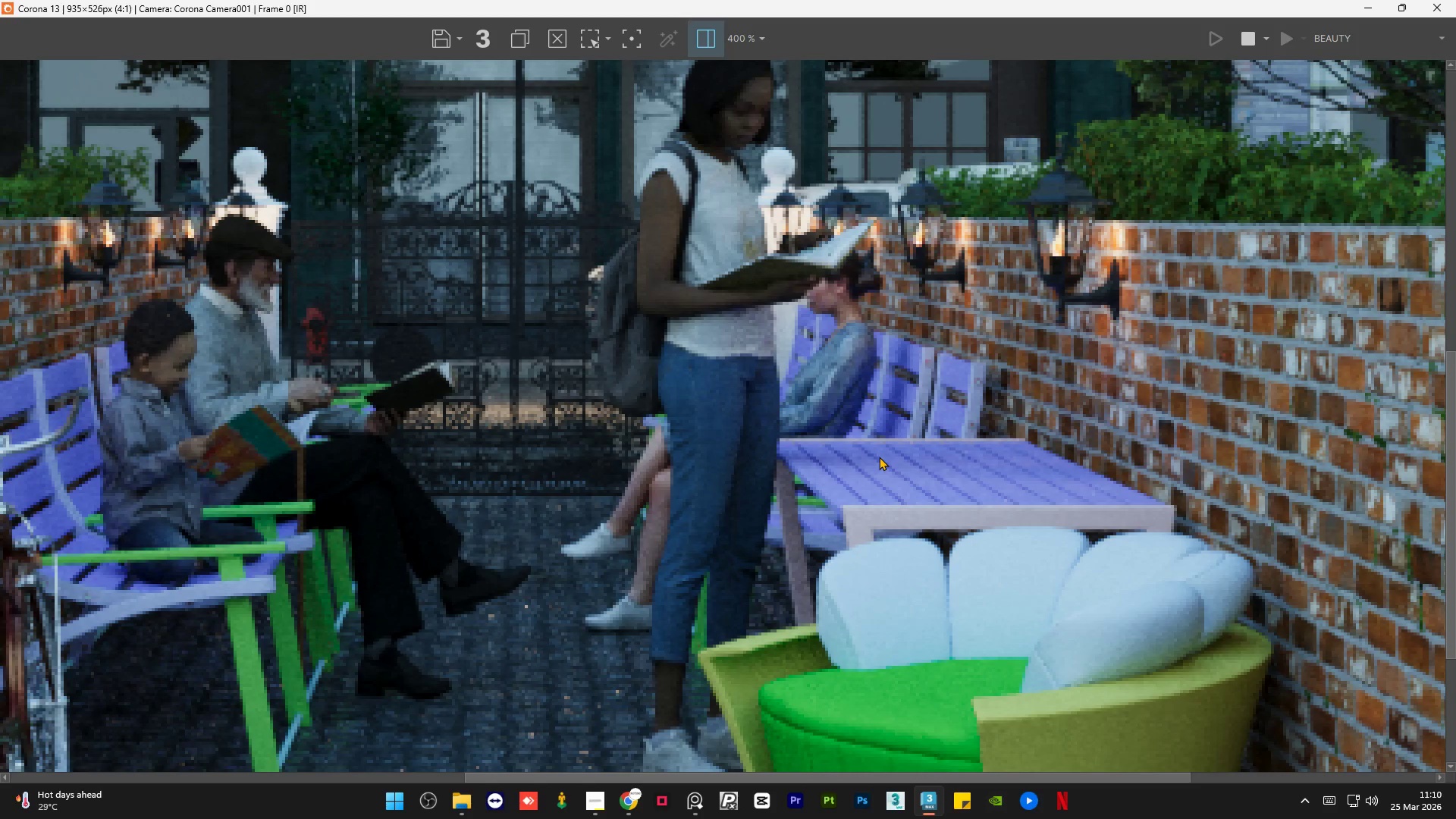 
scroll: coordinate [879, 457], scroll_direction: down, amount: 1.0
 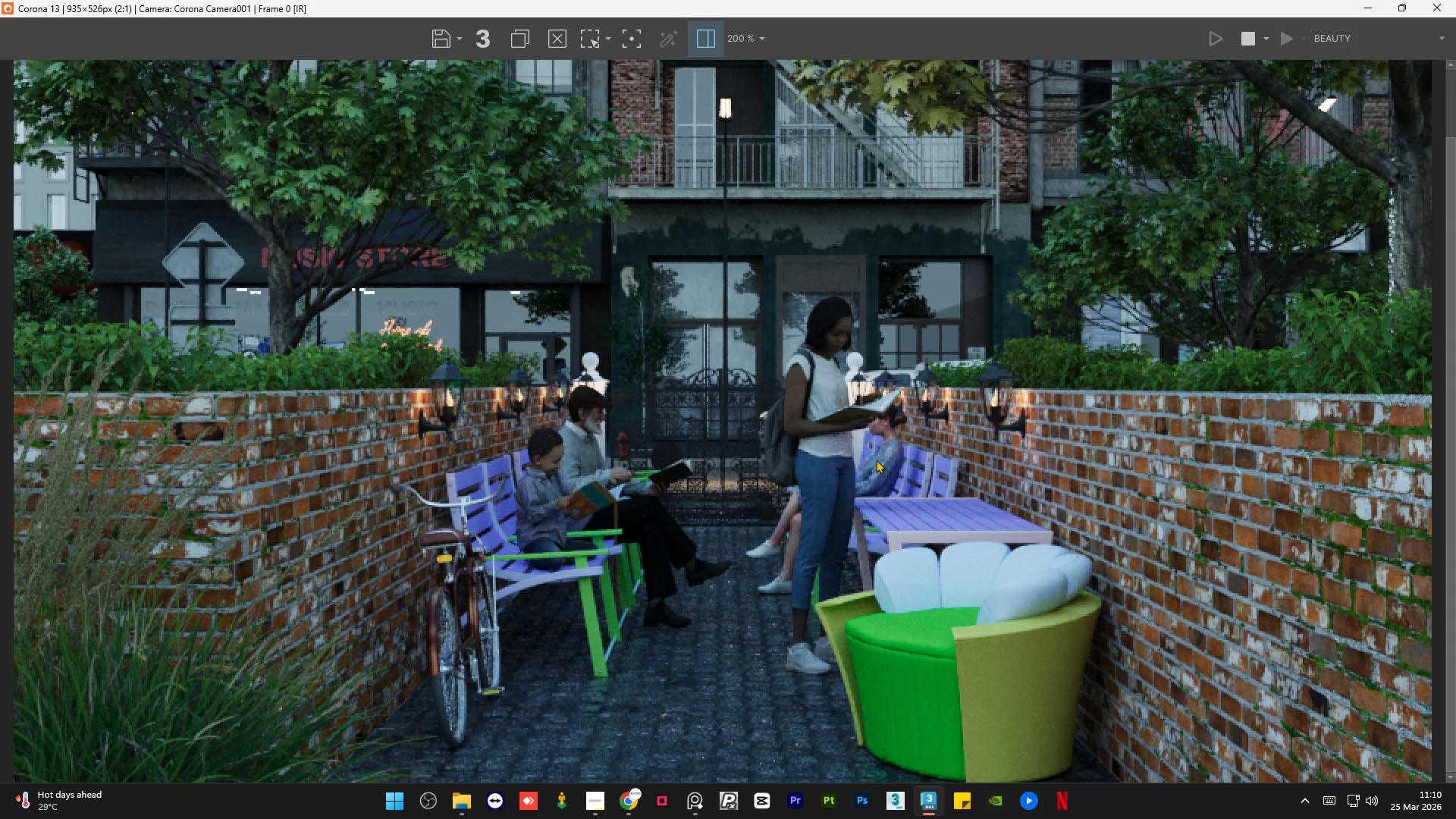 
scroll: coordinate [830, 525], scroll_direction: up, amount: 1.0
 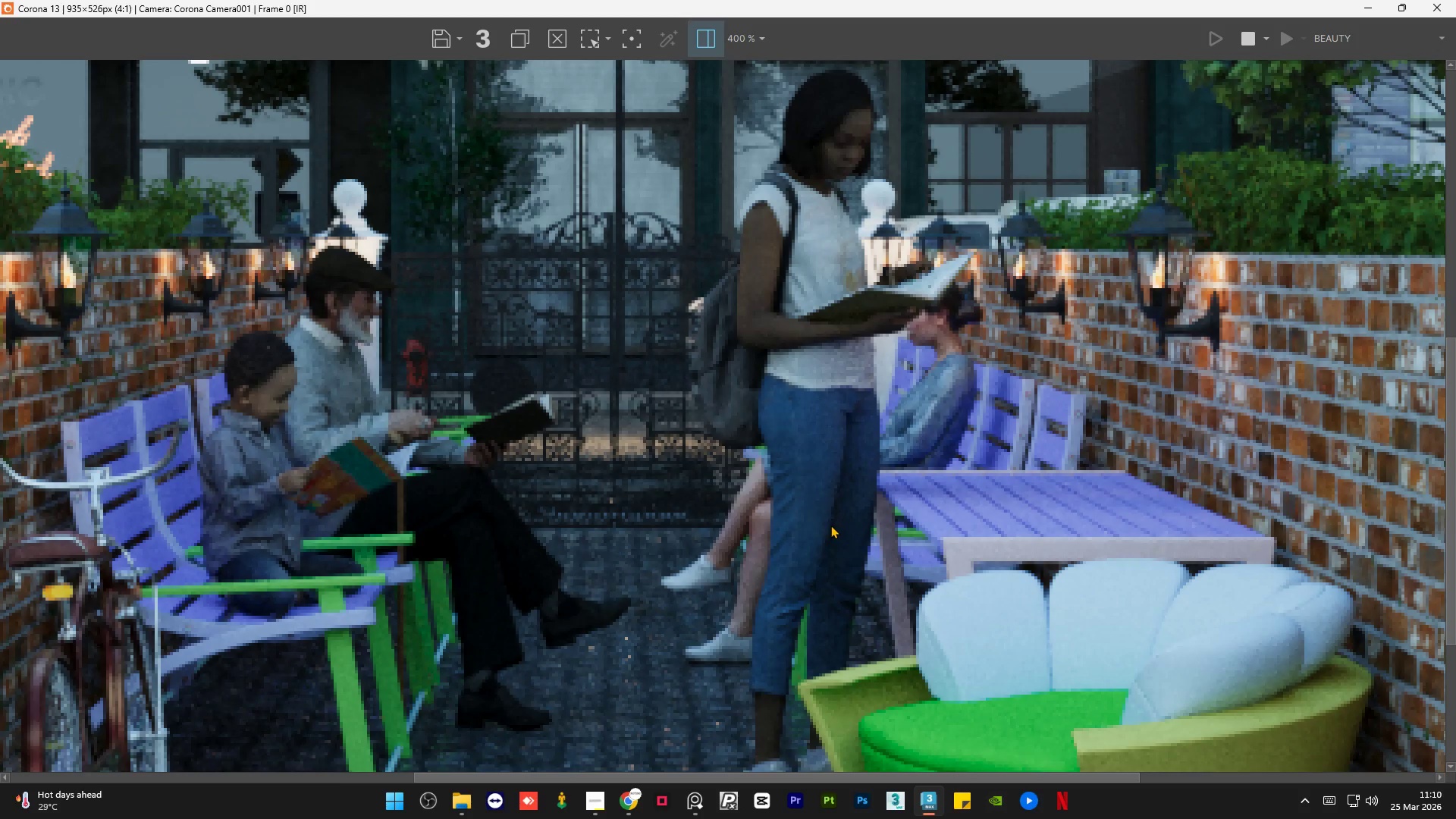 
scroll: coordinate [626, 433], scroll_direction: down, amount: 2.0
 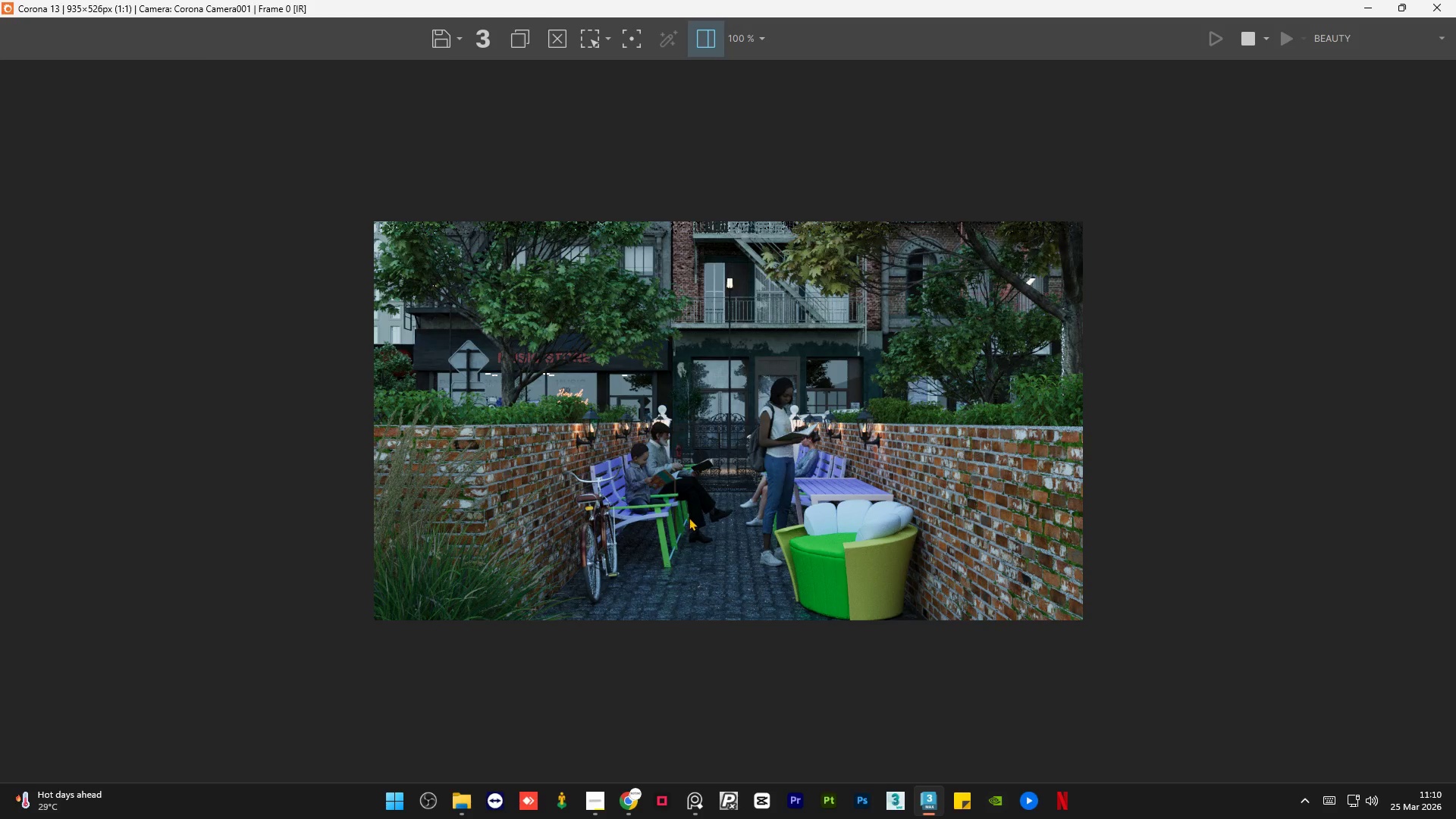 
scroll: coordinate [556, 497], scroll_direction: up, amount: 2.0
 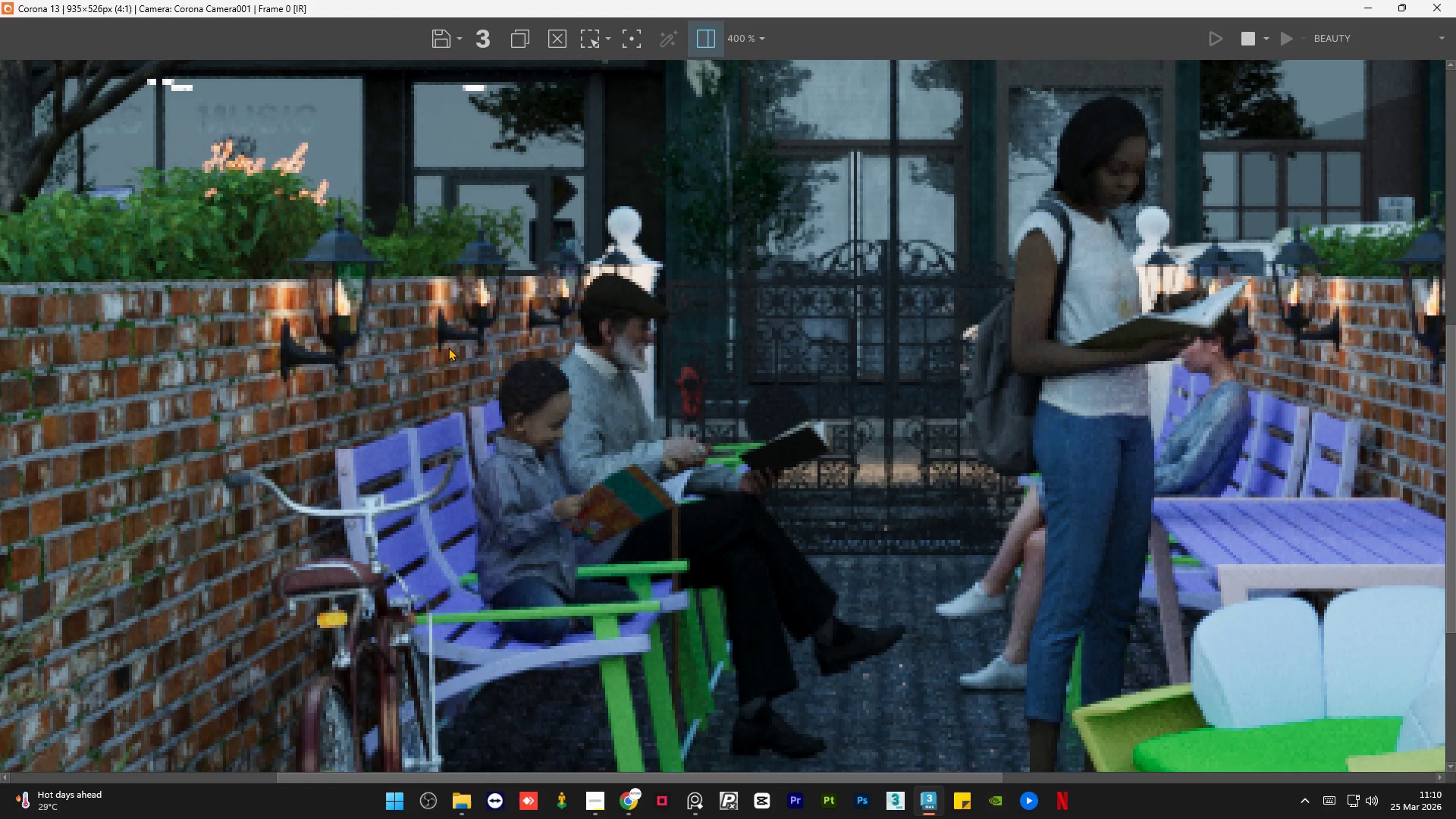 
scroll: coordinate [448, 347], scroll_direction: down, amount: 1.0
 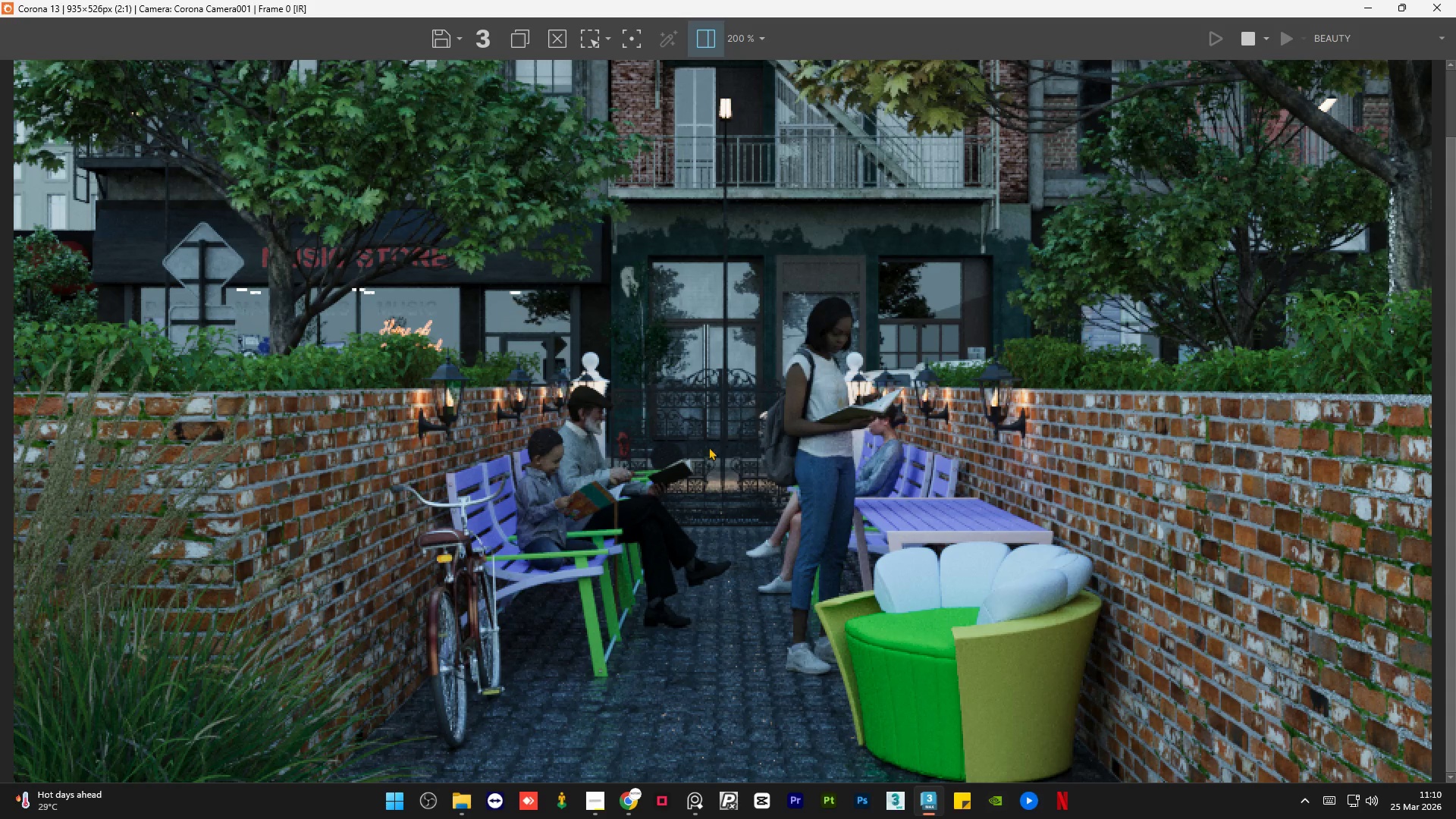 
scroll: coordinate [795, 488], scroll_direction: up, amount: 1.0
 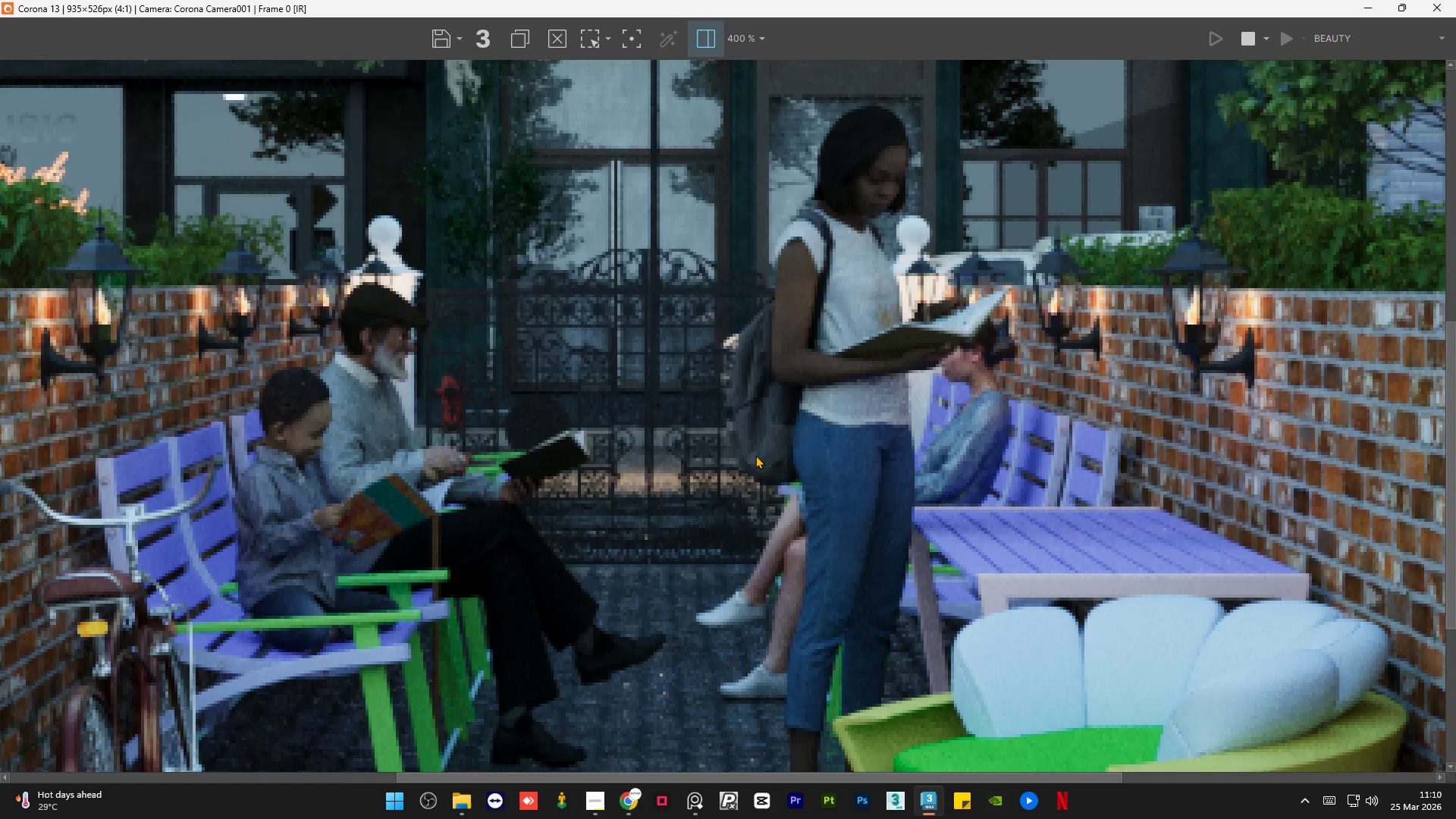 
scroll: coordinate [749, 454], scroll_direction: down, amount: 1.0
 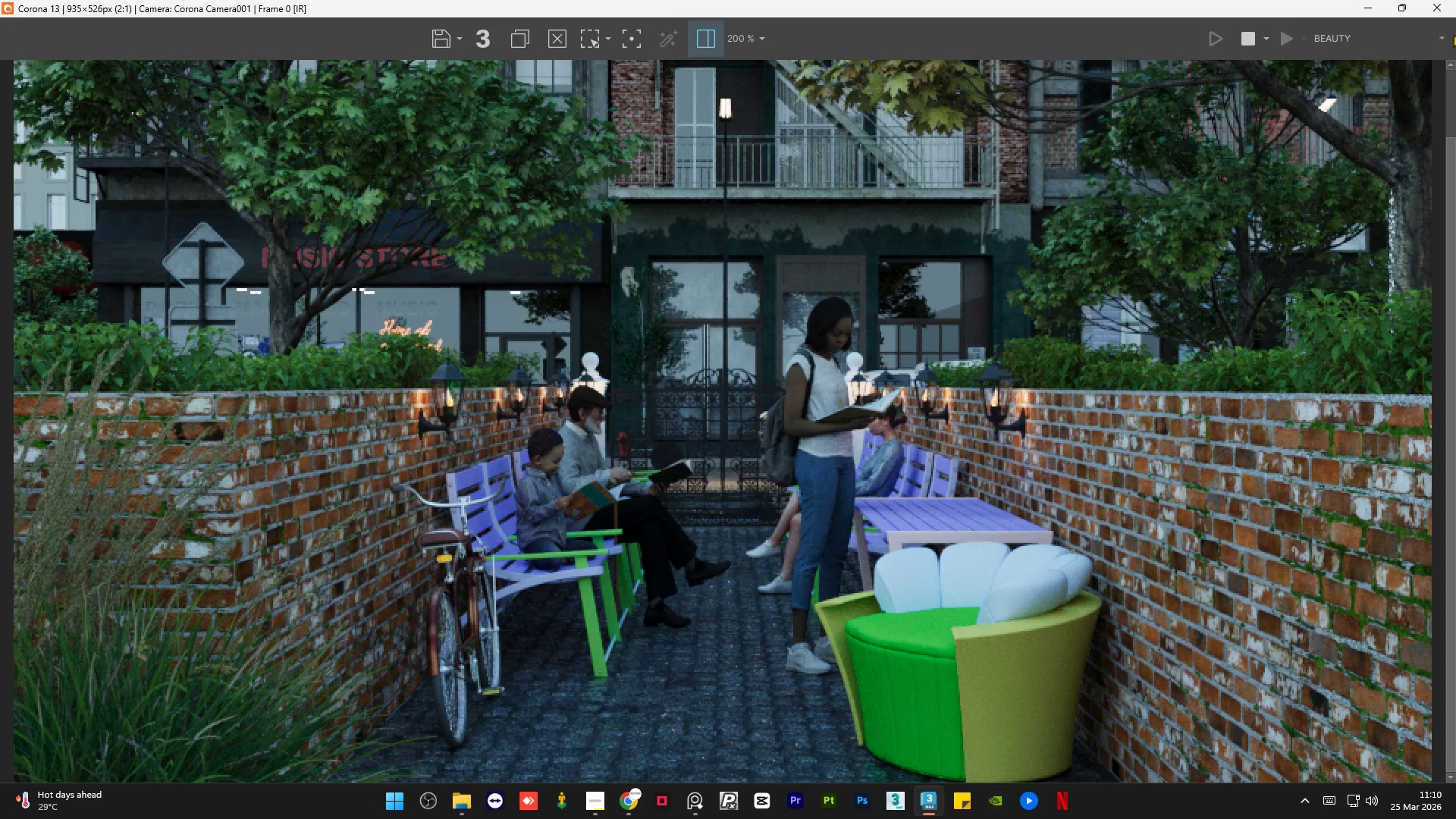 
left_click([1369, 0])
 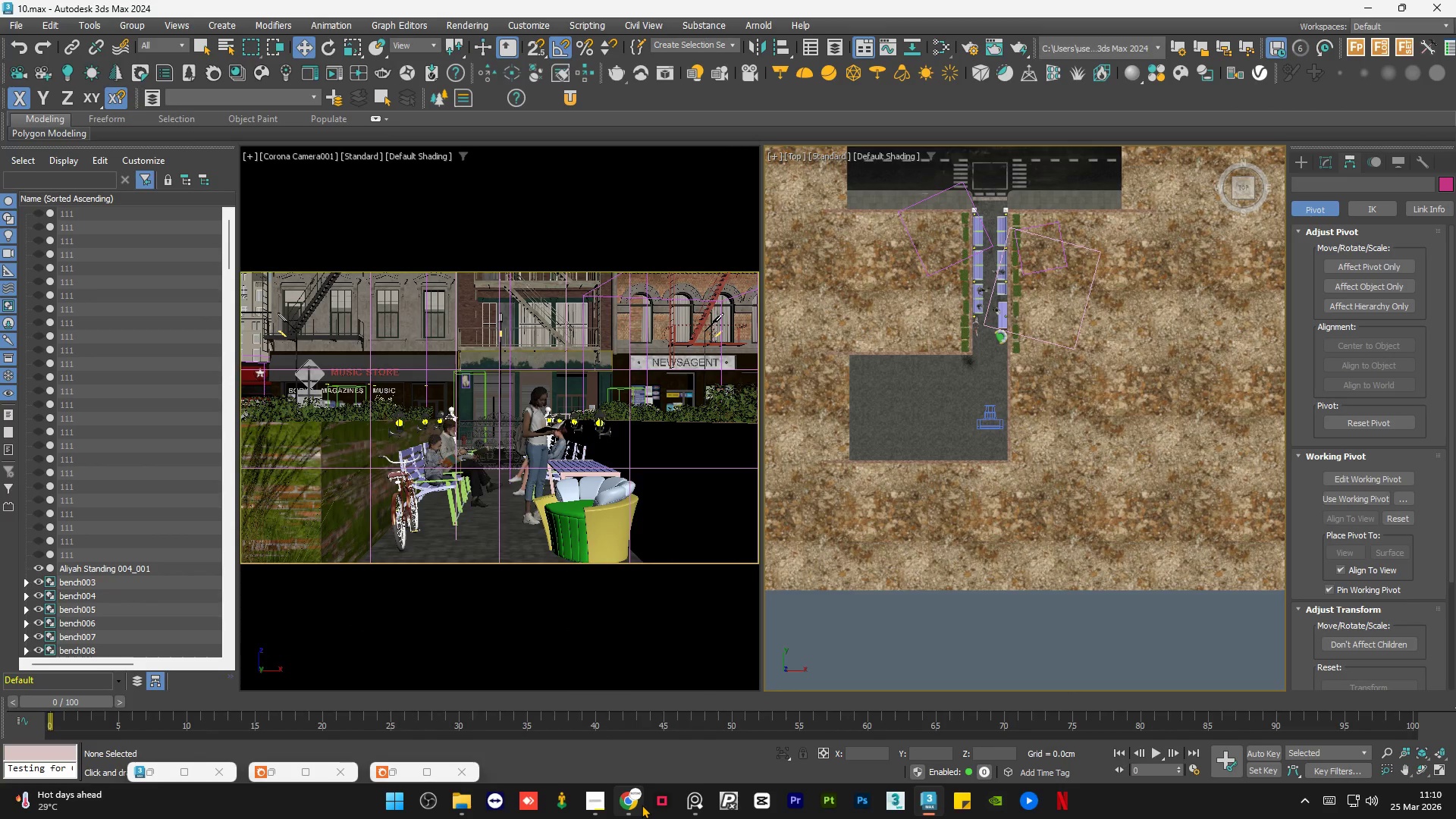 
left_click([642, 805])
 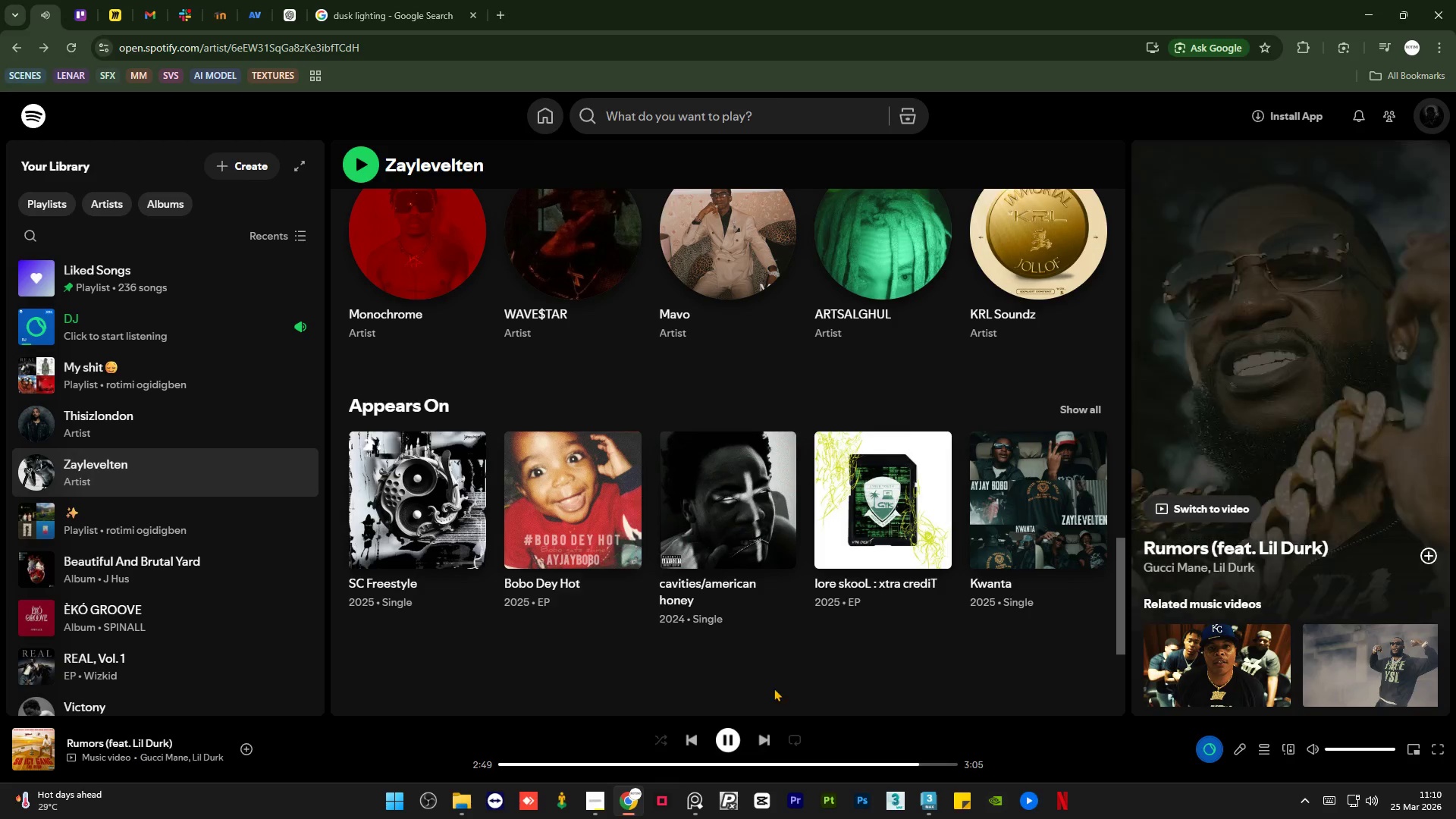 
left_click([770, 736])
 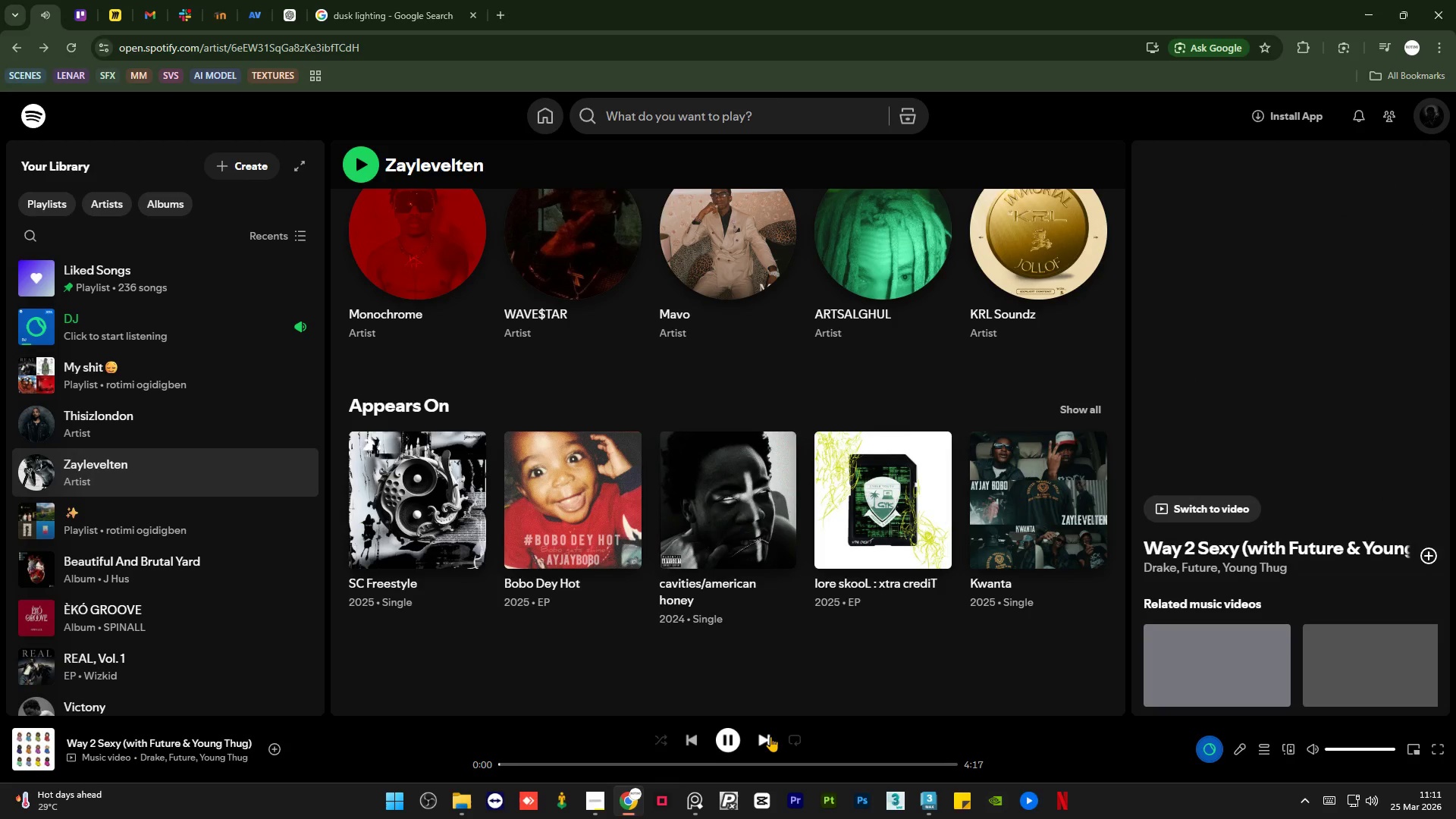 
left_click([770, 736])
 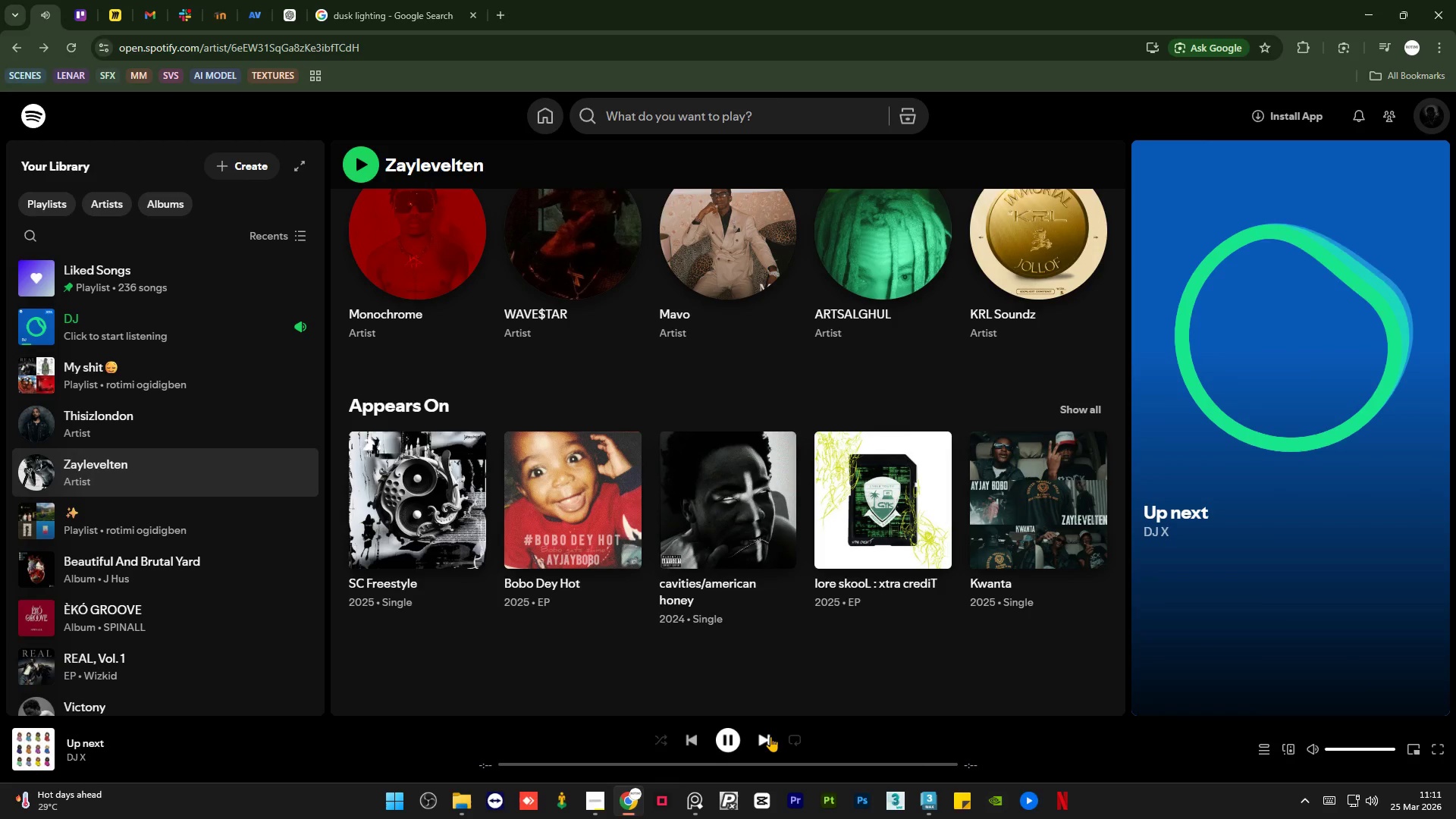 
left_click([770, 736])
 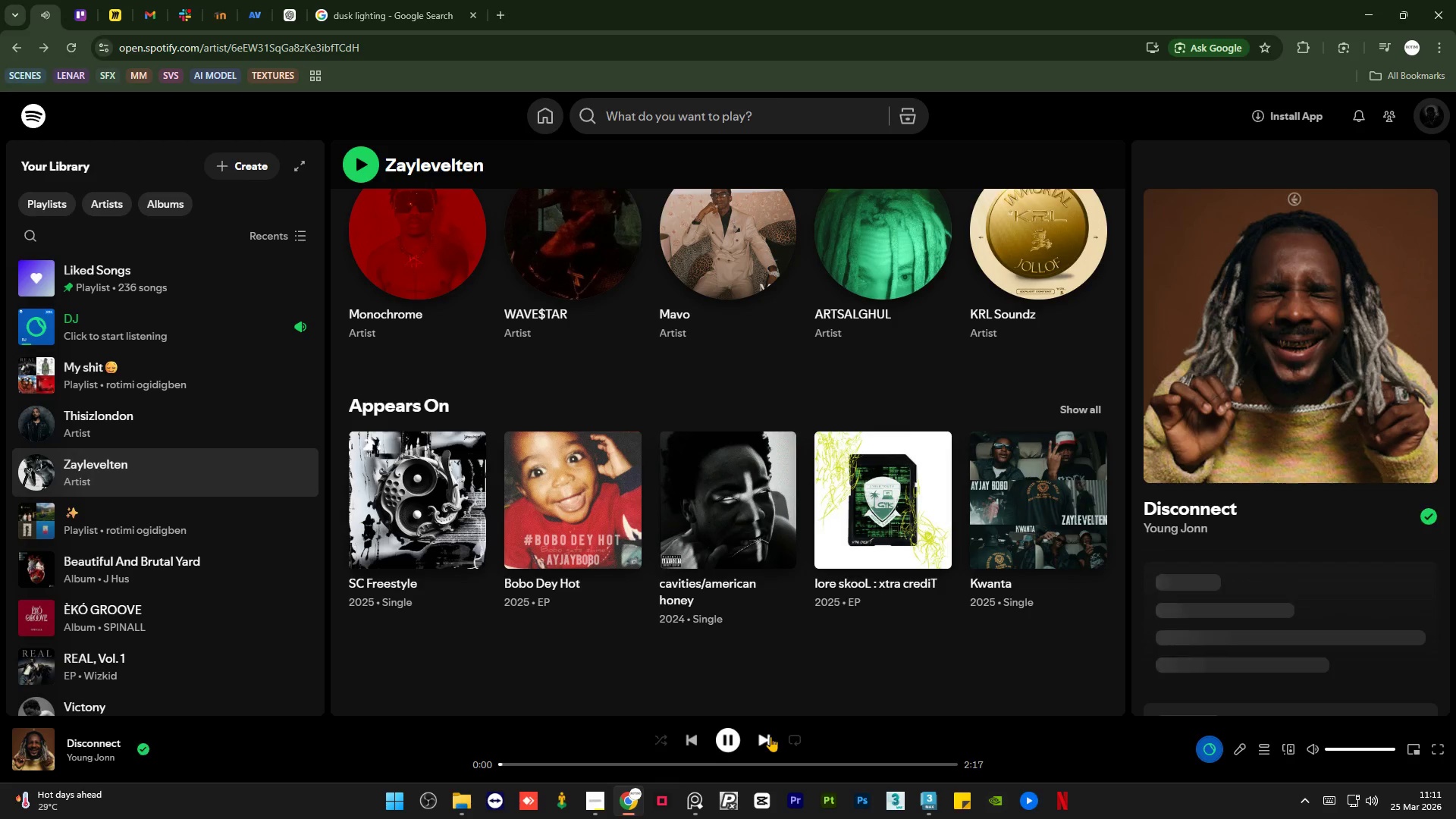 
left_click([770, 736])
 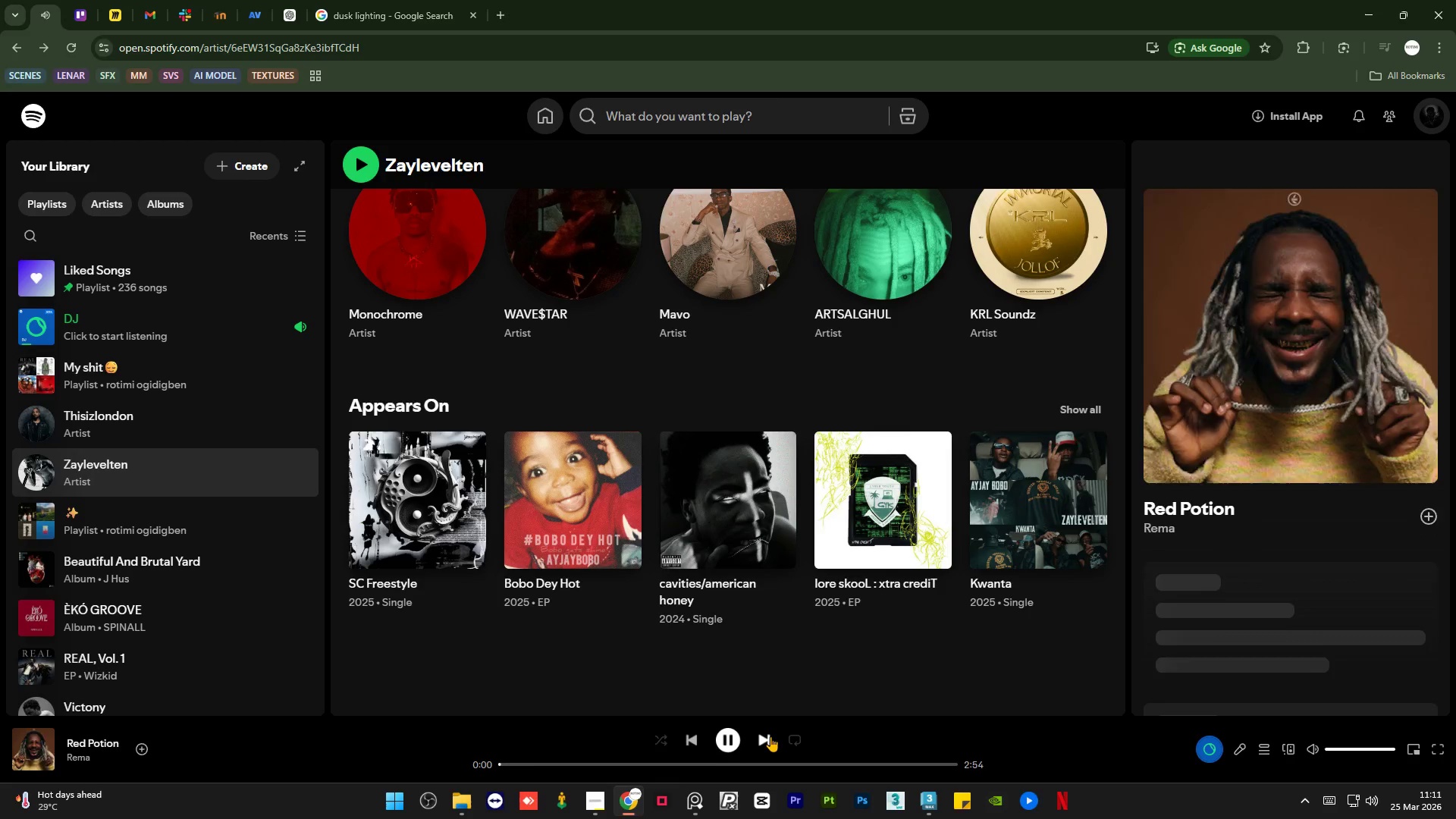 
left_click([770, 736])
 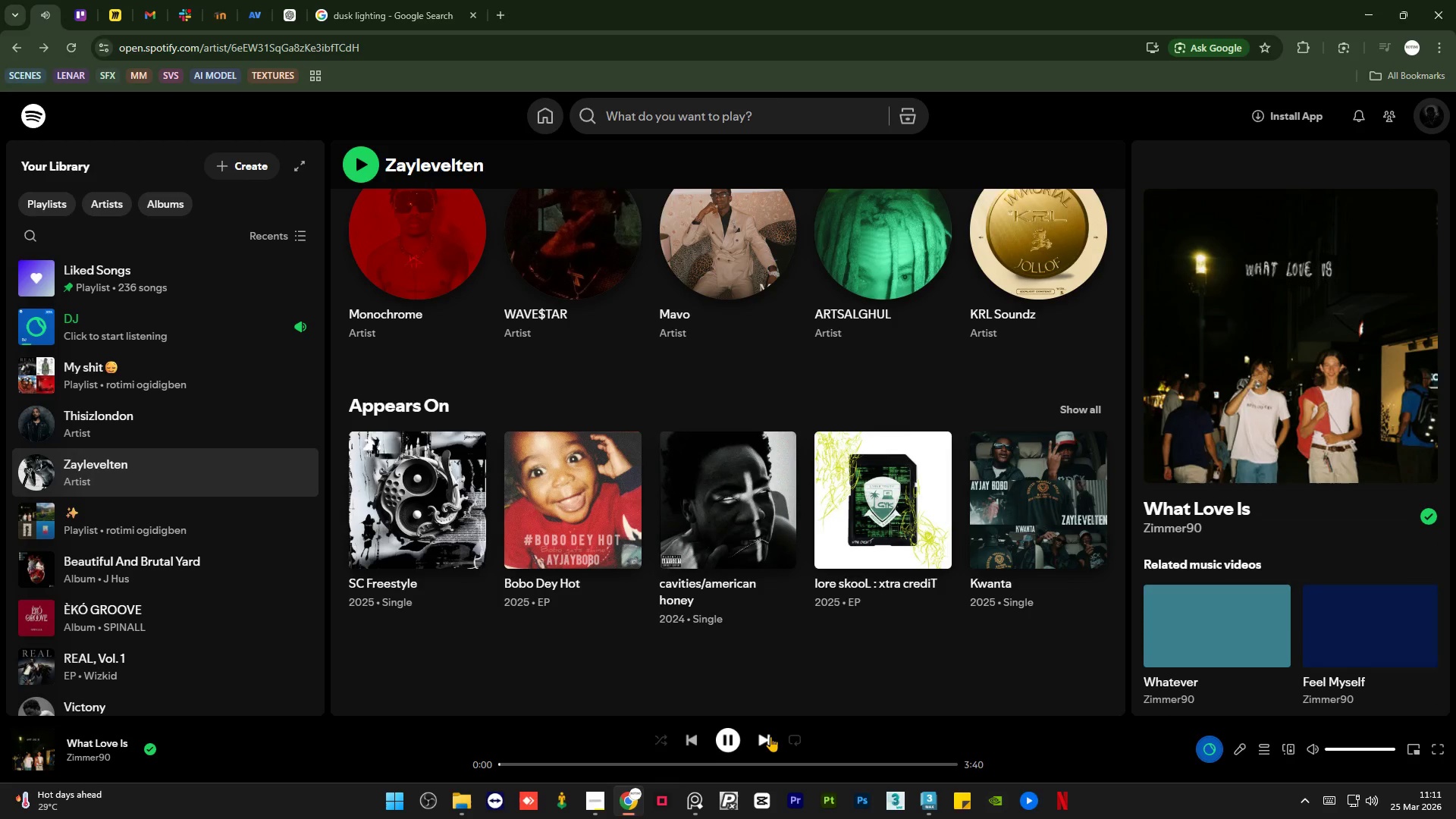 
left_click([770, 736])
 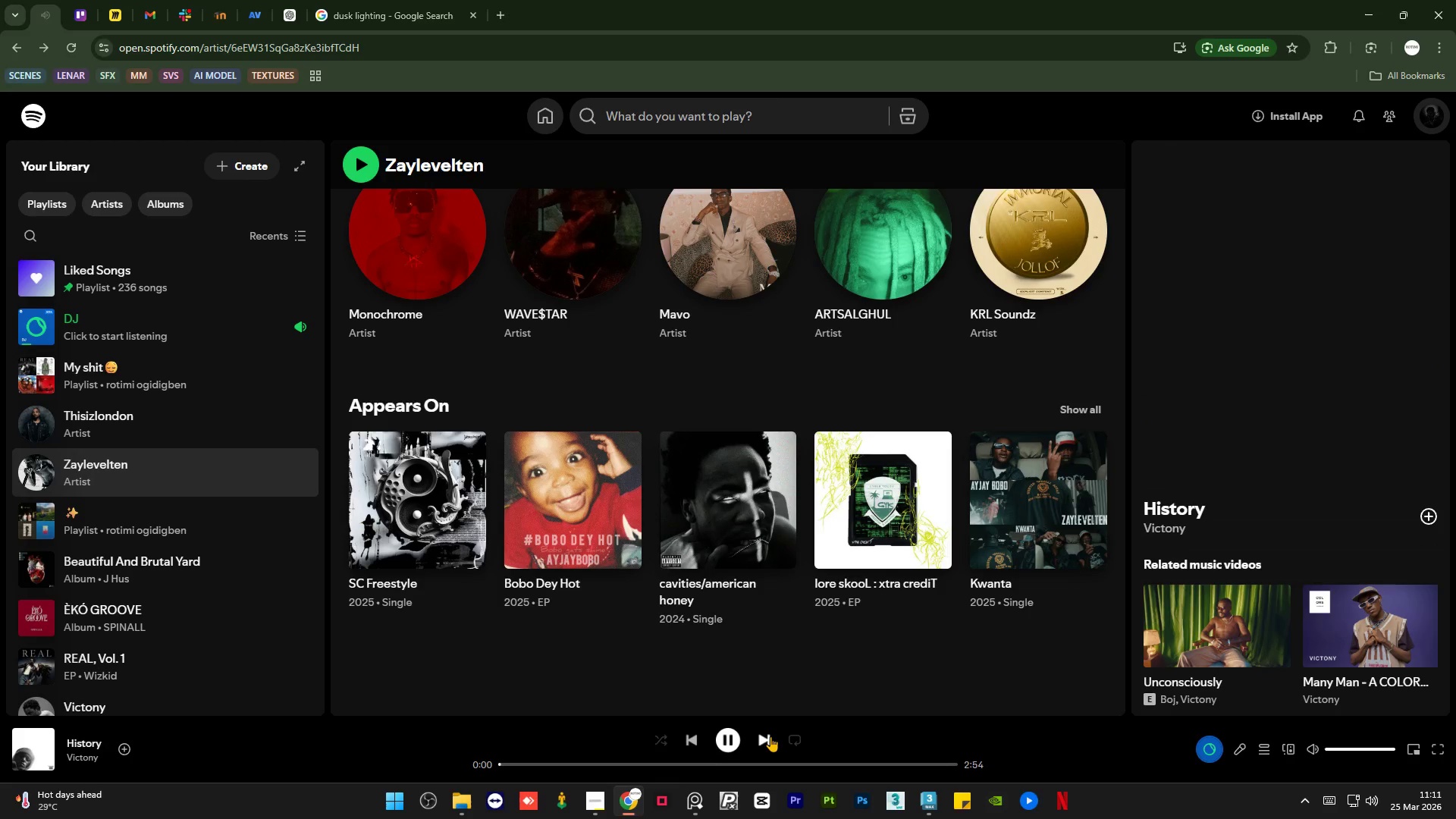 
left_click([770, 736])
 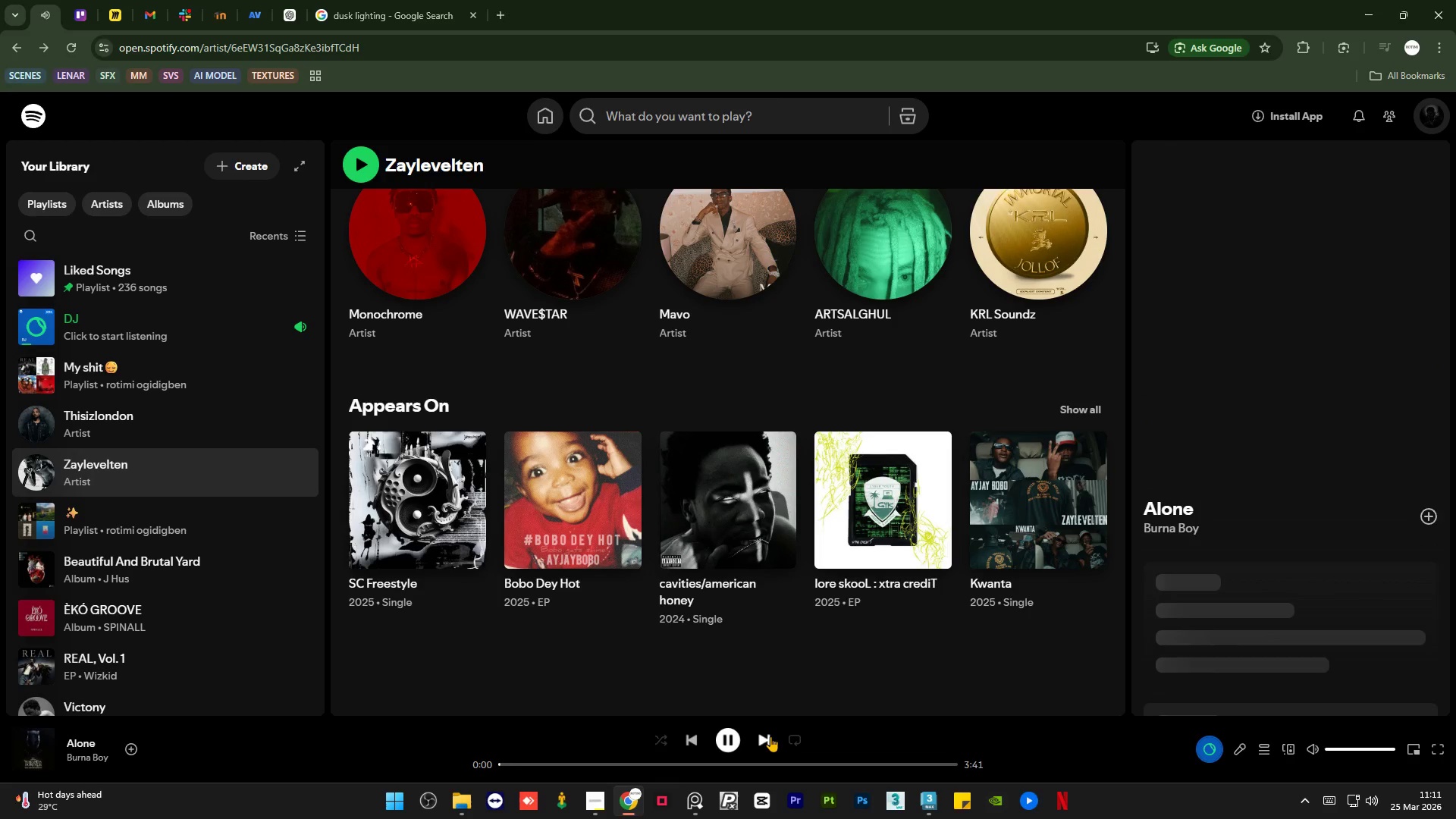 
left_click([770, 736])
 